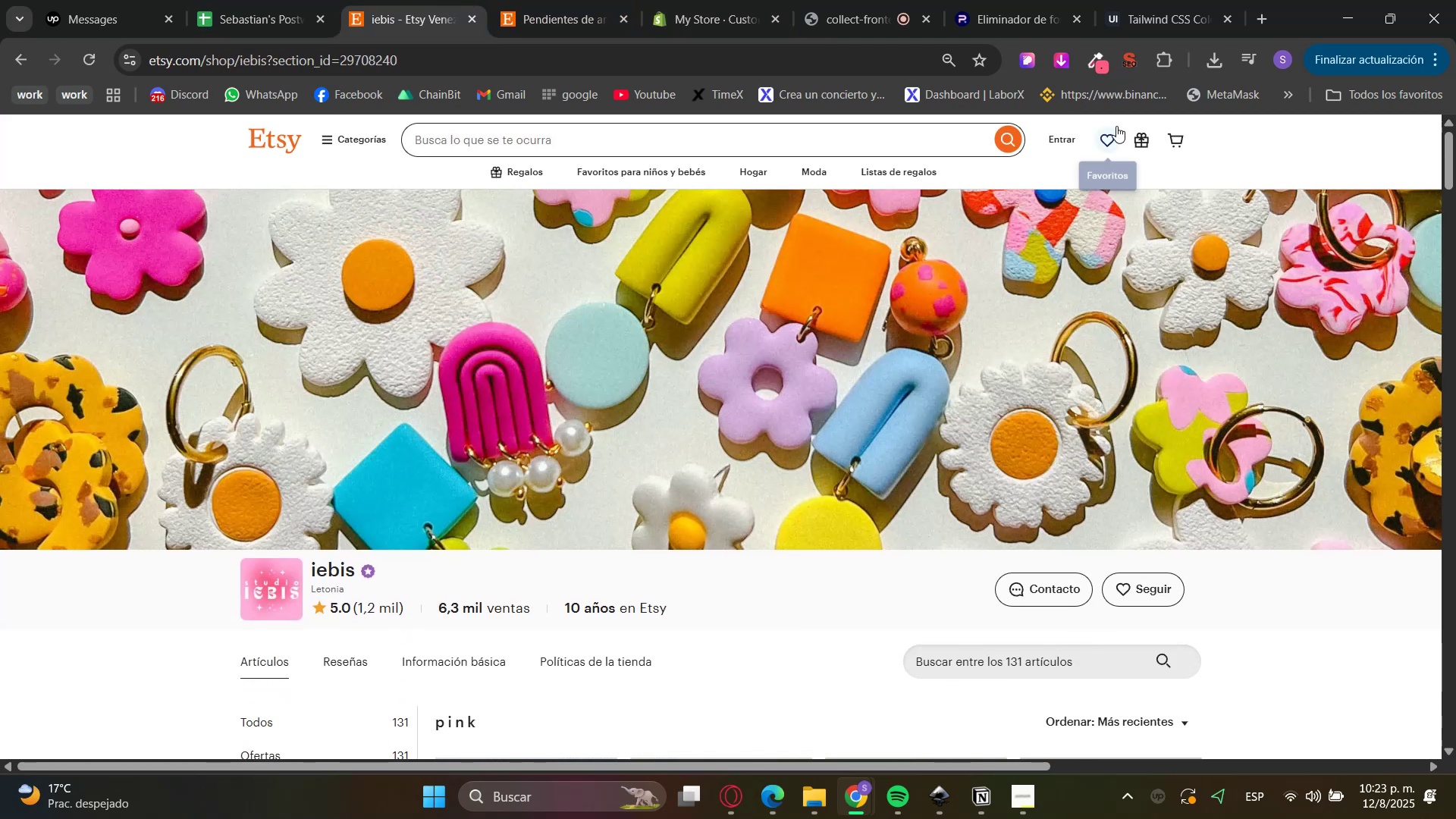 
left_click([1062, 53])
 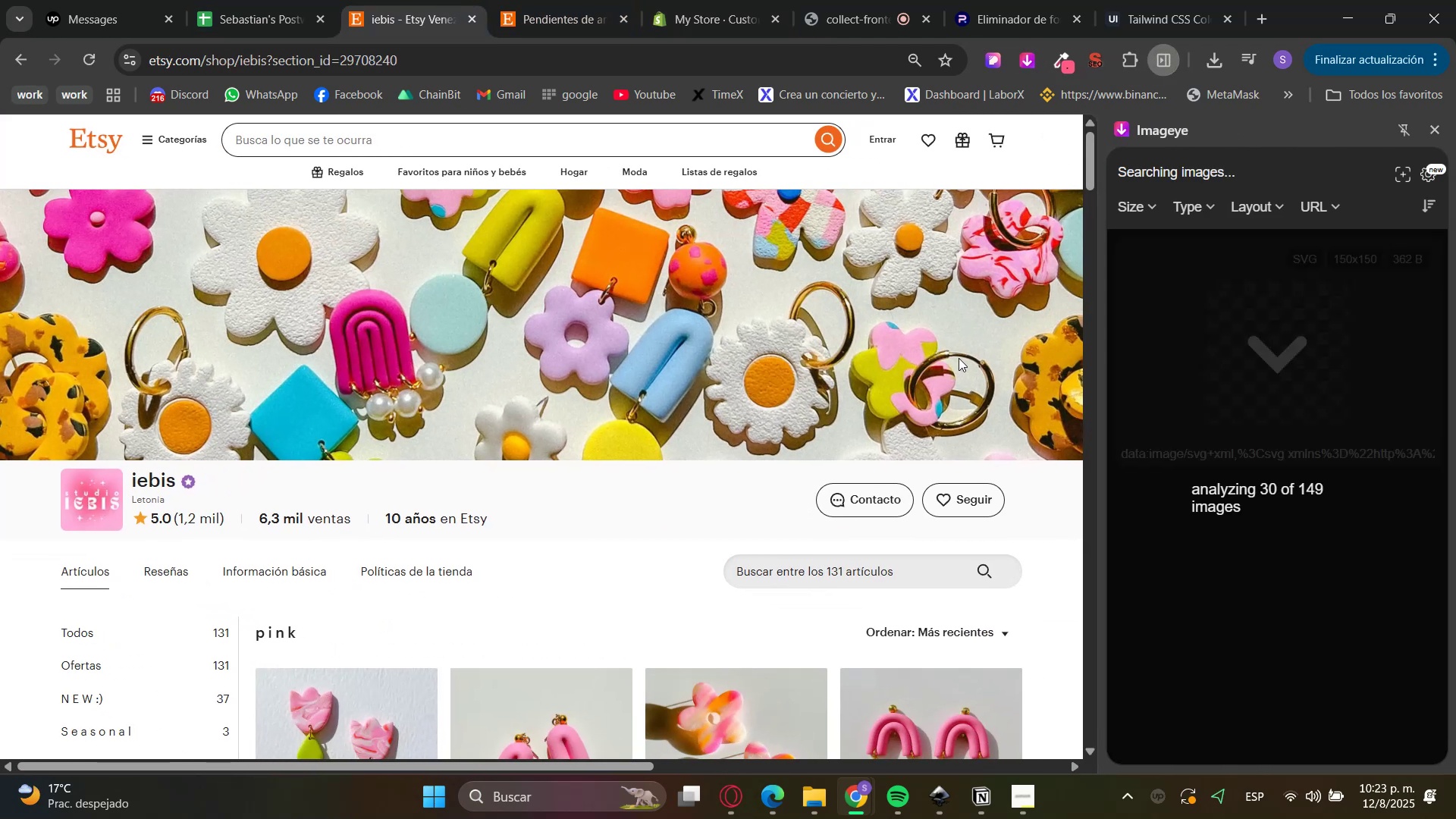 
left_click([1252, 200])
 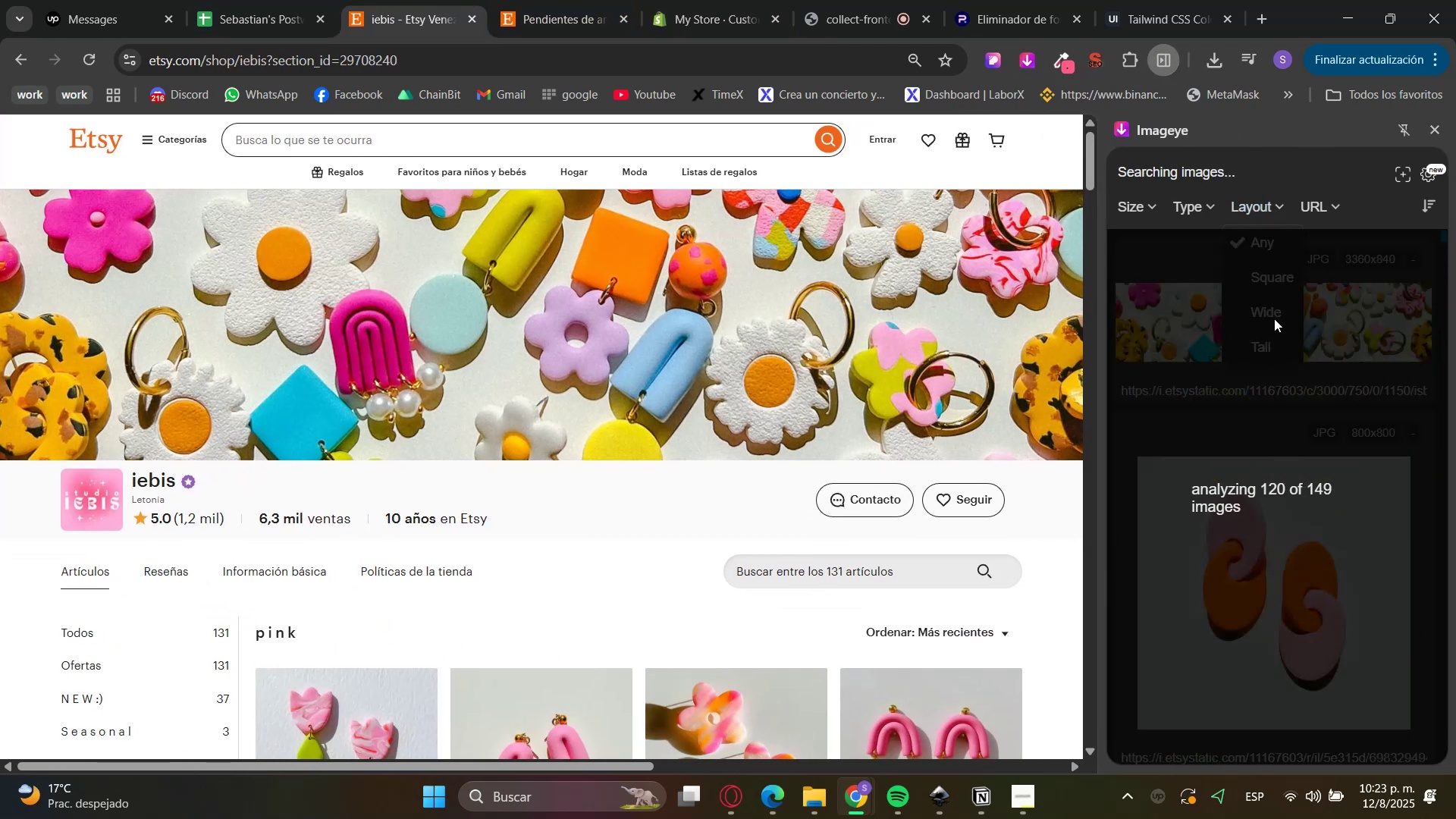 
left_click([1274, 318])
 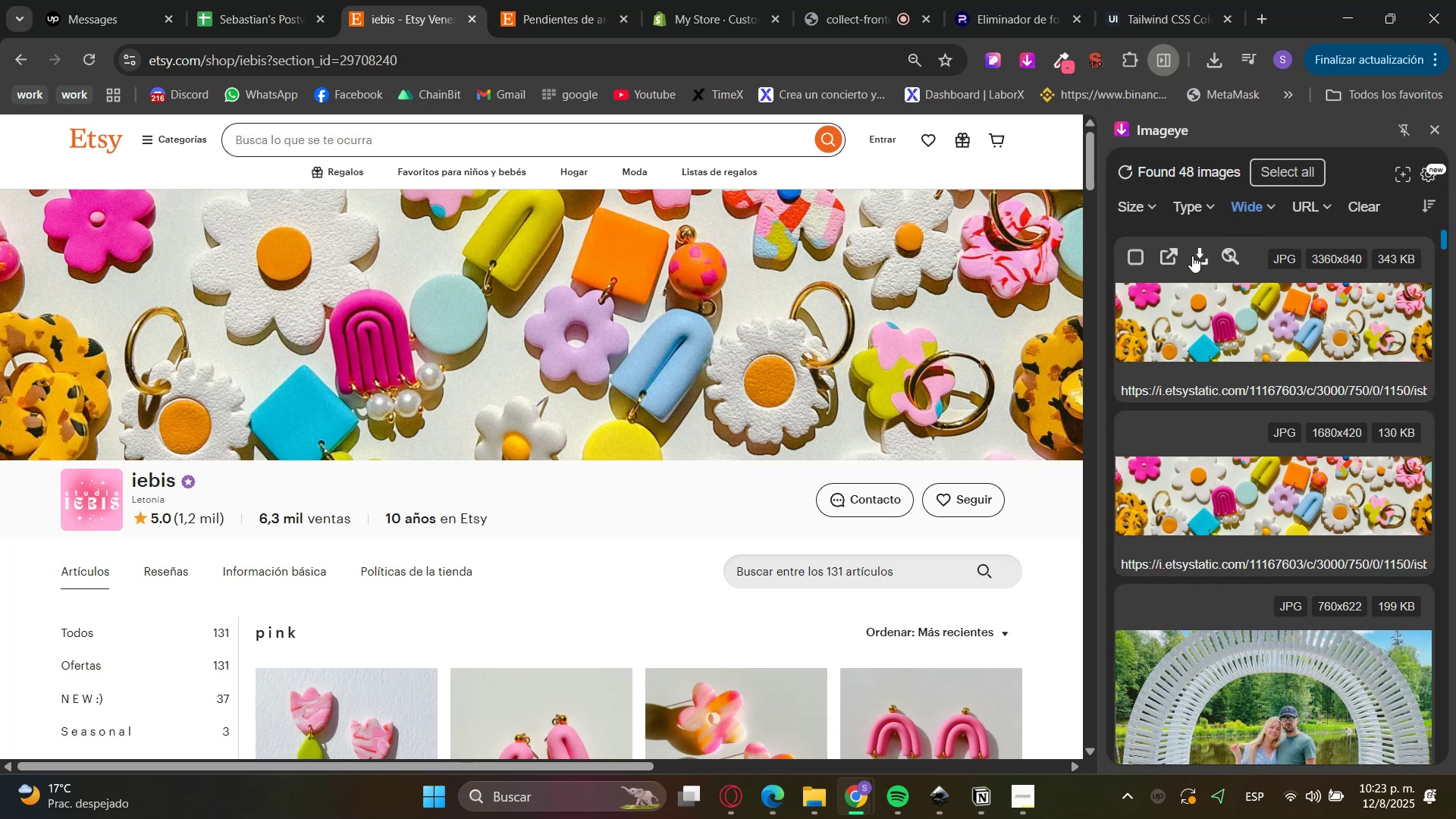 
left_click([1201, 256])
 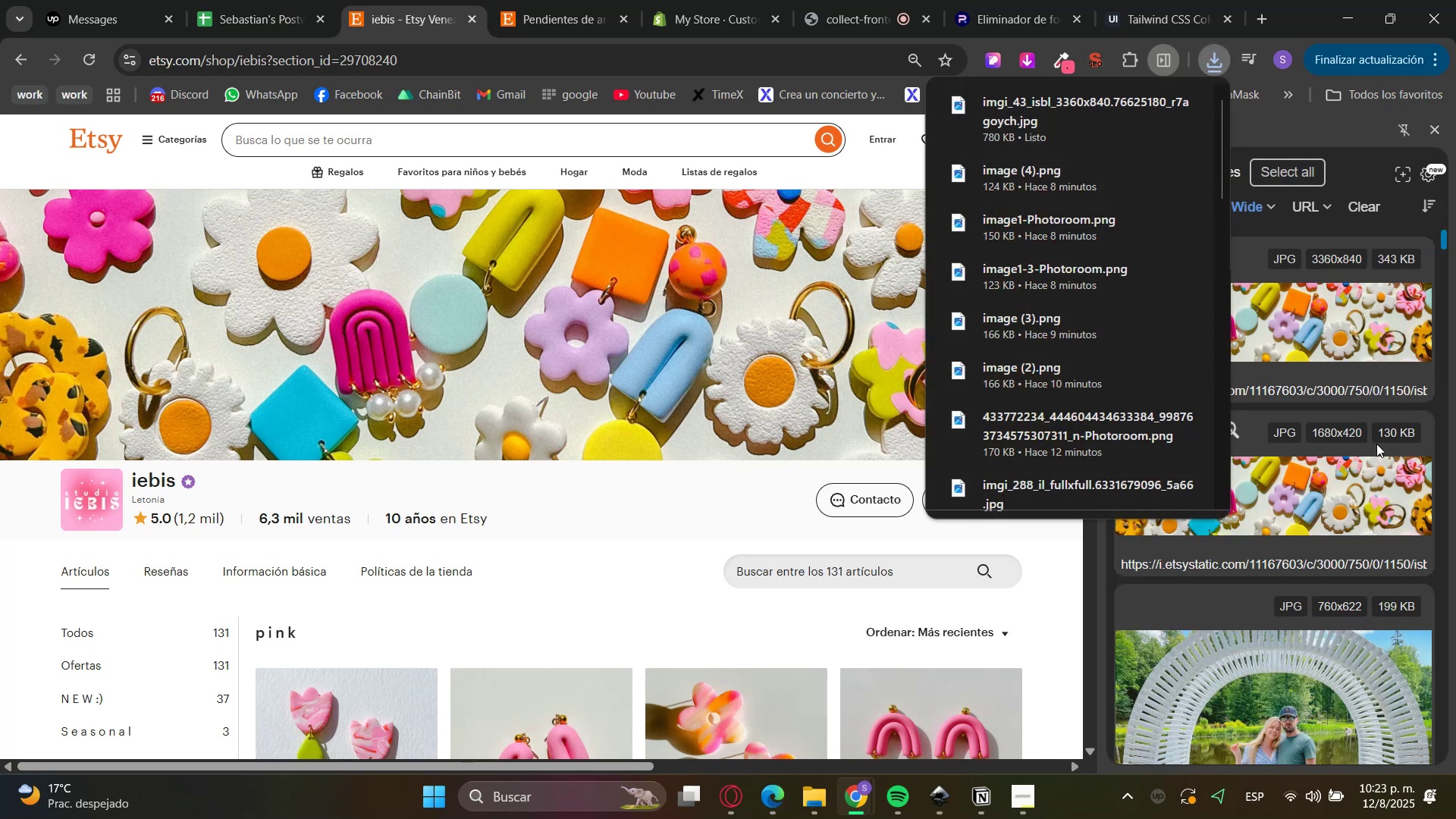 
left_click([1439, 409])
 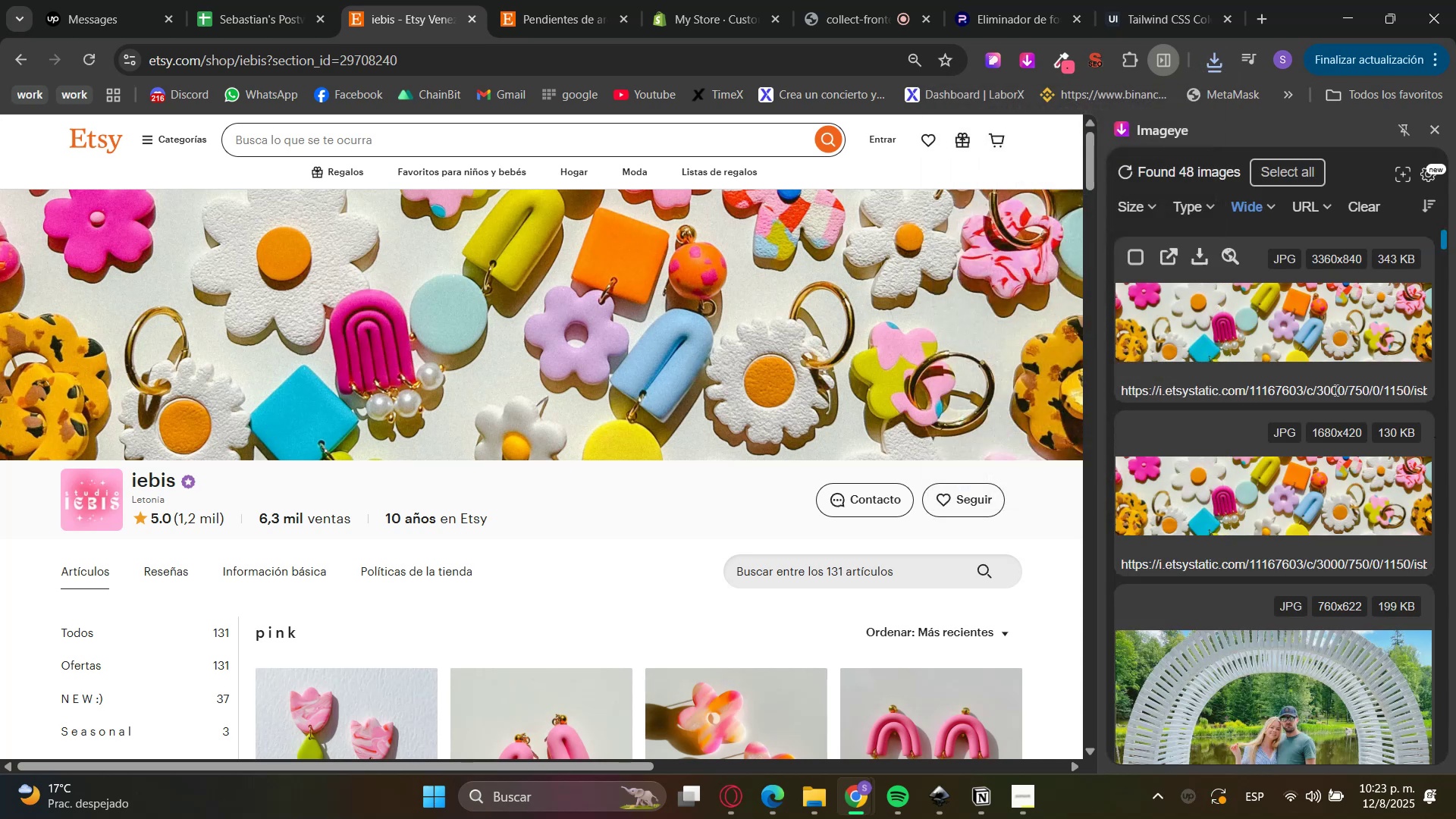 
scroll: coordinate [1287, 544], scroll_direction: down, amount: 18.0
 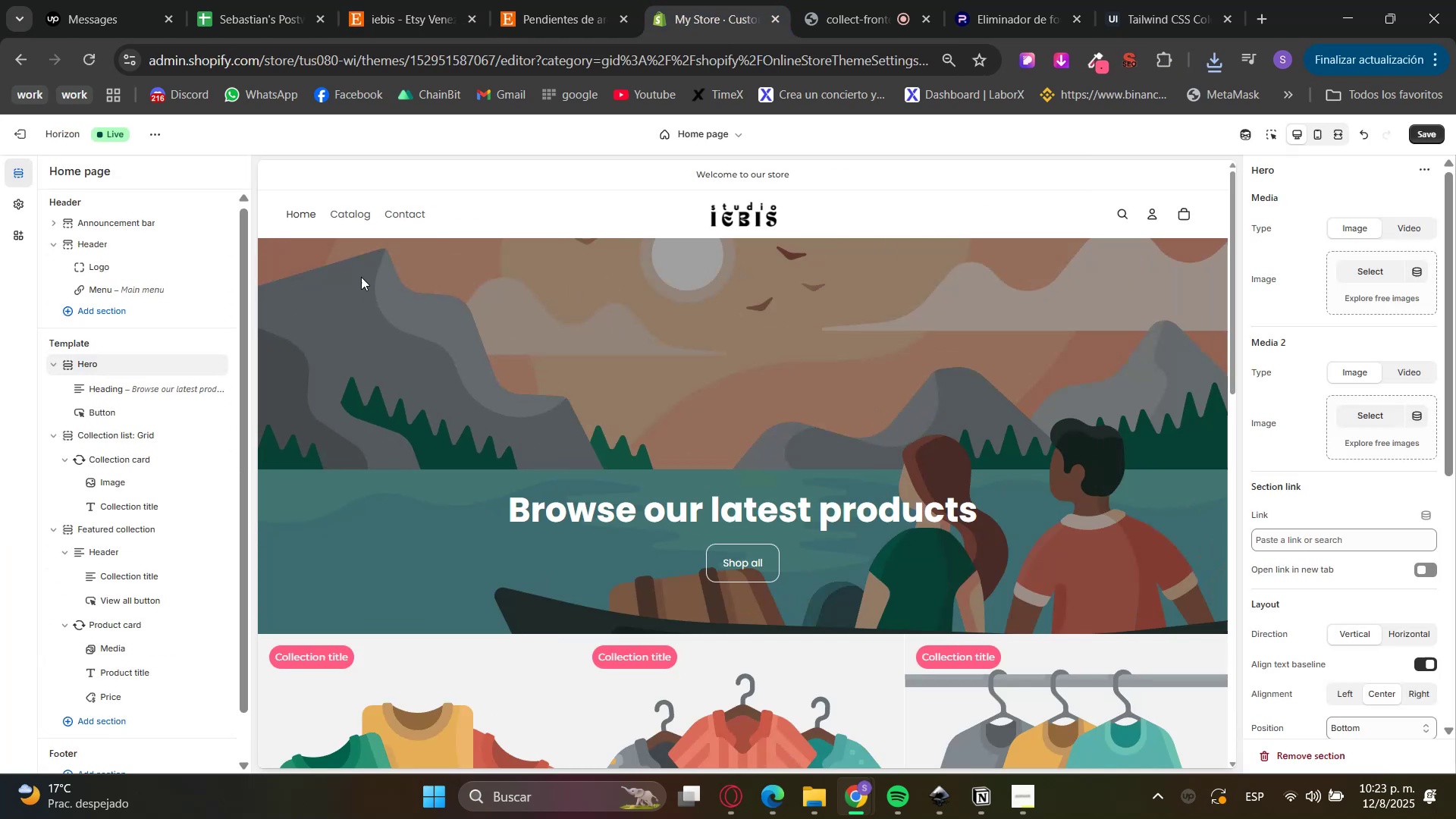 
left_click([1370, 270])
 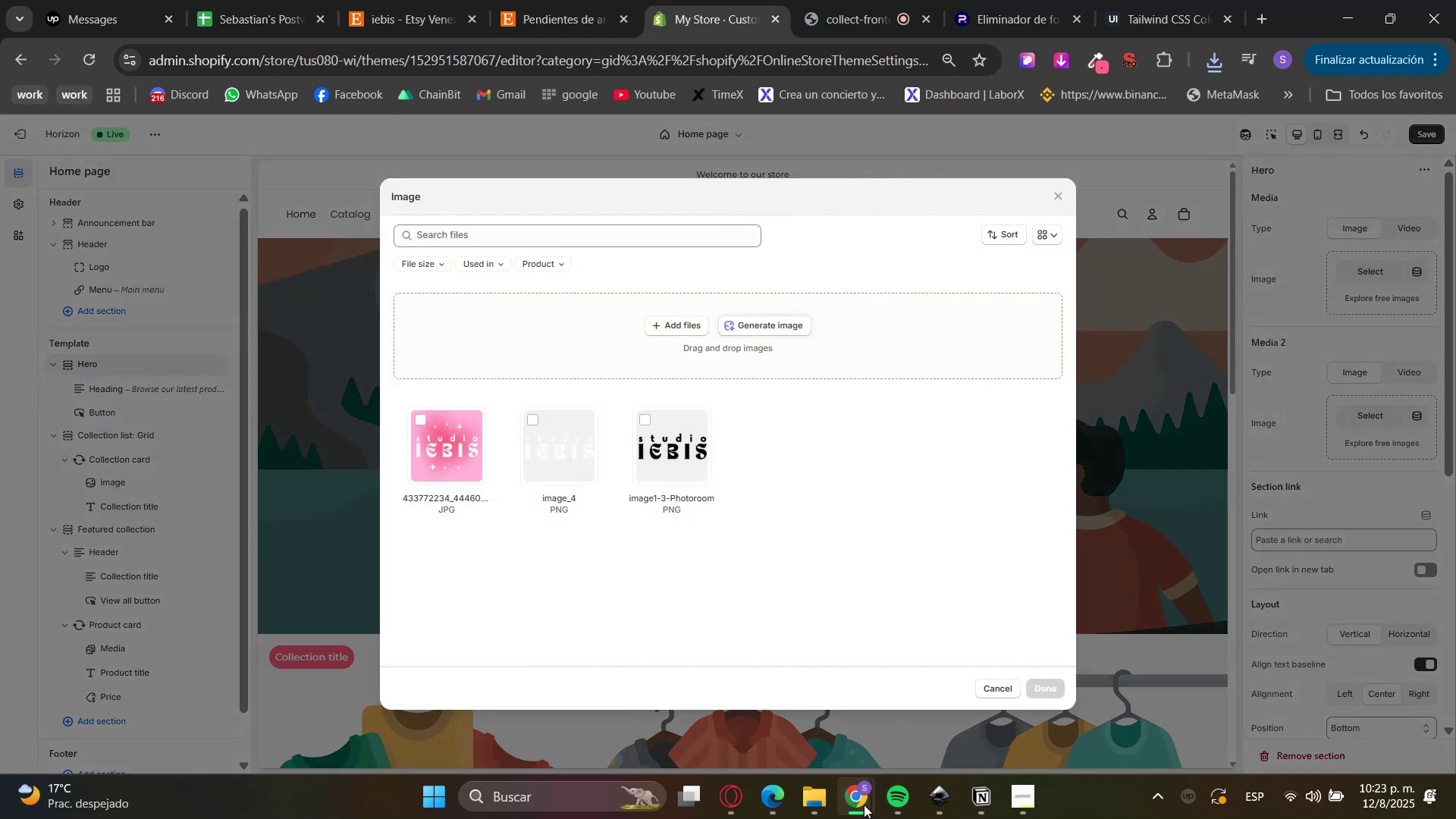 
left_click([820, 796])
 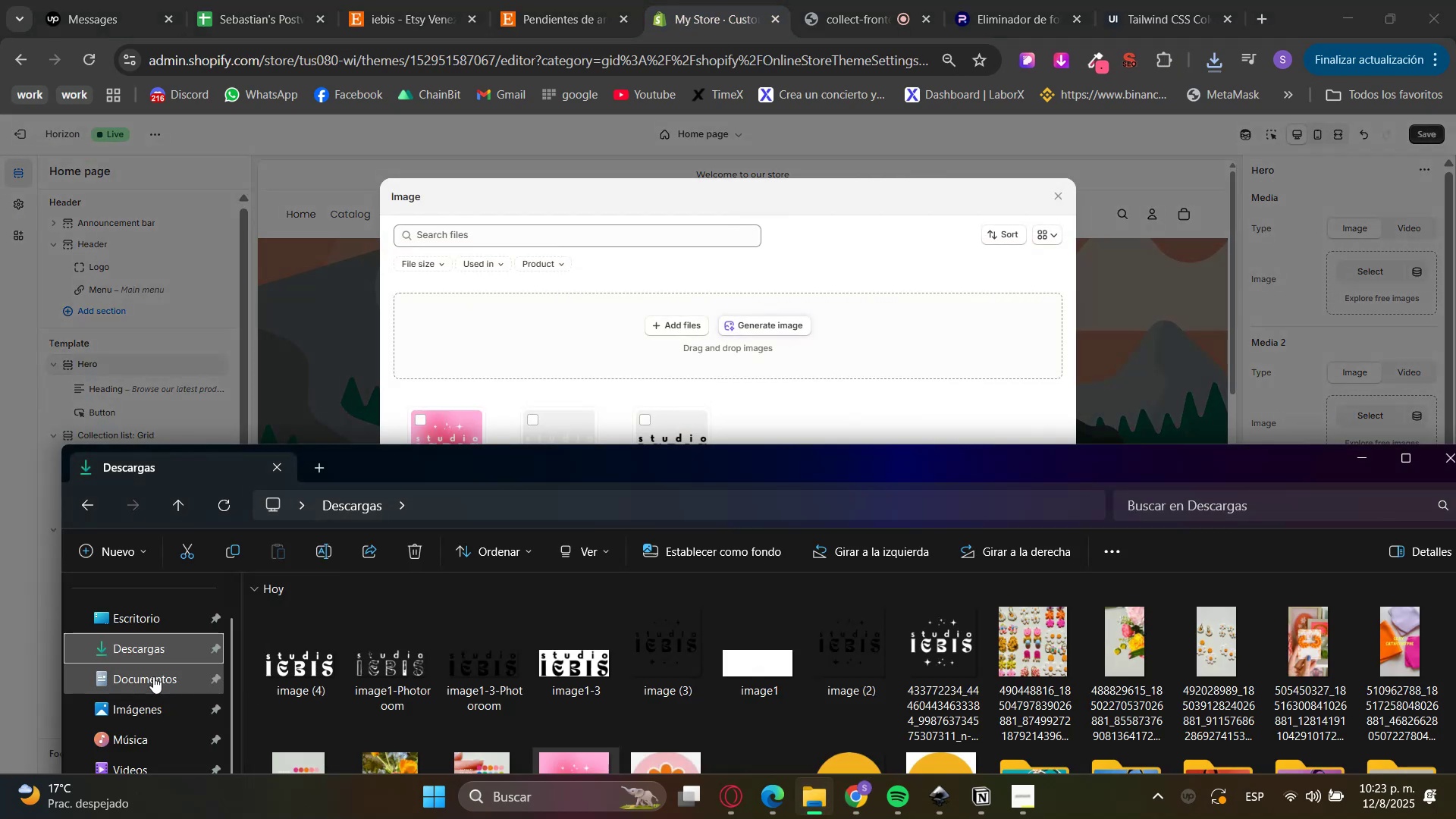 
double_click([146, 654])
 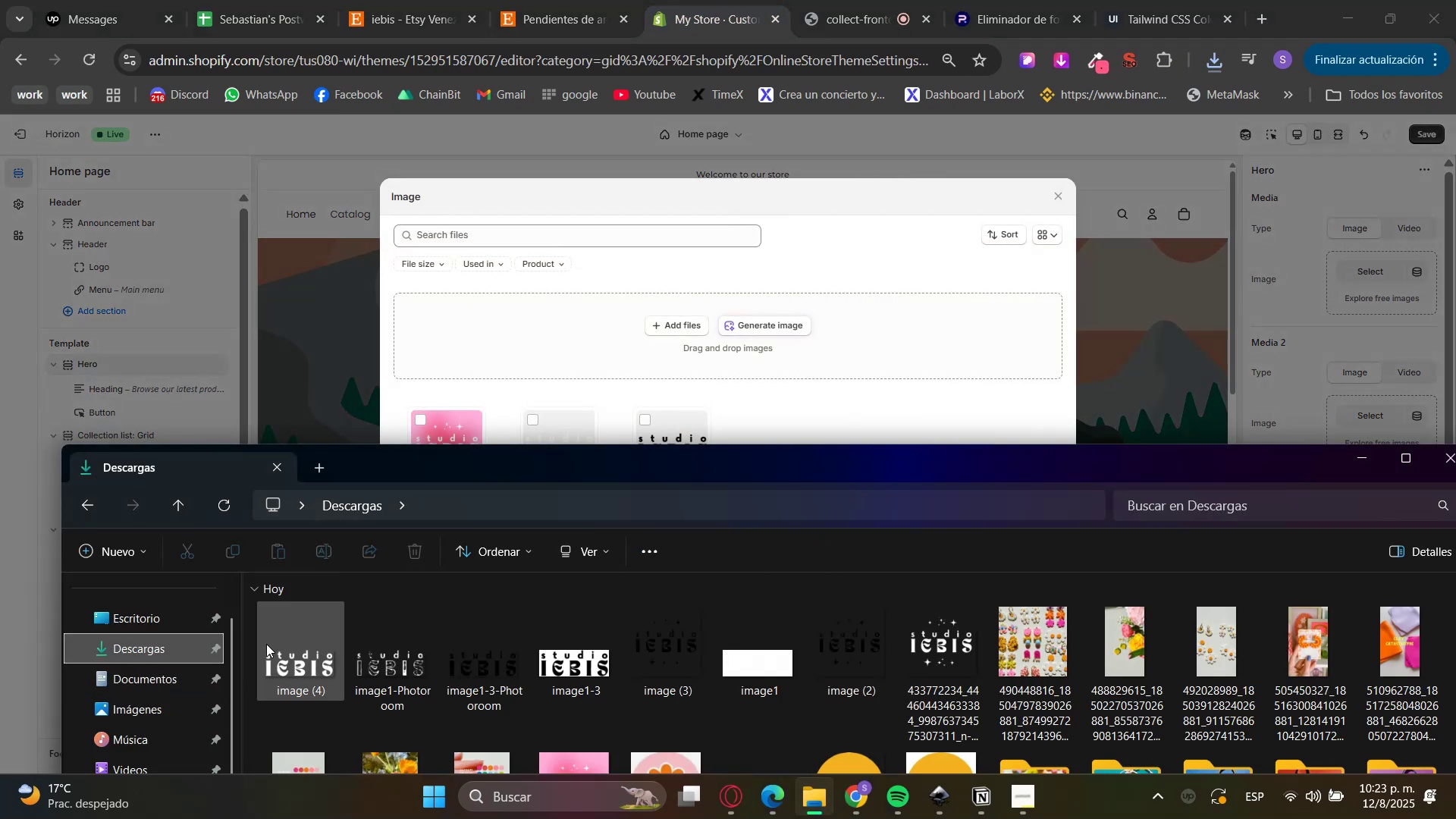 
left_click_drag(start_coordinate=[310, 667], to_coordinate=[316, 656])
 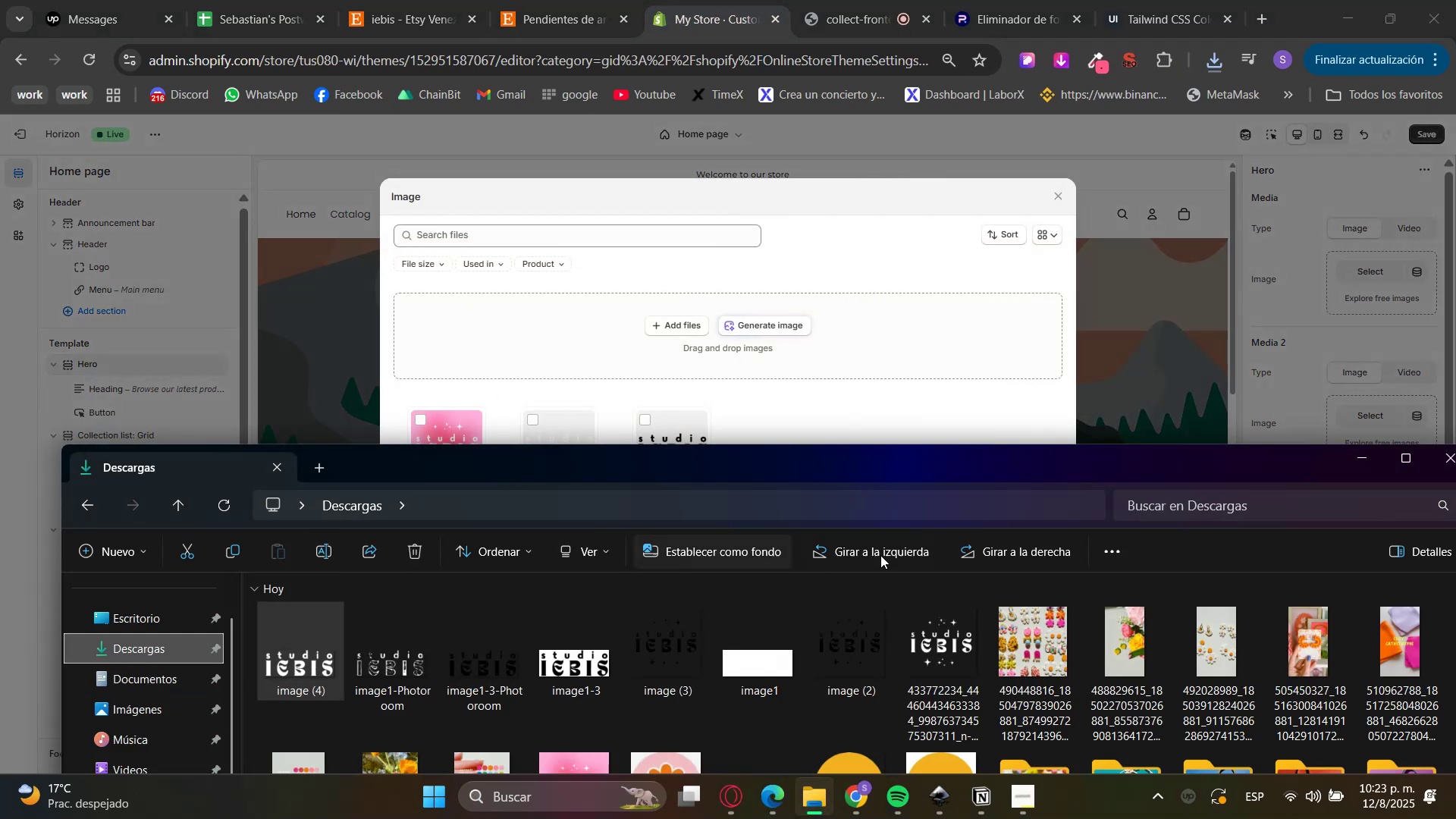 
left_click_drag(start_coordinate=[990, 467], to_coordinate=[970, 398])
 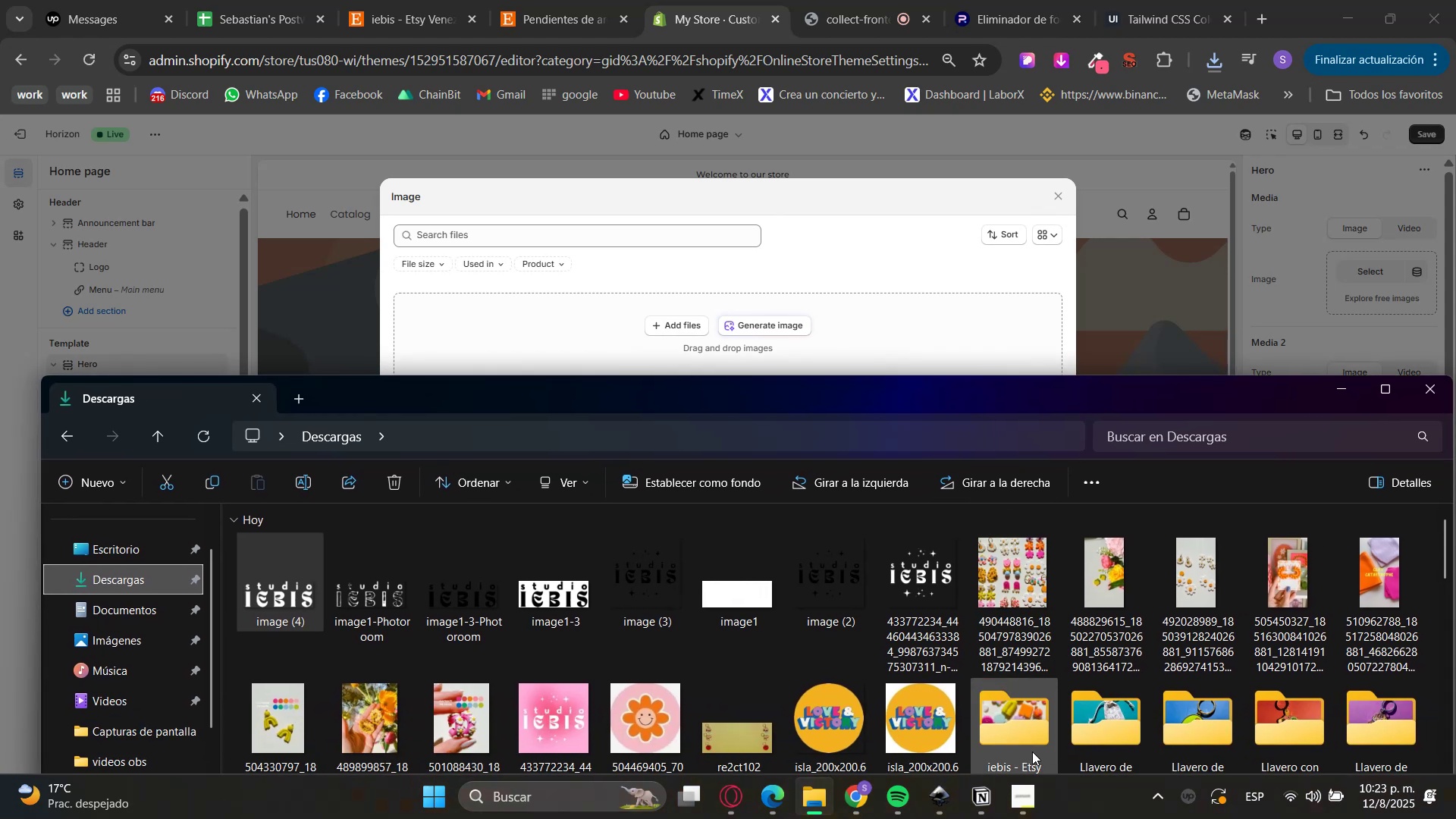 
double_click([1032, 752])
 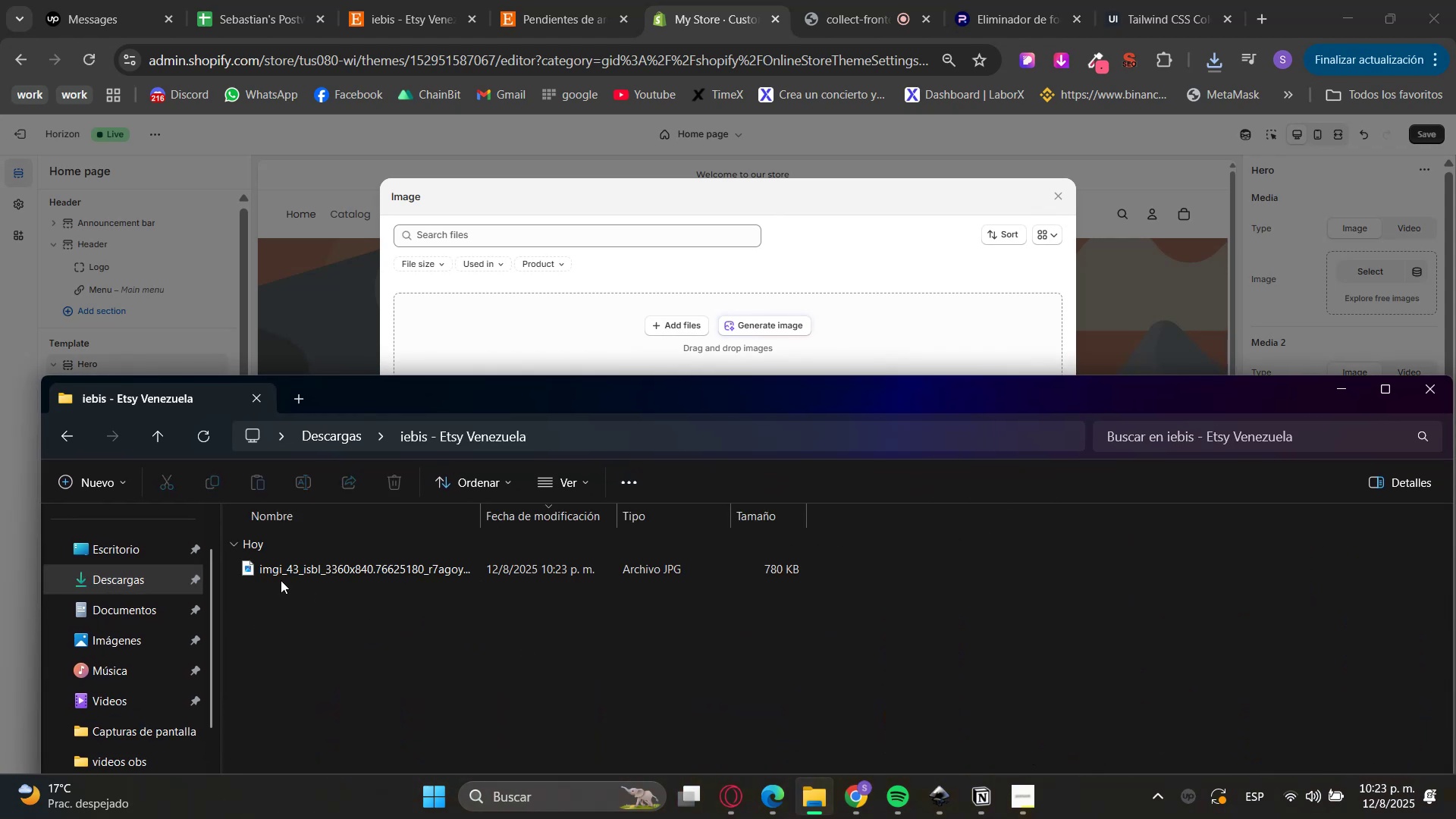 
left_click_drag(start_coordinate=[267, 572], to_coordinate=[567, 322])
 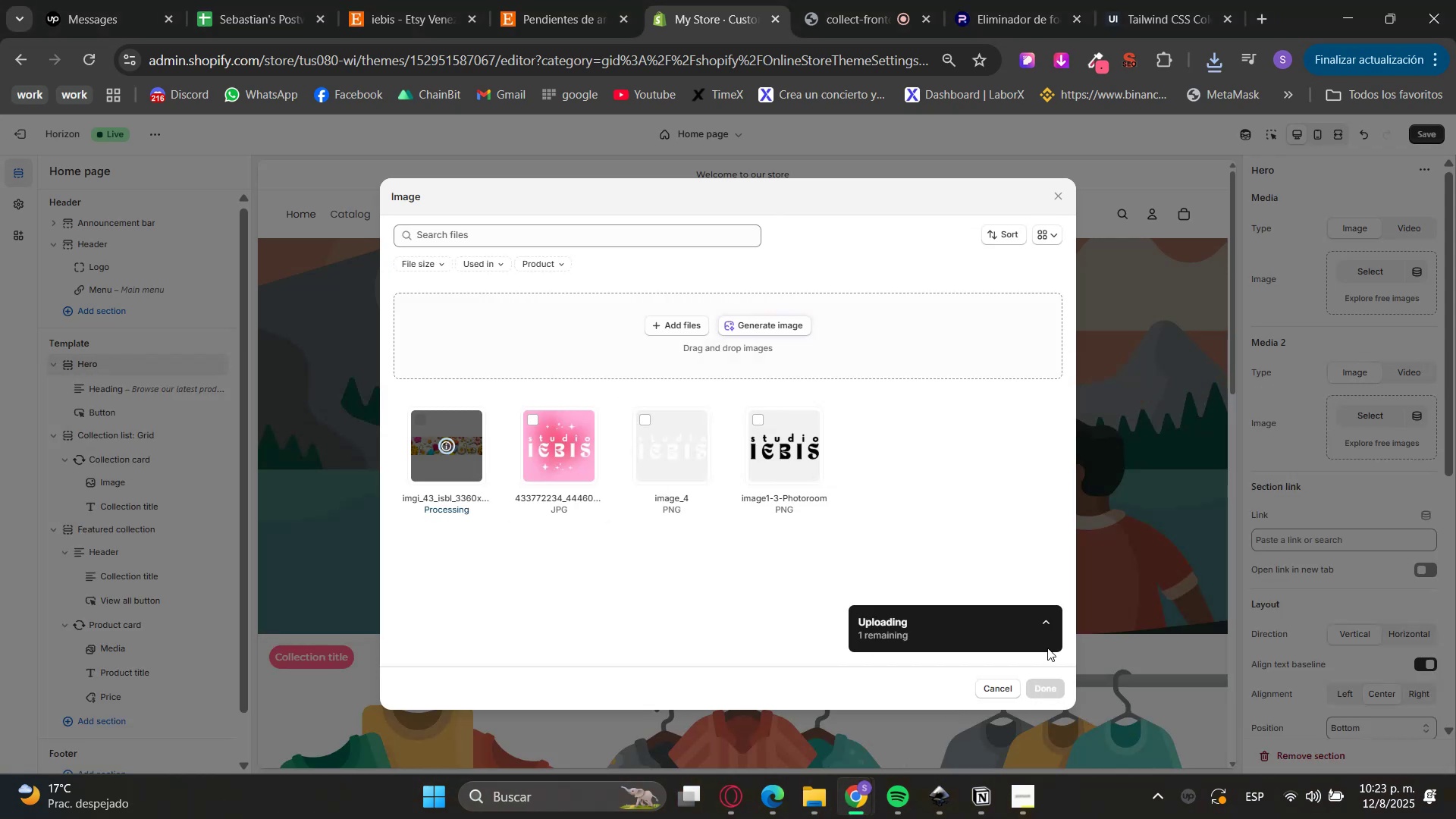 
left_click([1035, 694])
 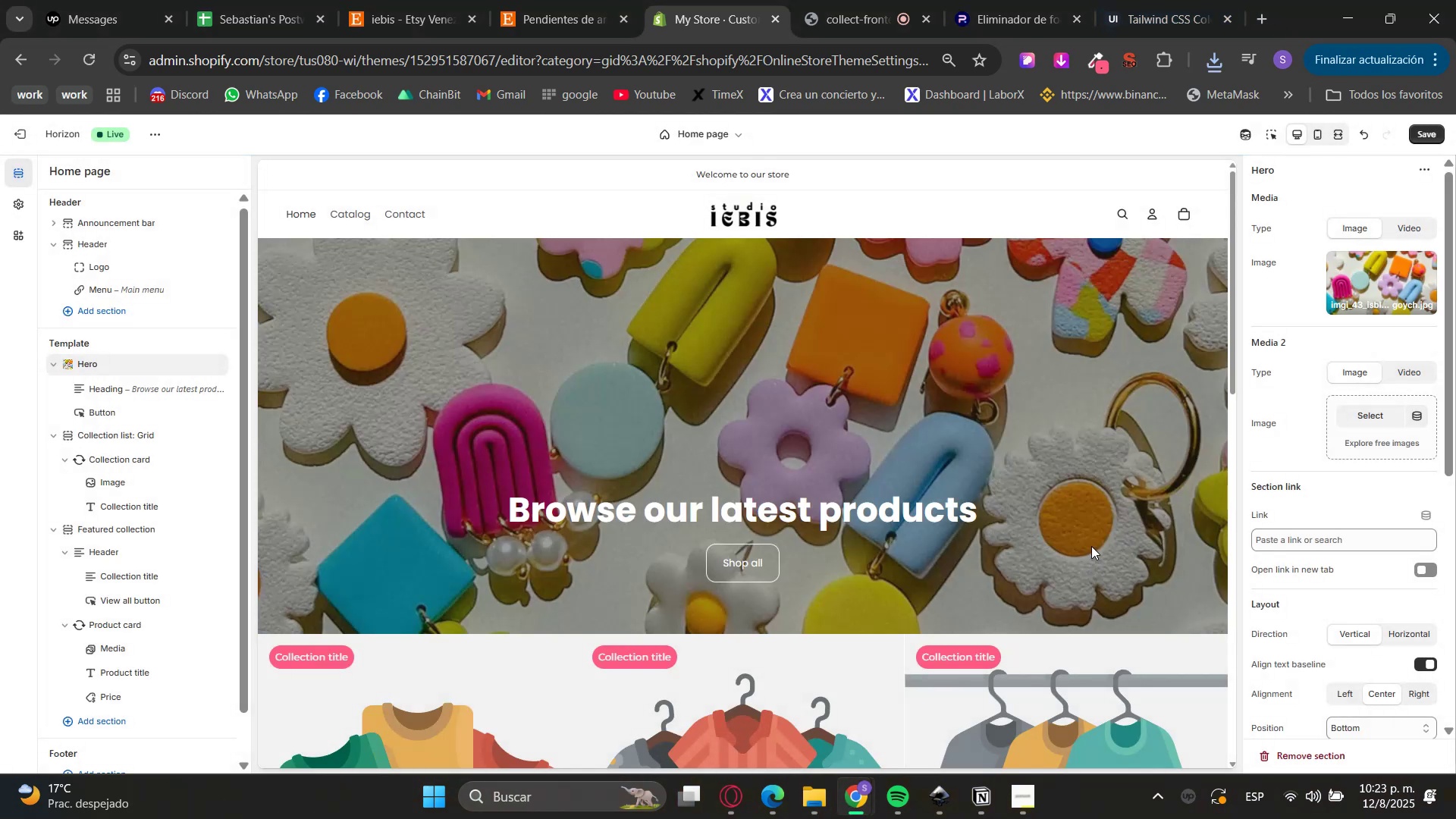 
left_click([1260, 7])
 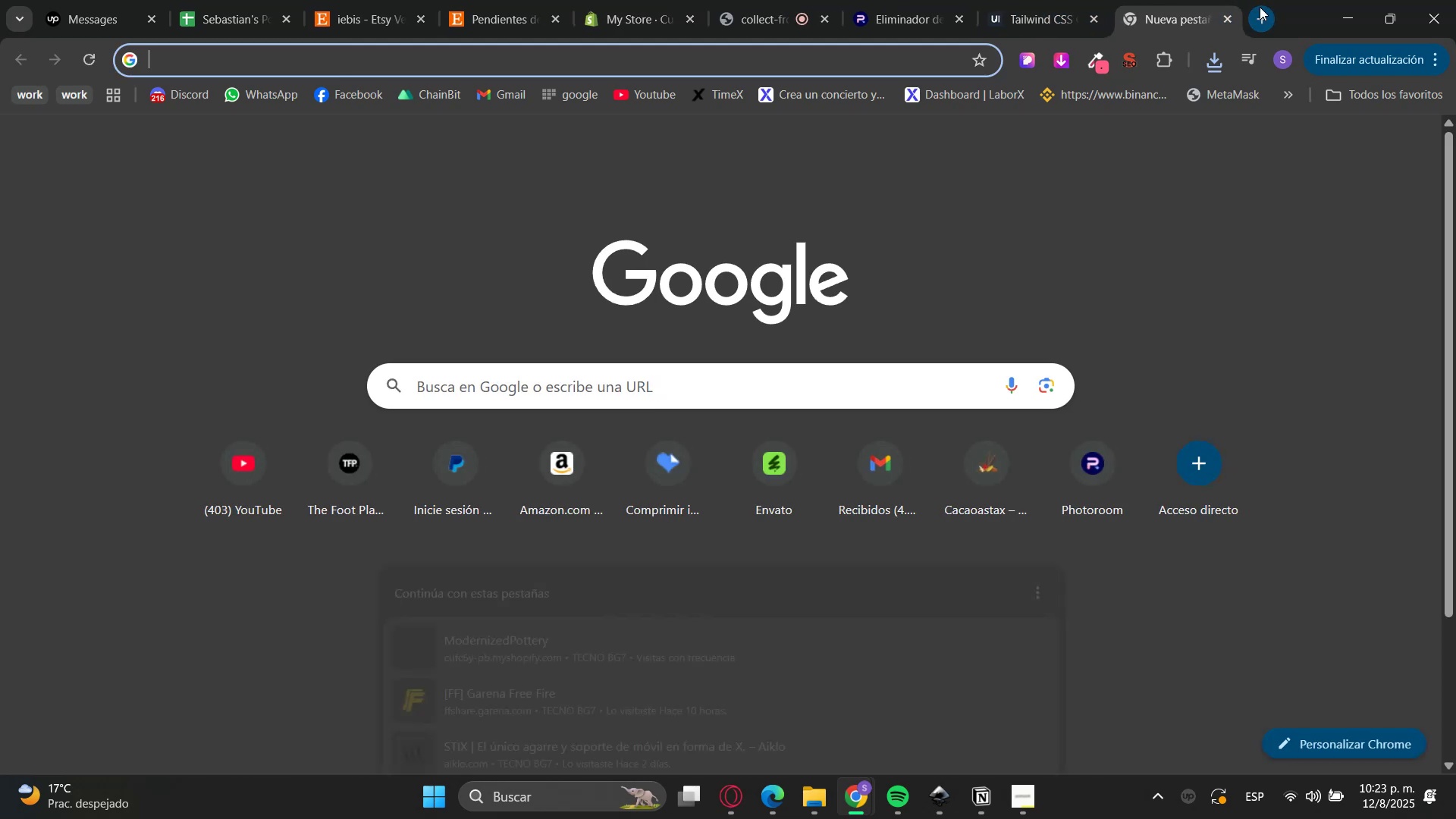 
type(ev)
 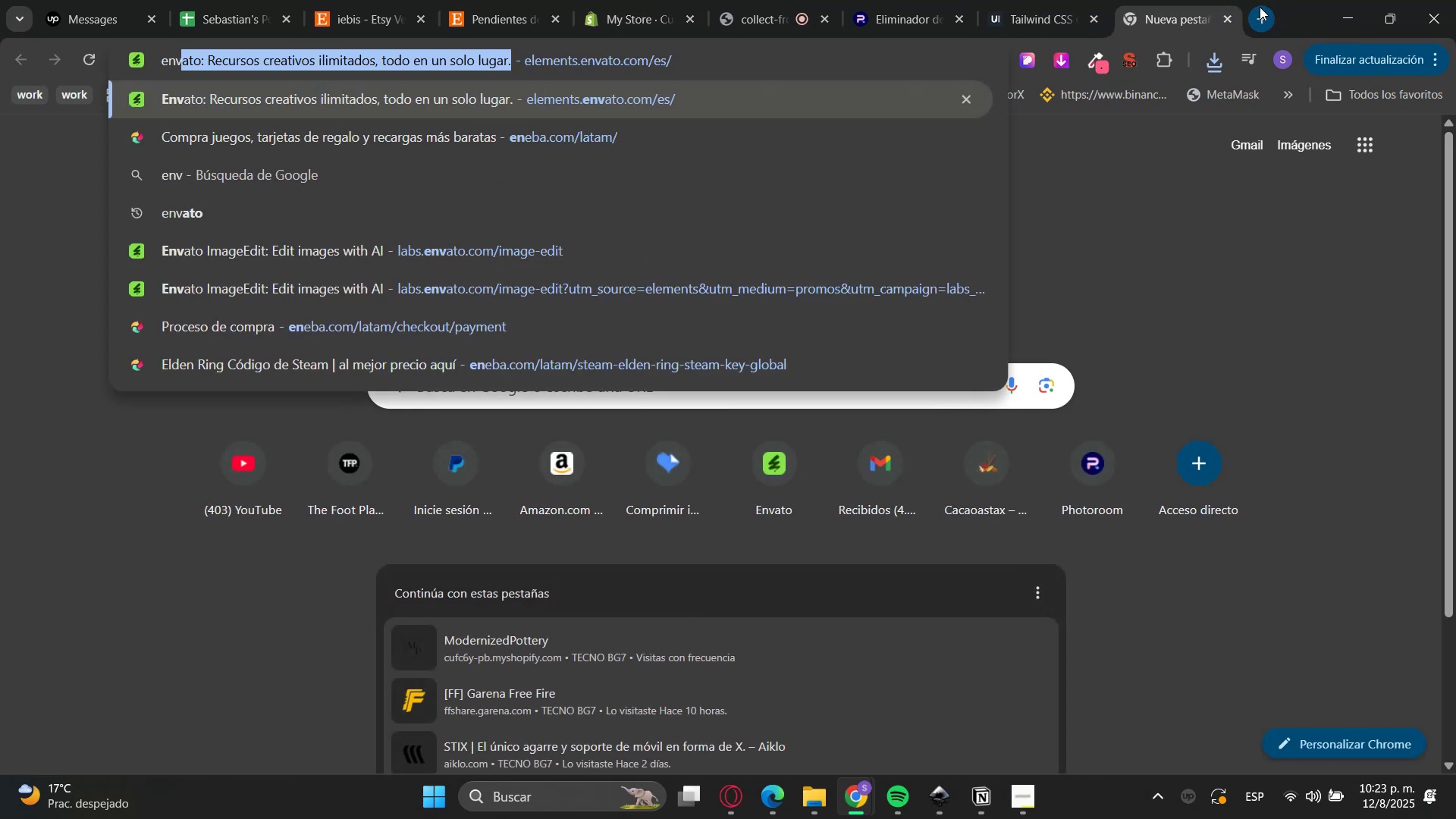 
key(Enter)
 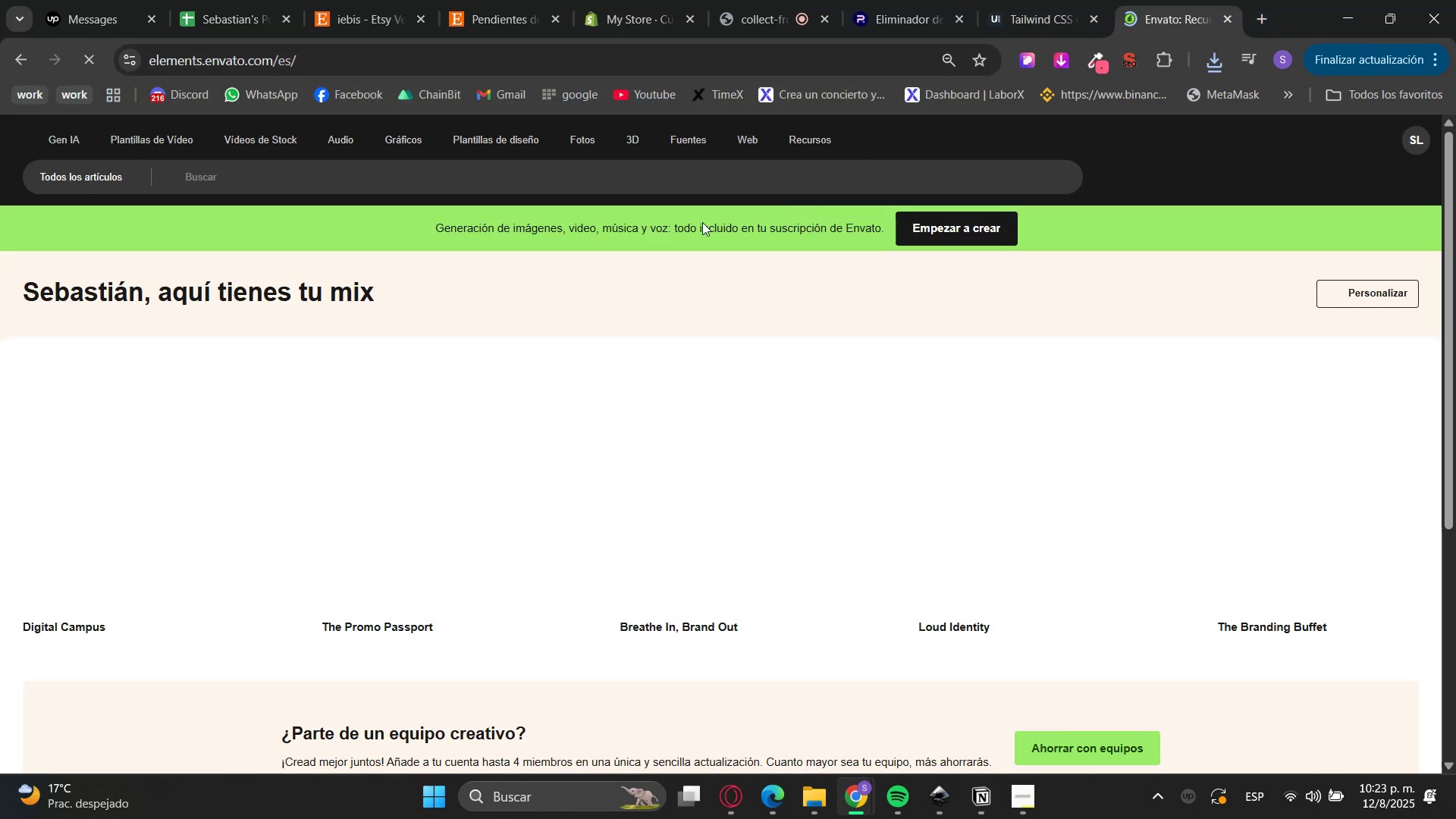 
left_click([158, 142])
 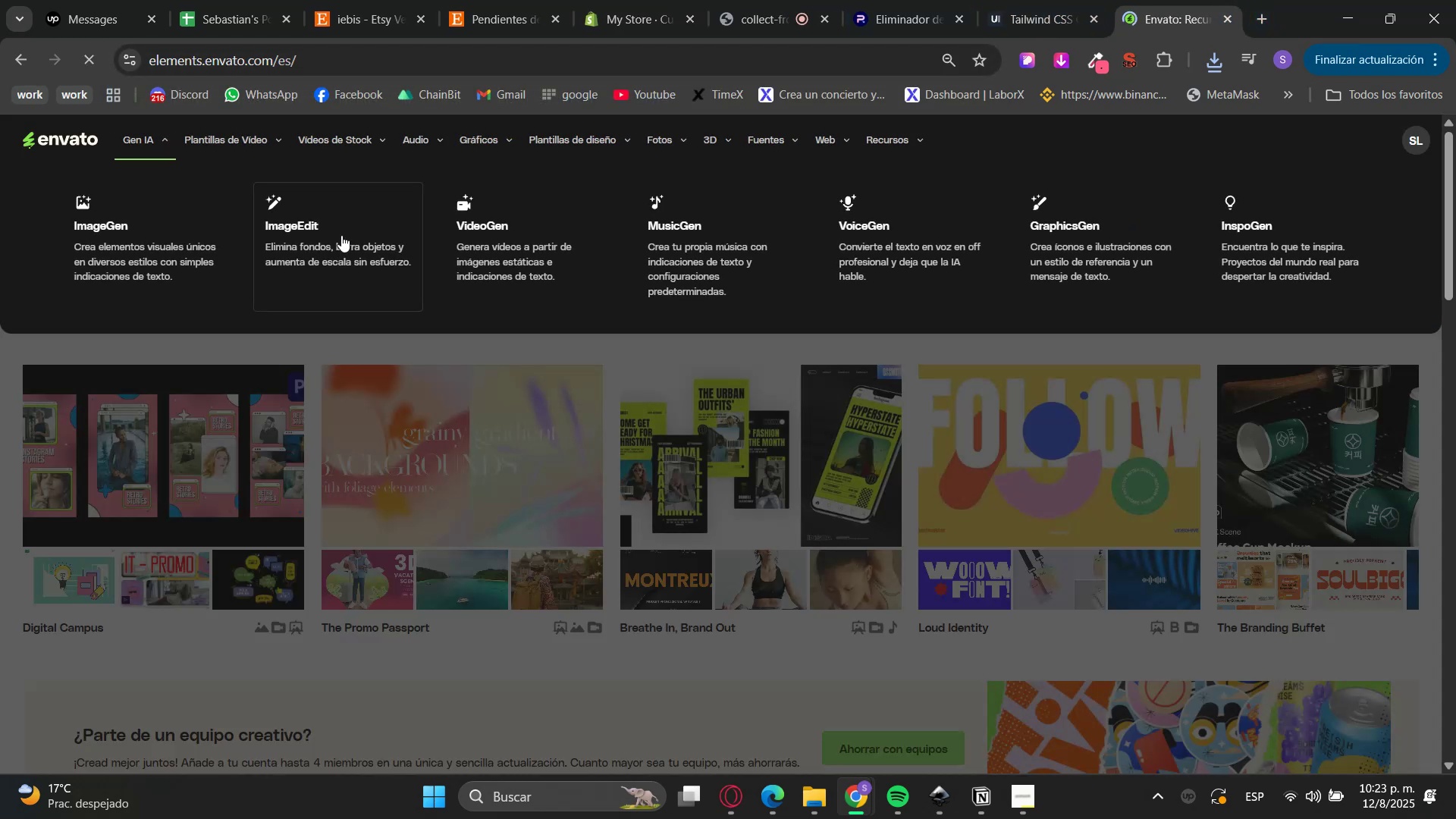 
left_click([347, 232])
 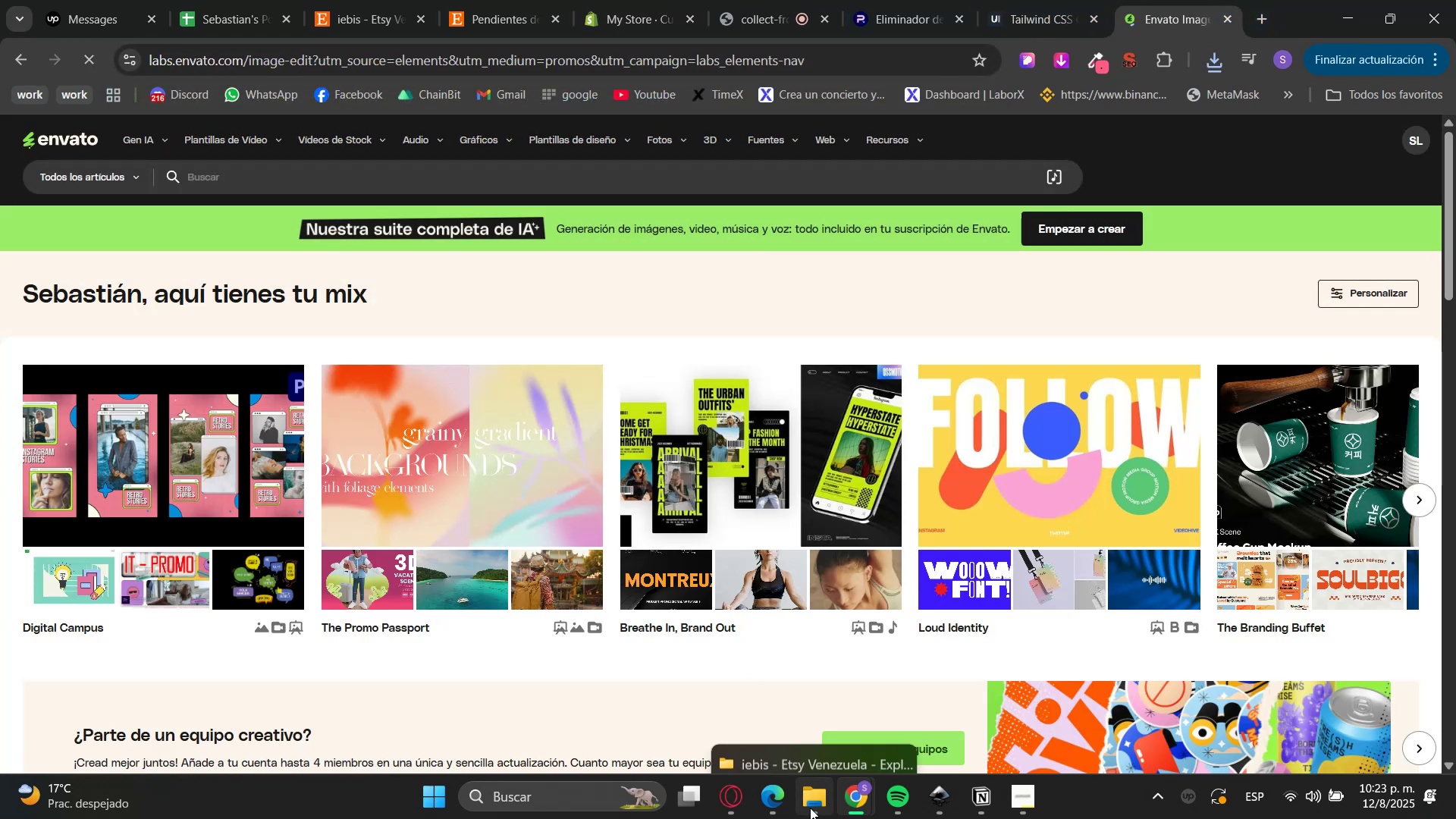 
left_click([810, 808])
 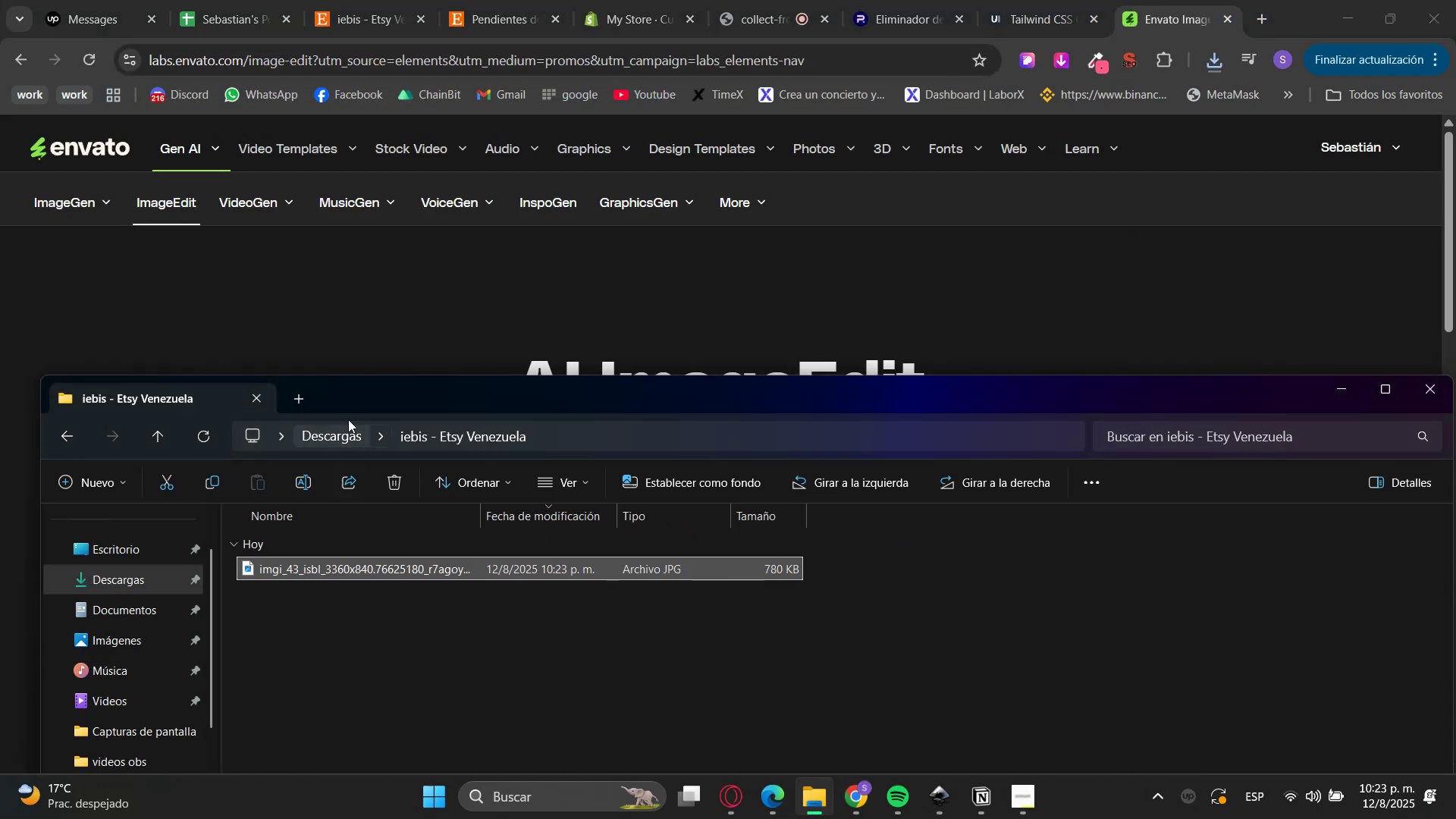 
left_click_drag(start_coordinate=[353, 388], to_coordinate=[1184, 293])
 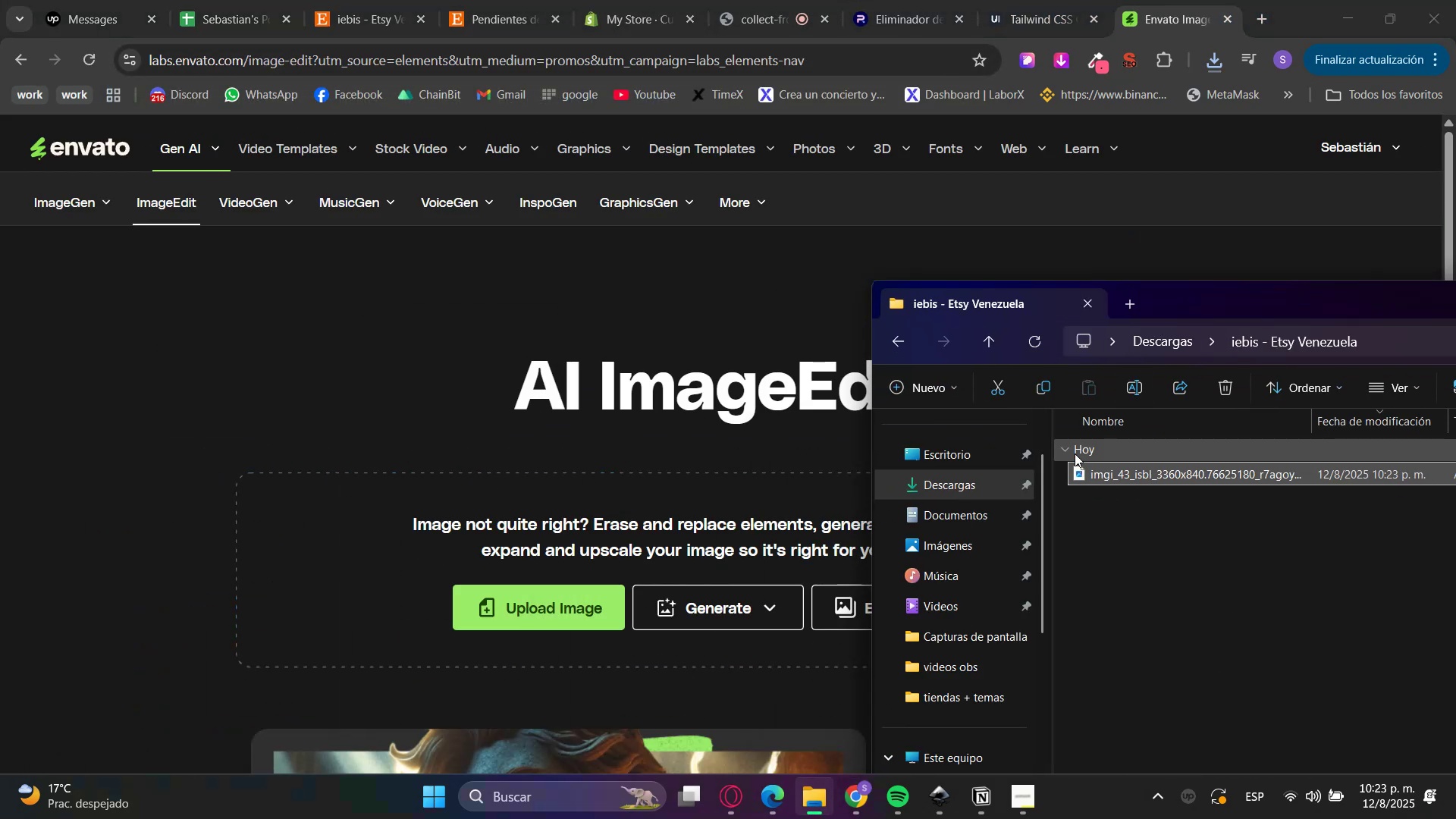 
left_click_drag(start_coordinate=[1097, 475], to_coordinate=[666, 548])
 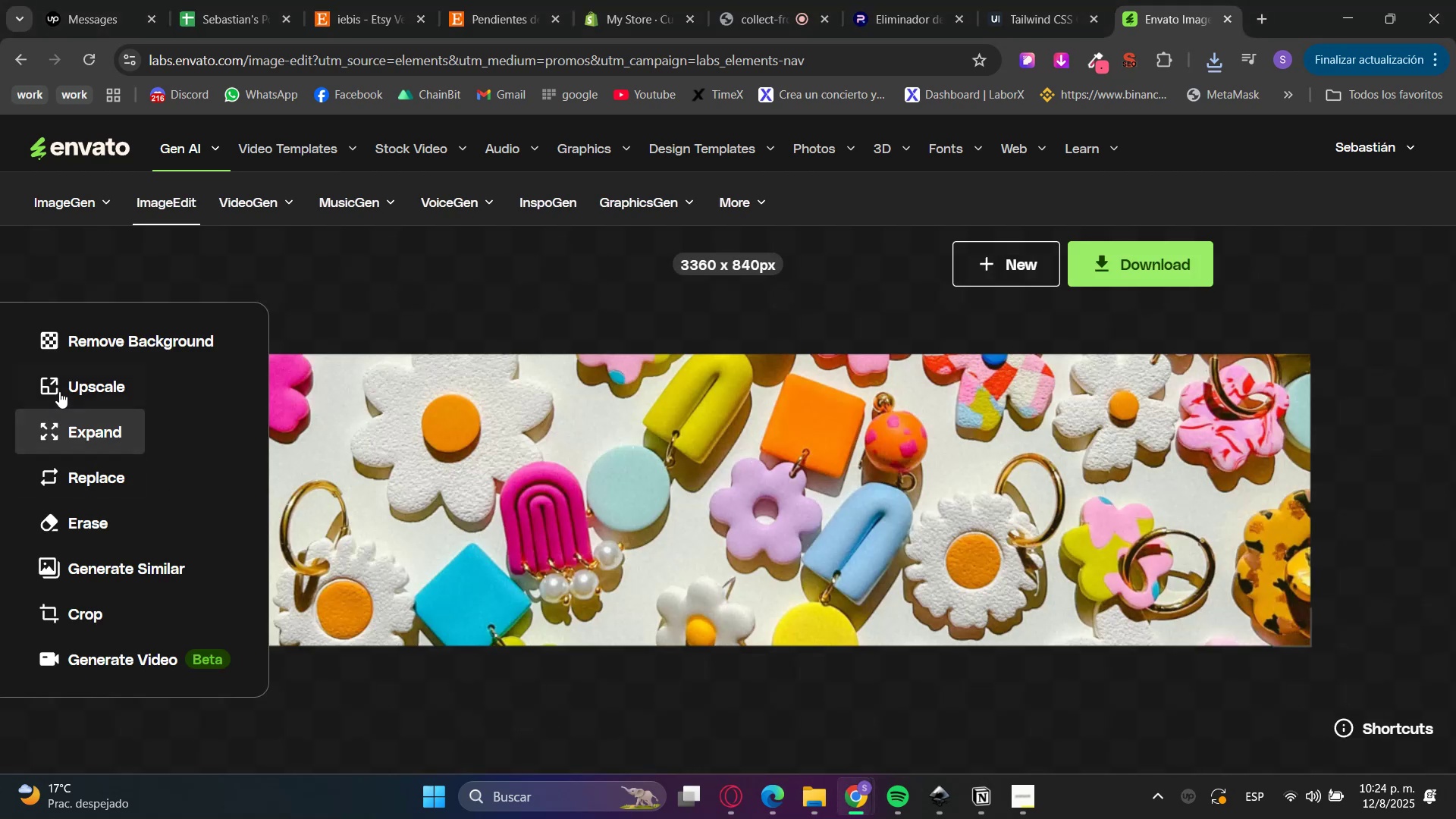 
wait(5.66)
 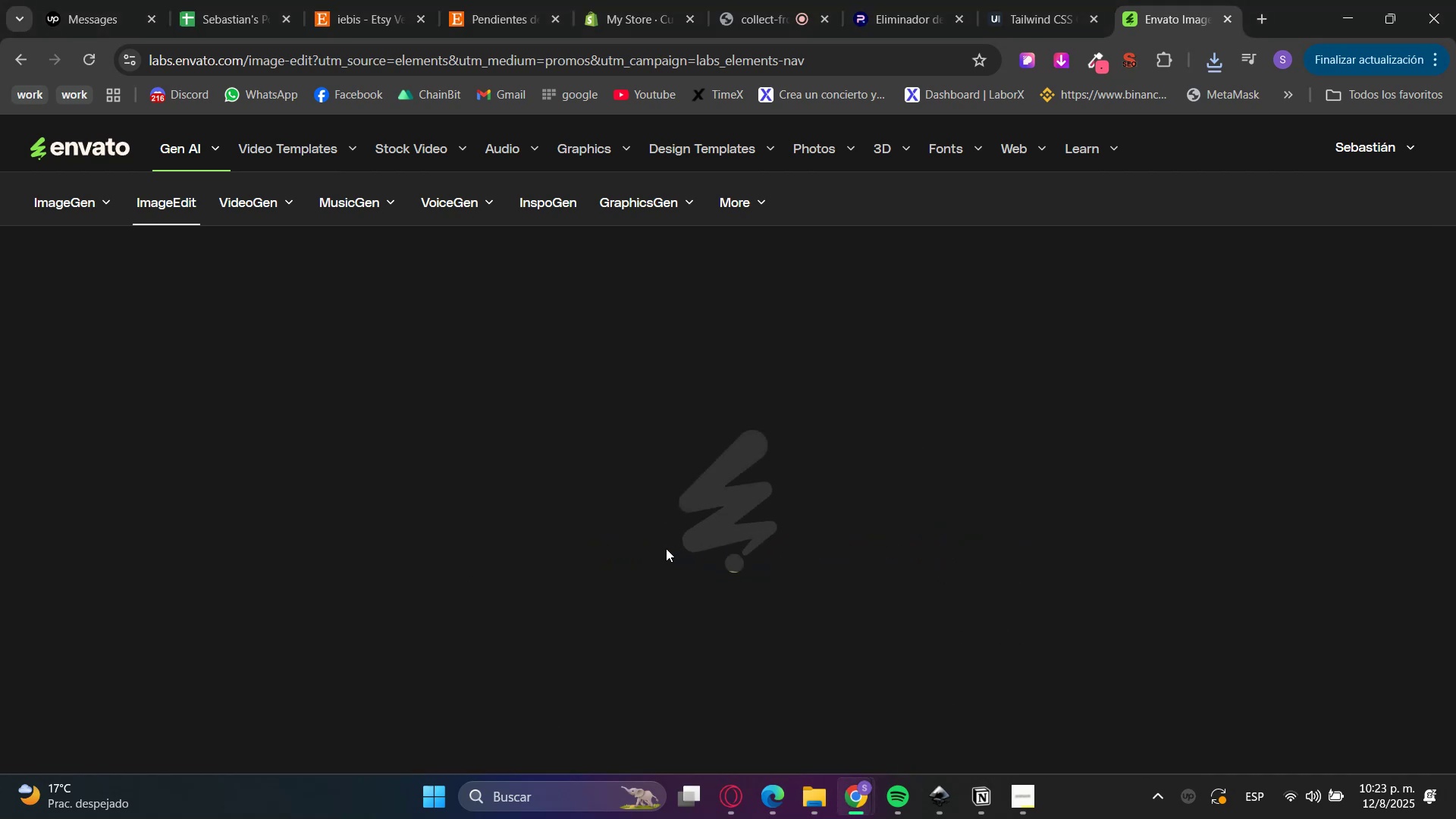 
left_click([630, 705])
 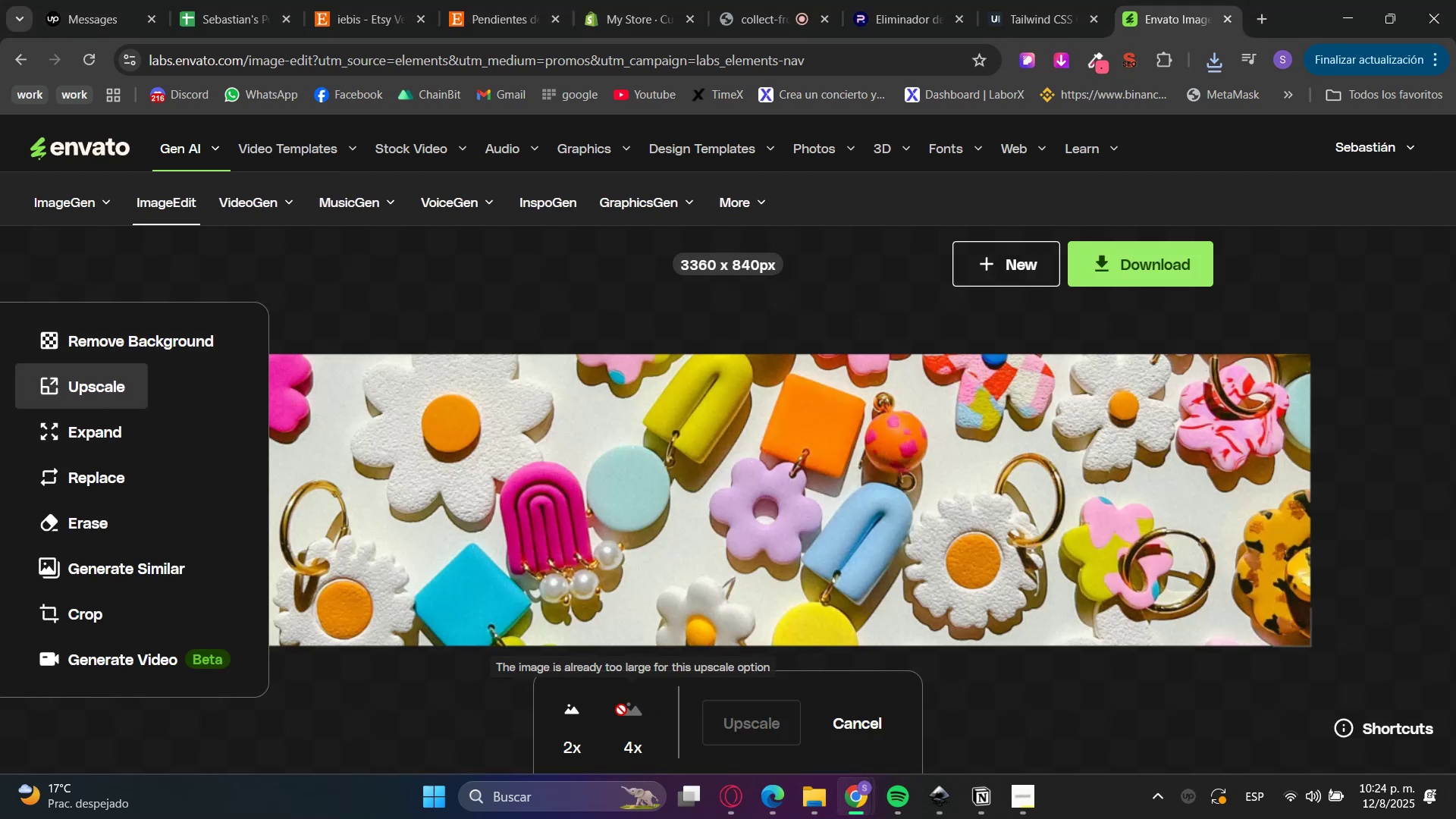 
double_click([716, 723])
 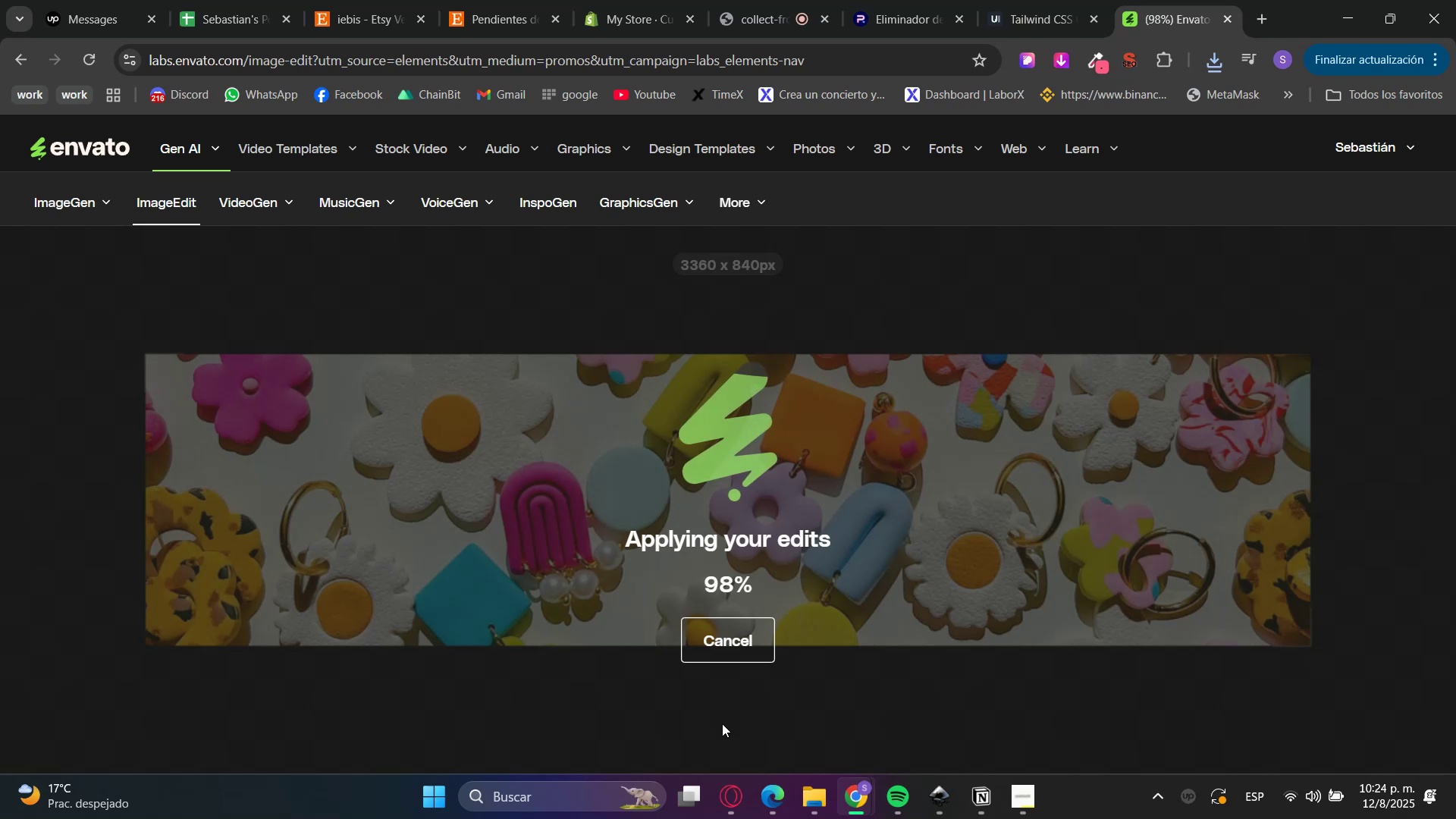 
wait(12.88)
 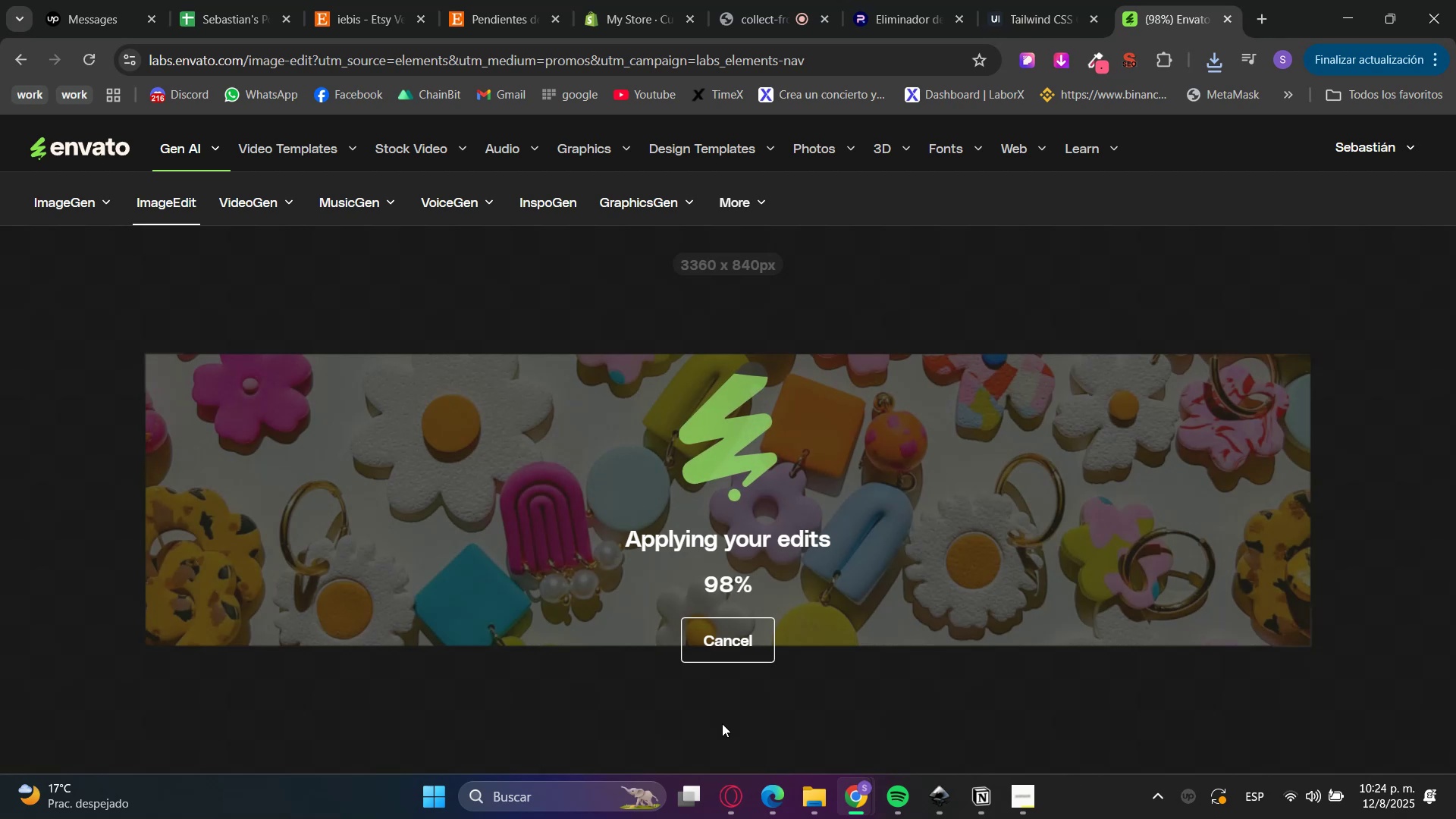 
left_click([594, 711])
 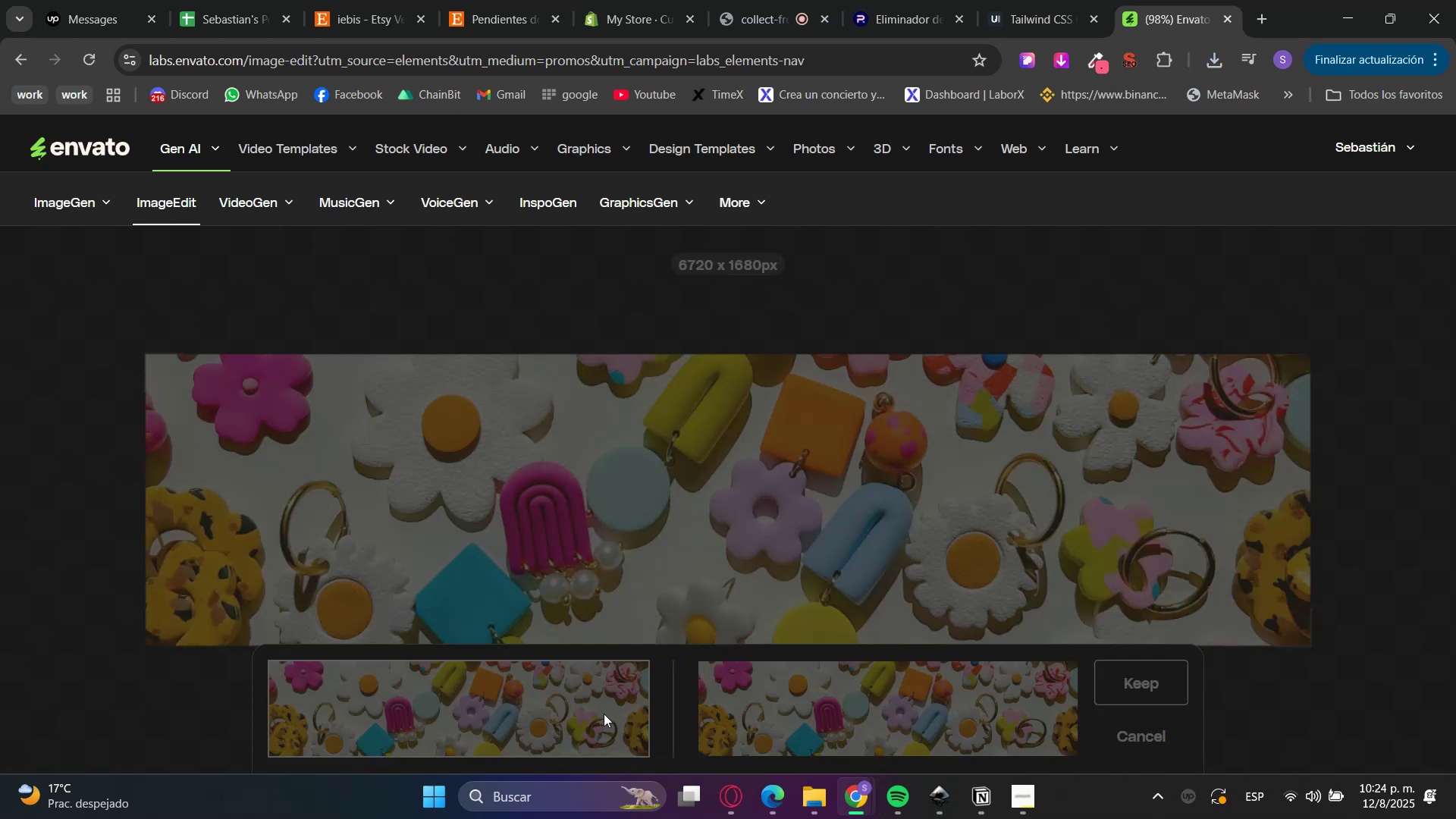 
double_click([737, 723])
 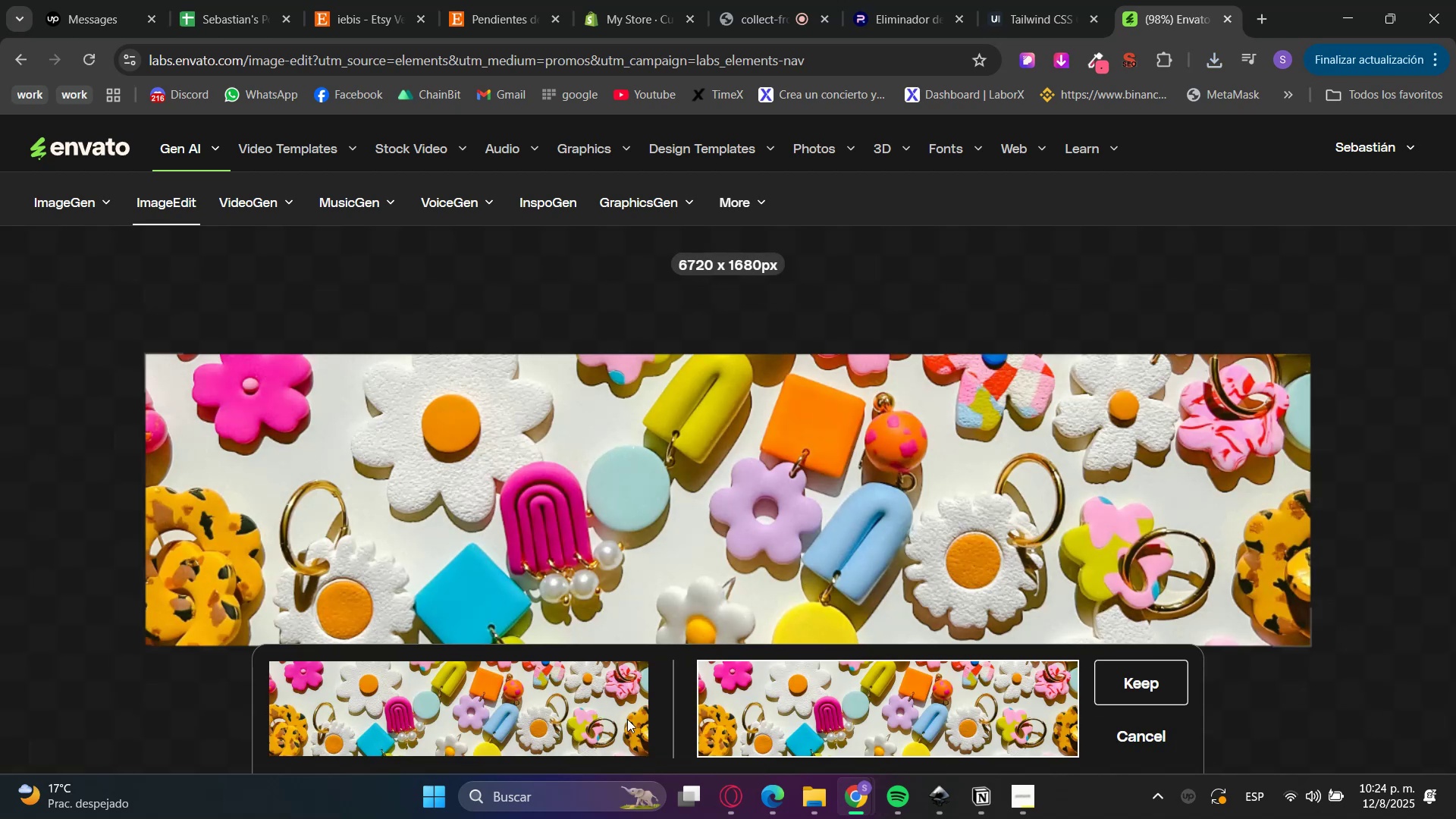 
triple_click([590, 719])
 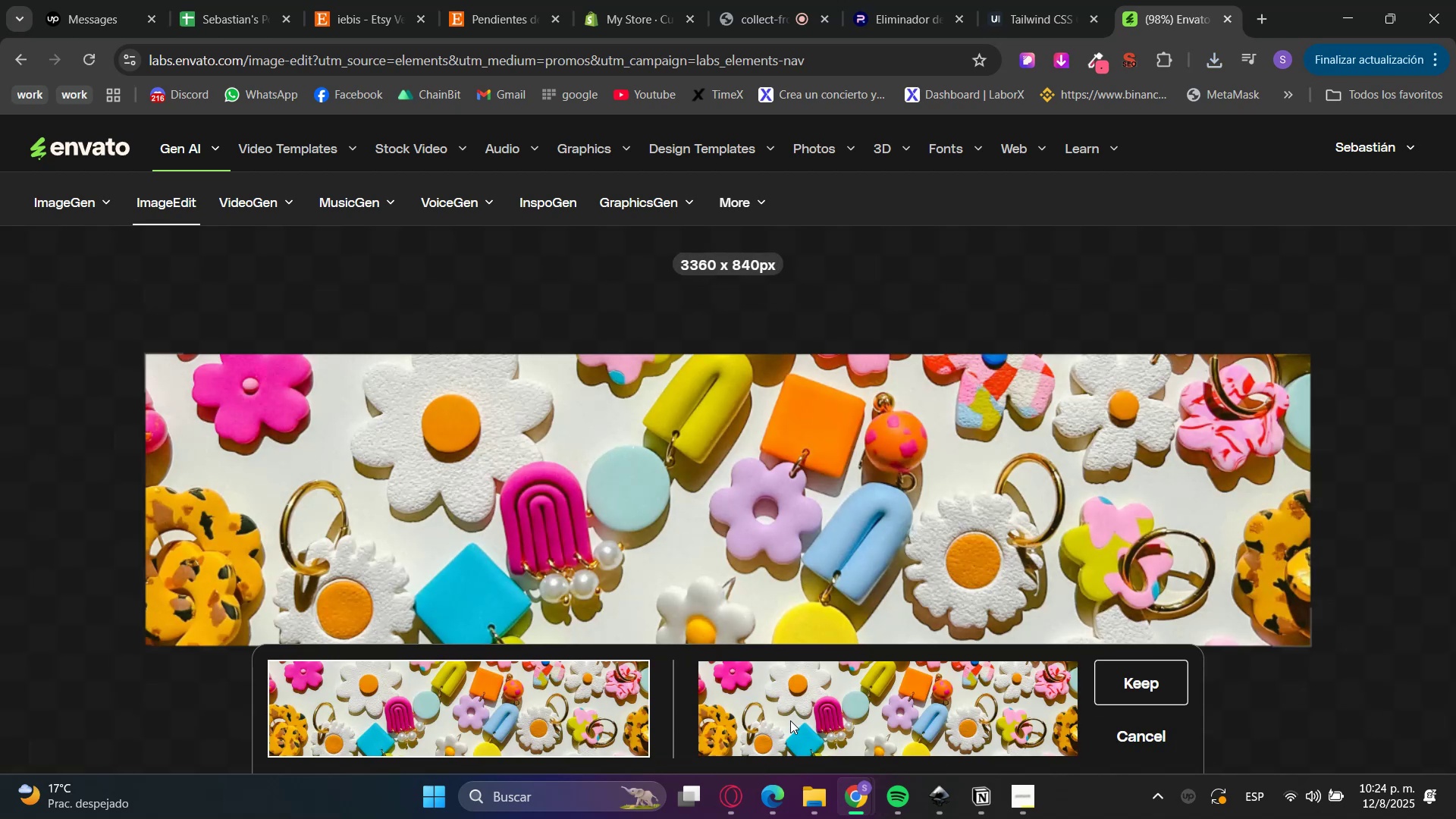 
triple_click([795, 720])
 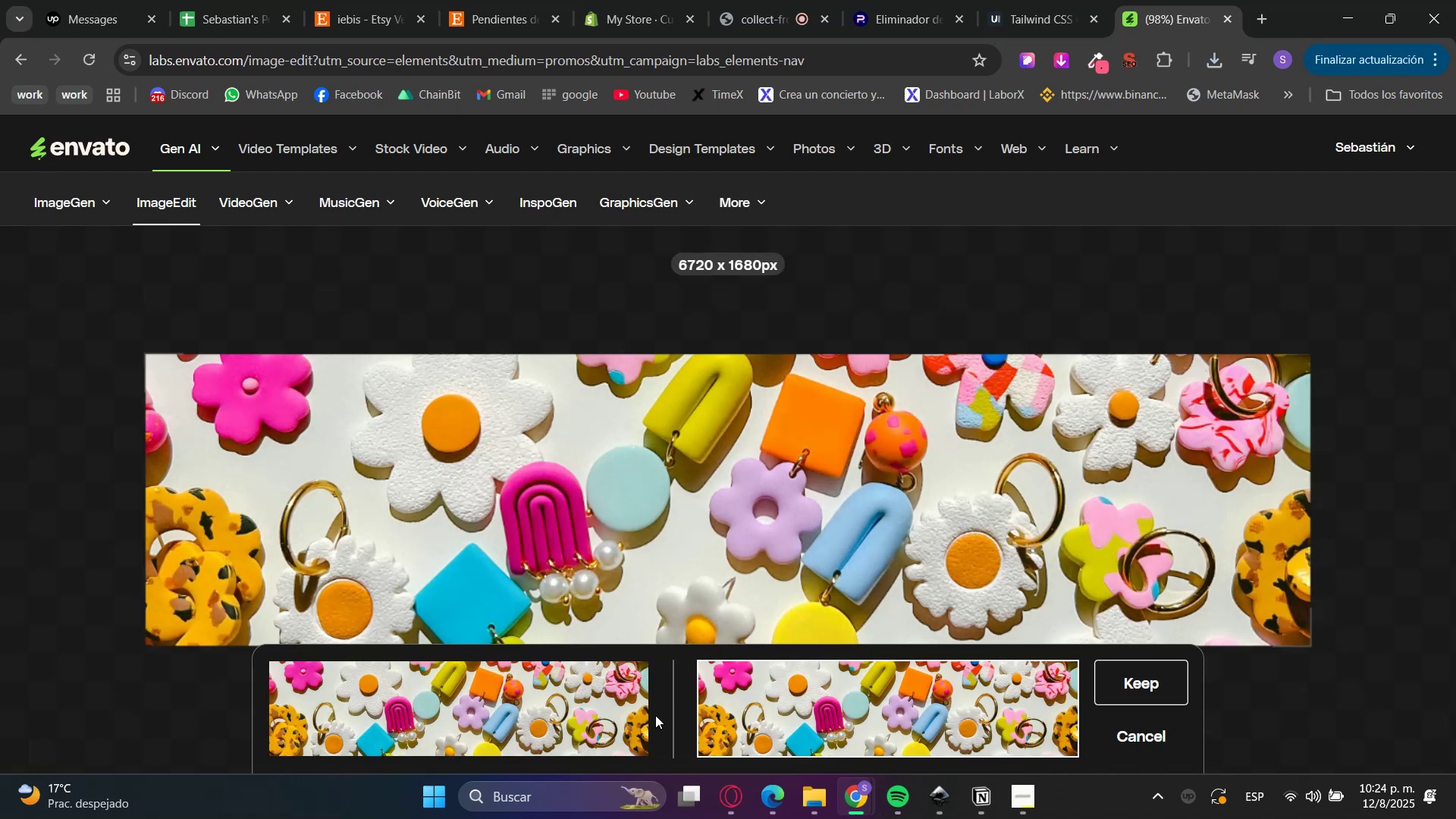 
triple_click([636, 723])
 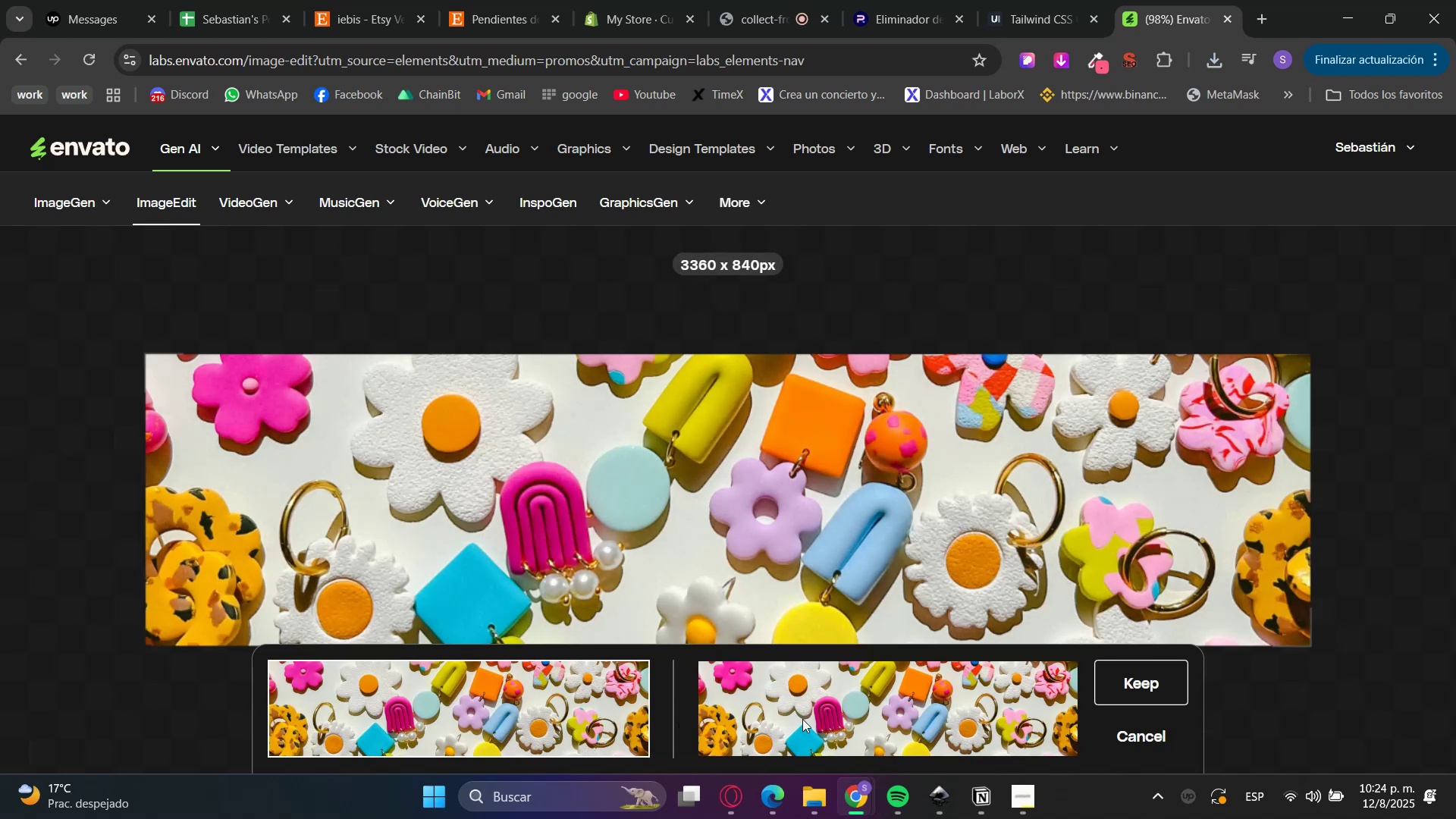 
triple_click([808, 720])
 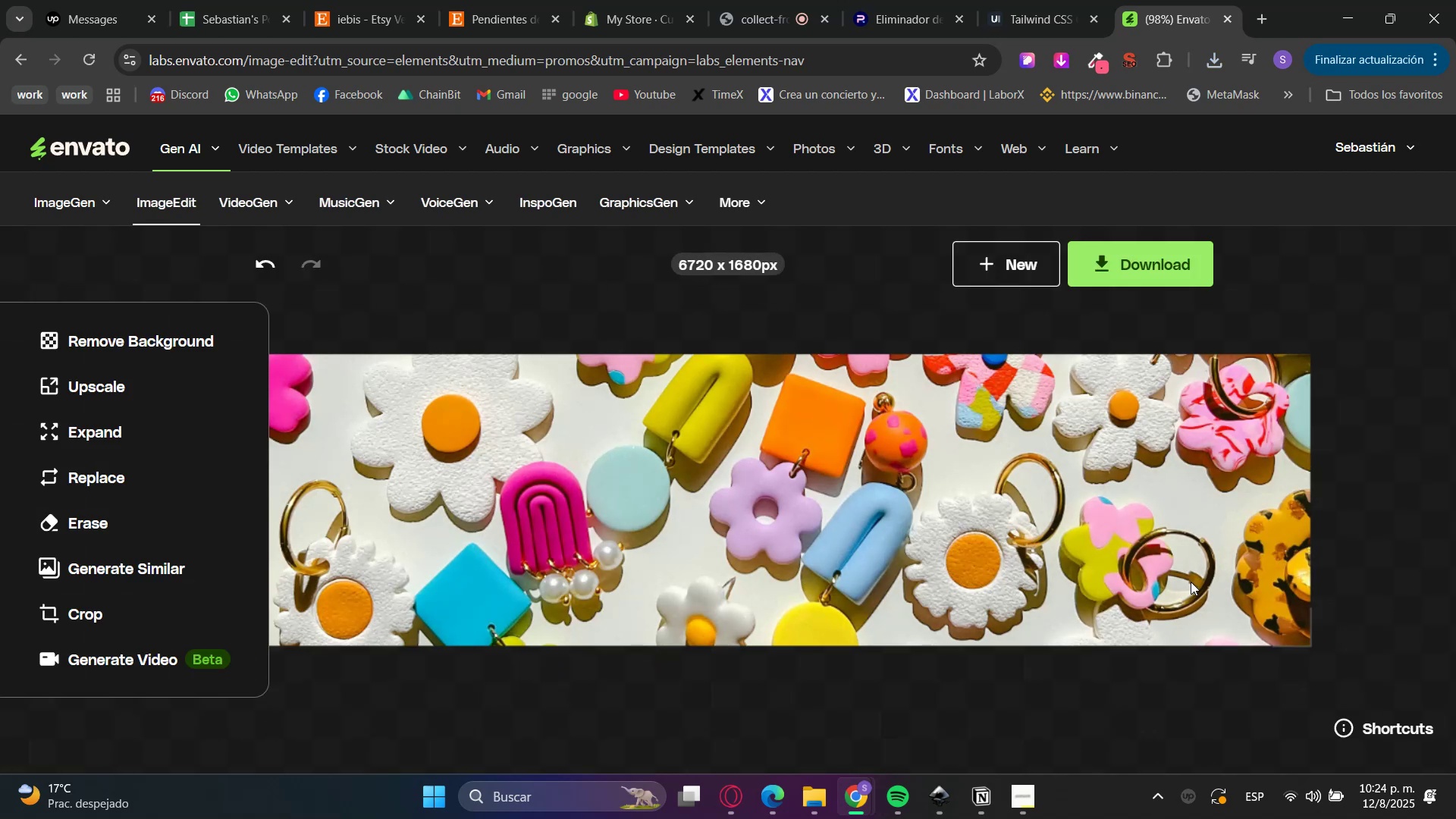 
left_click([1153, 272])
 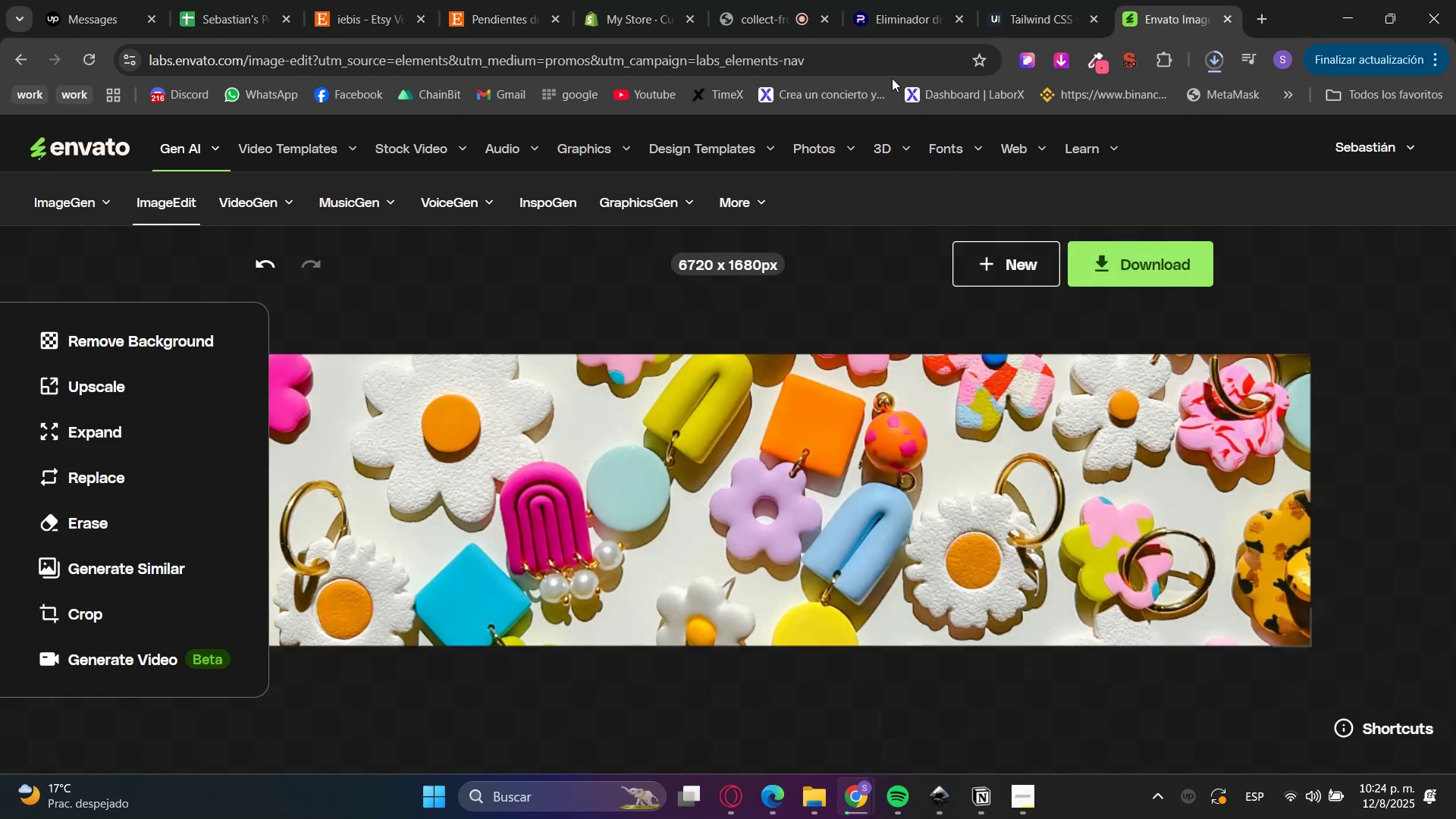 
left_click([672, 0])
 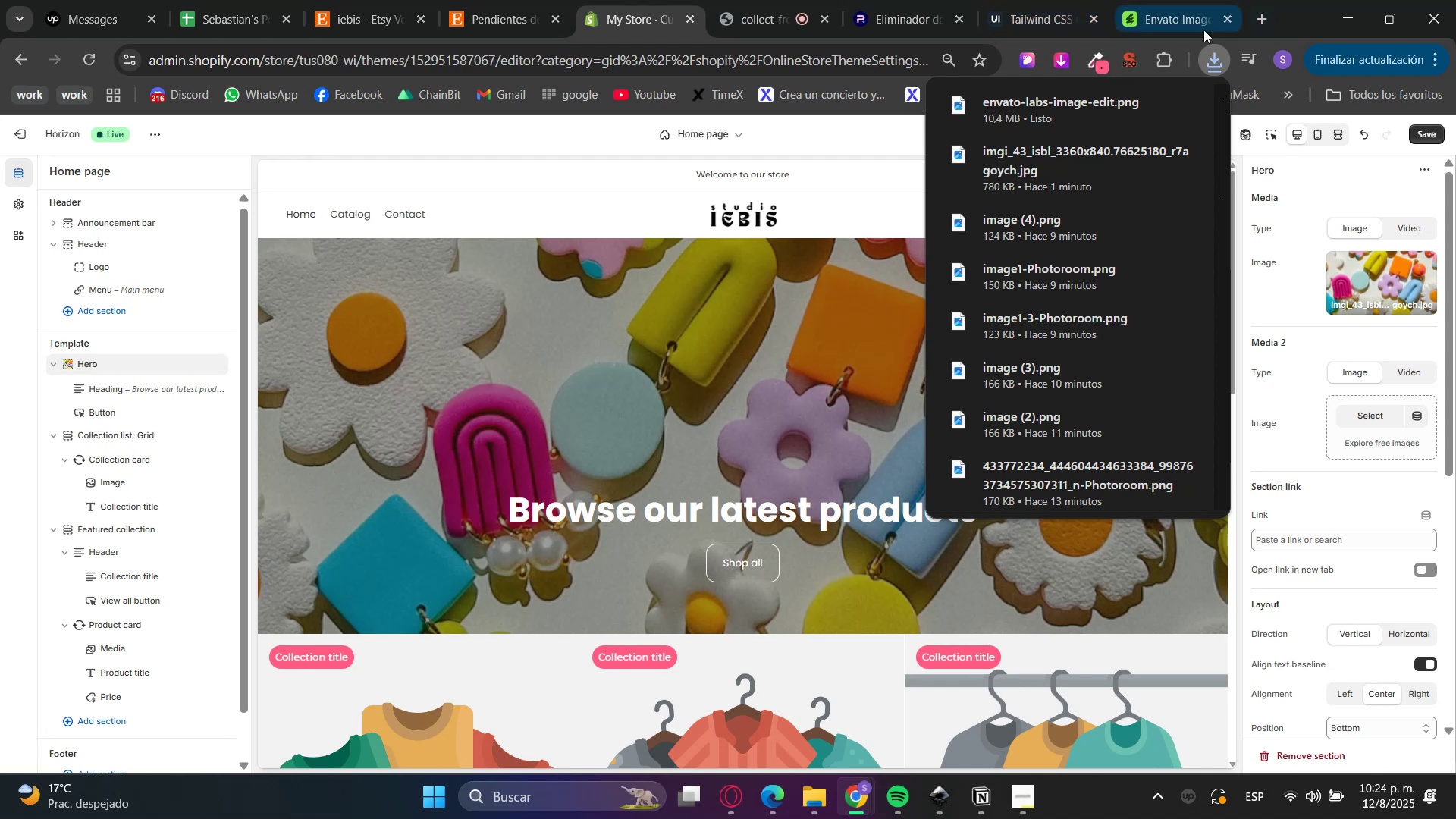 
left_click([1266, 20])
 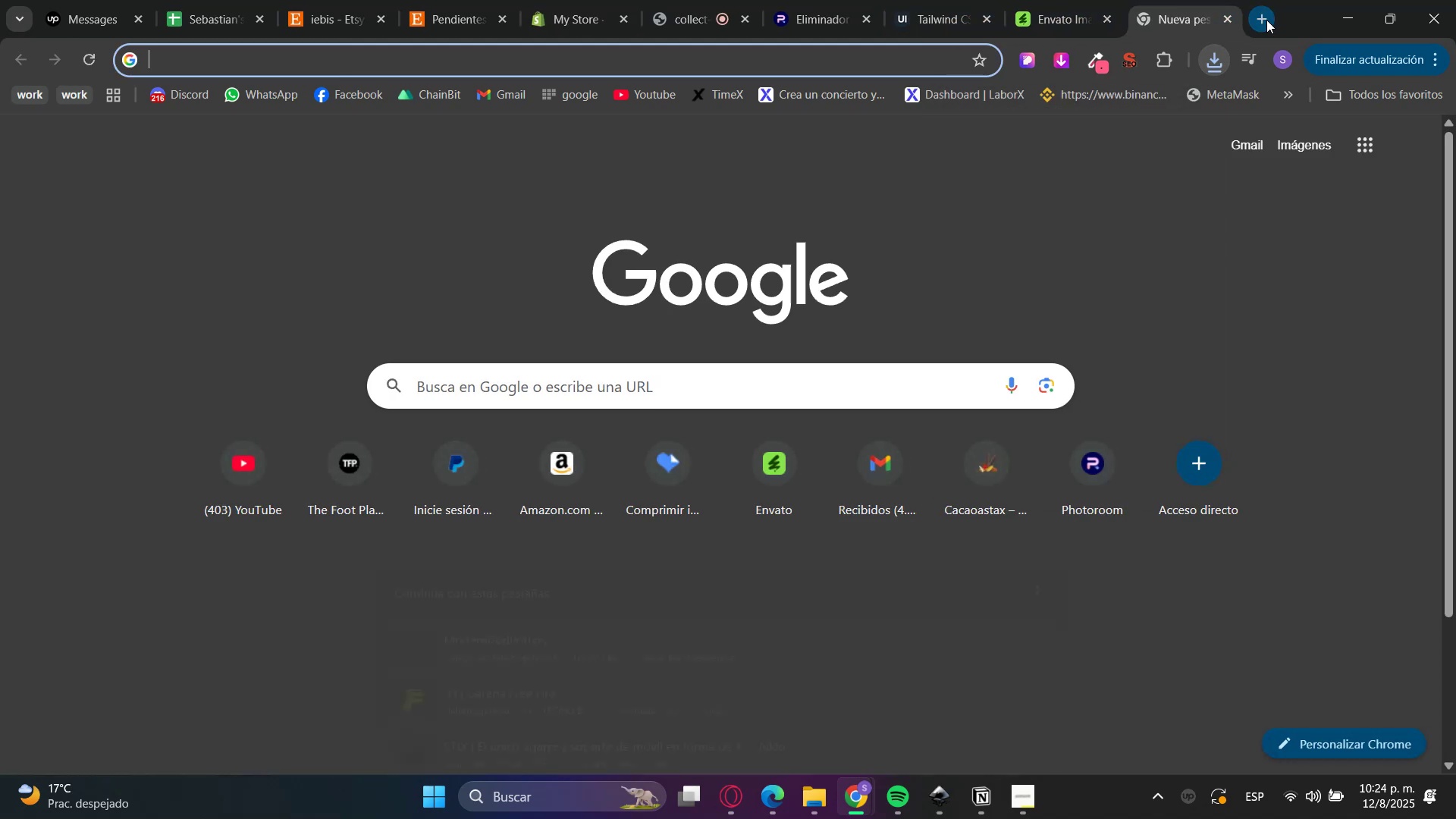 
type(il)
 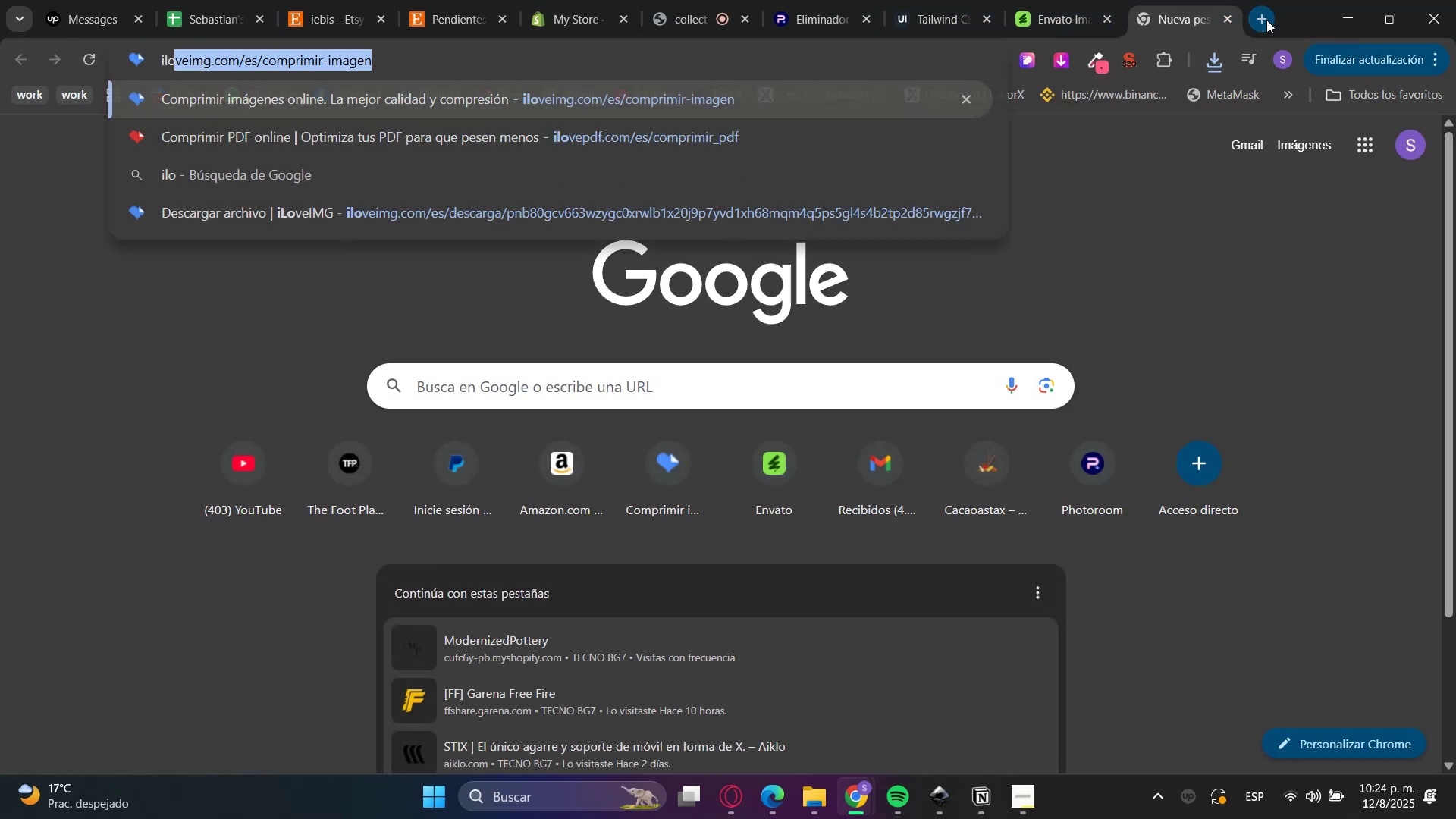 
key(Enter)
 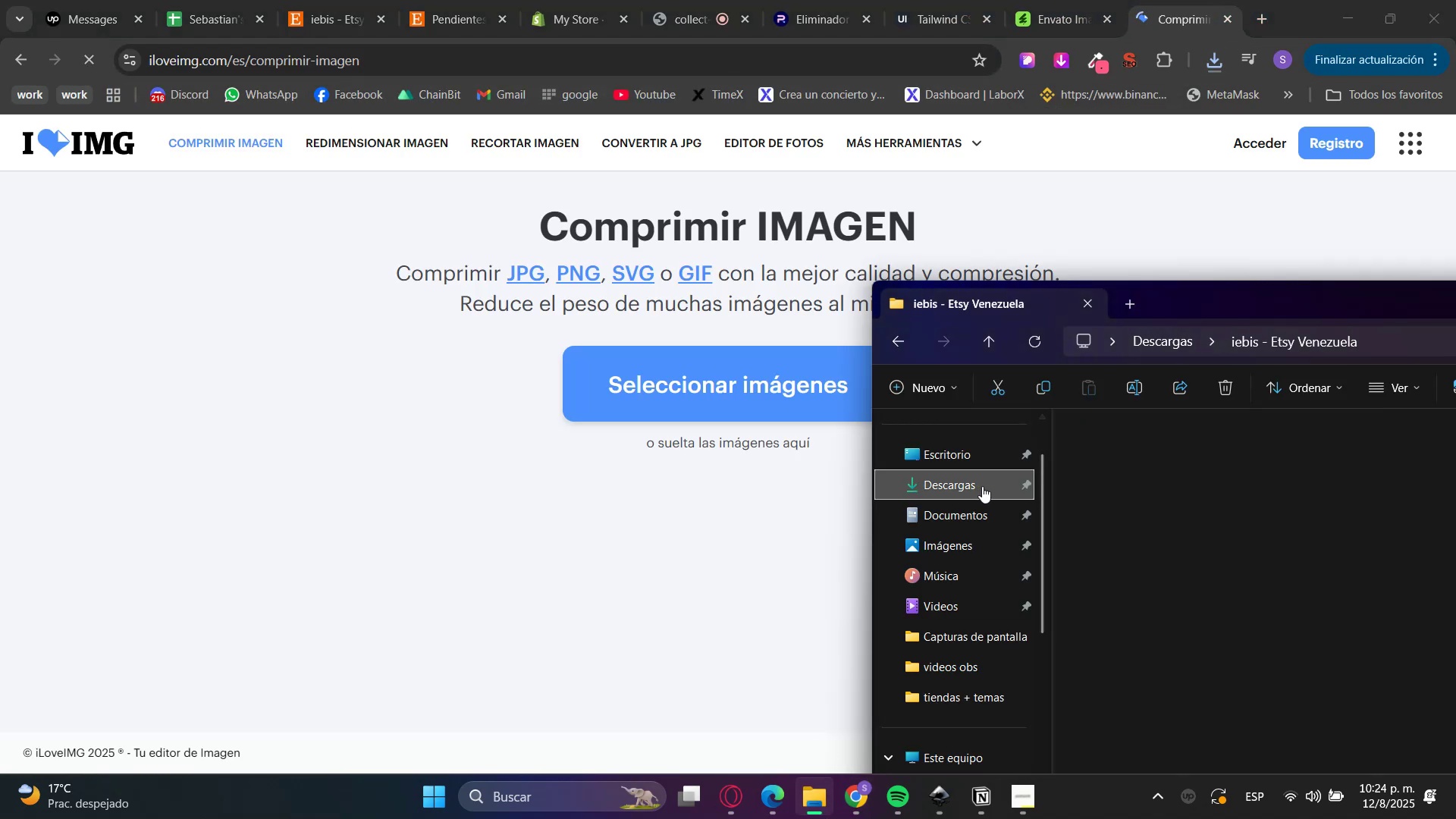 
left_click_drag(start_coordinate=[1110, 501], to_coordinate=[598, 477])
 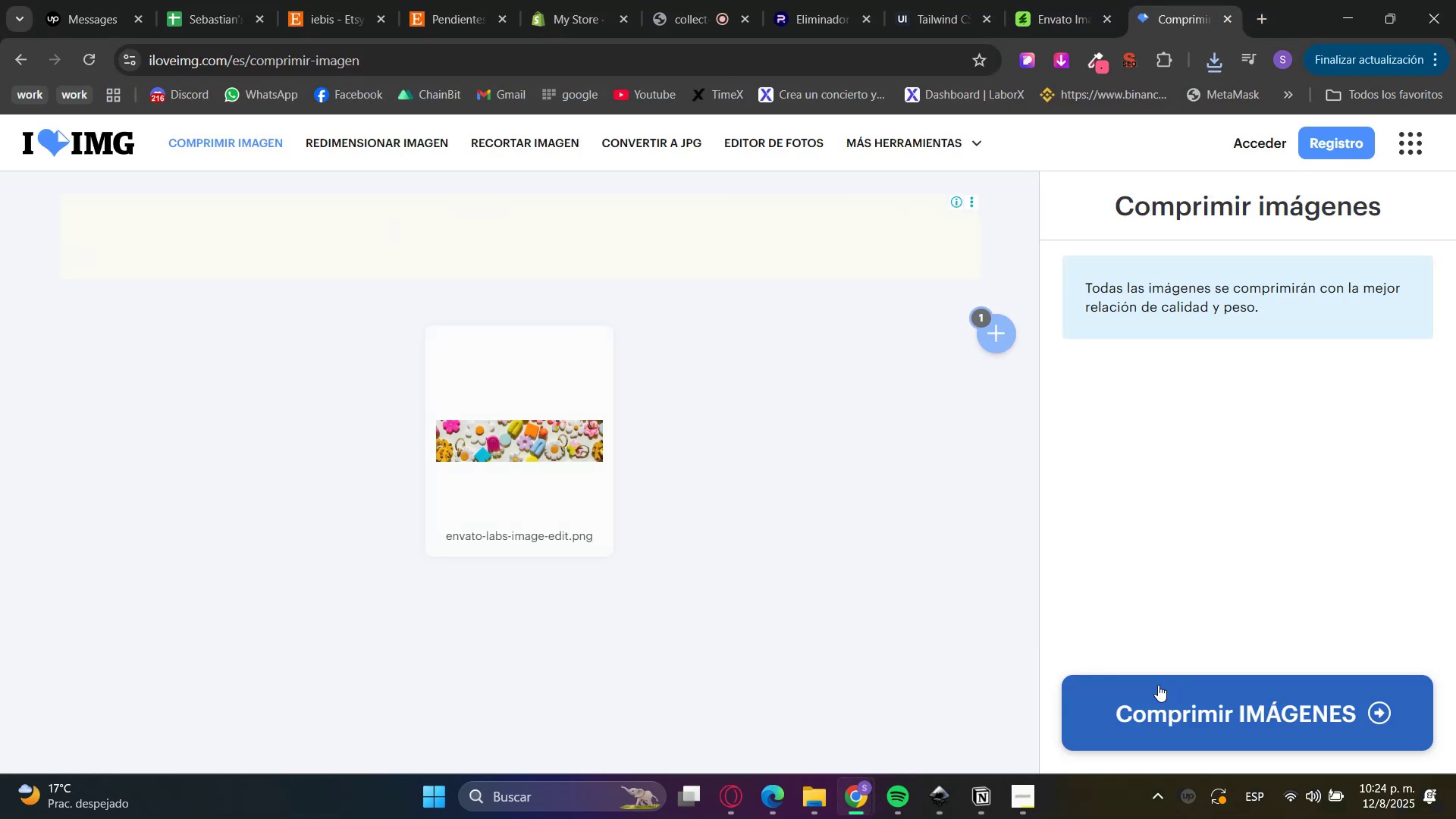 
left_click([1163, 692])
 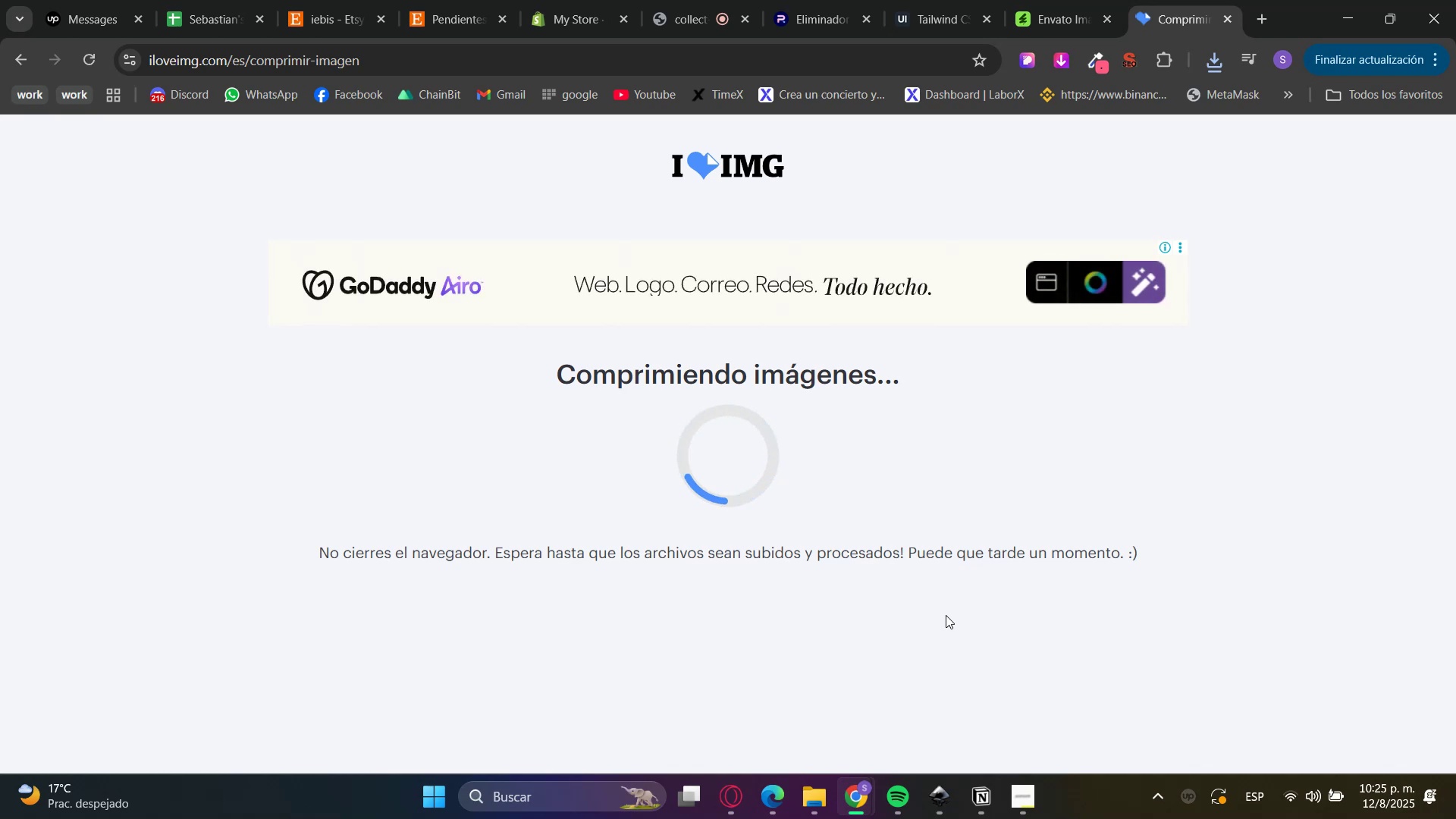 
wait(46.05)
 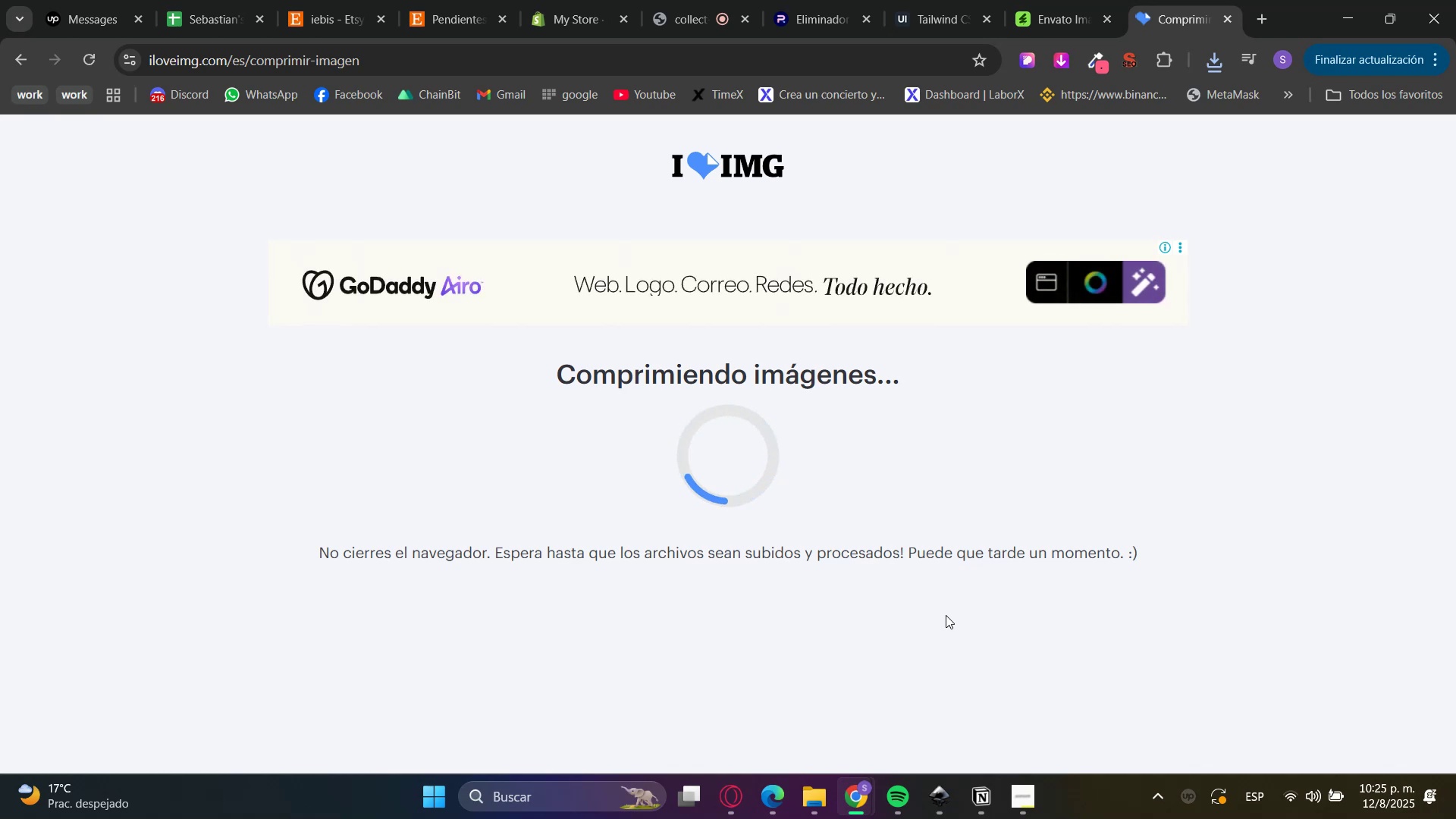 
left_click([826, 444])
 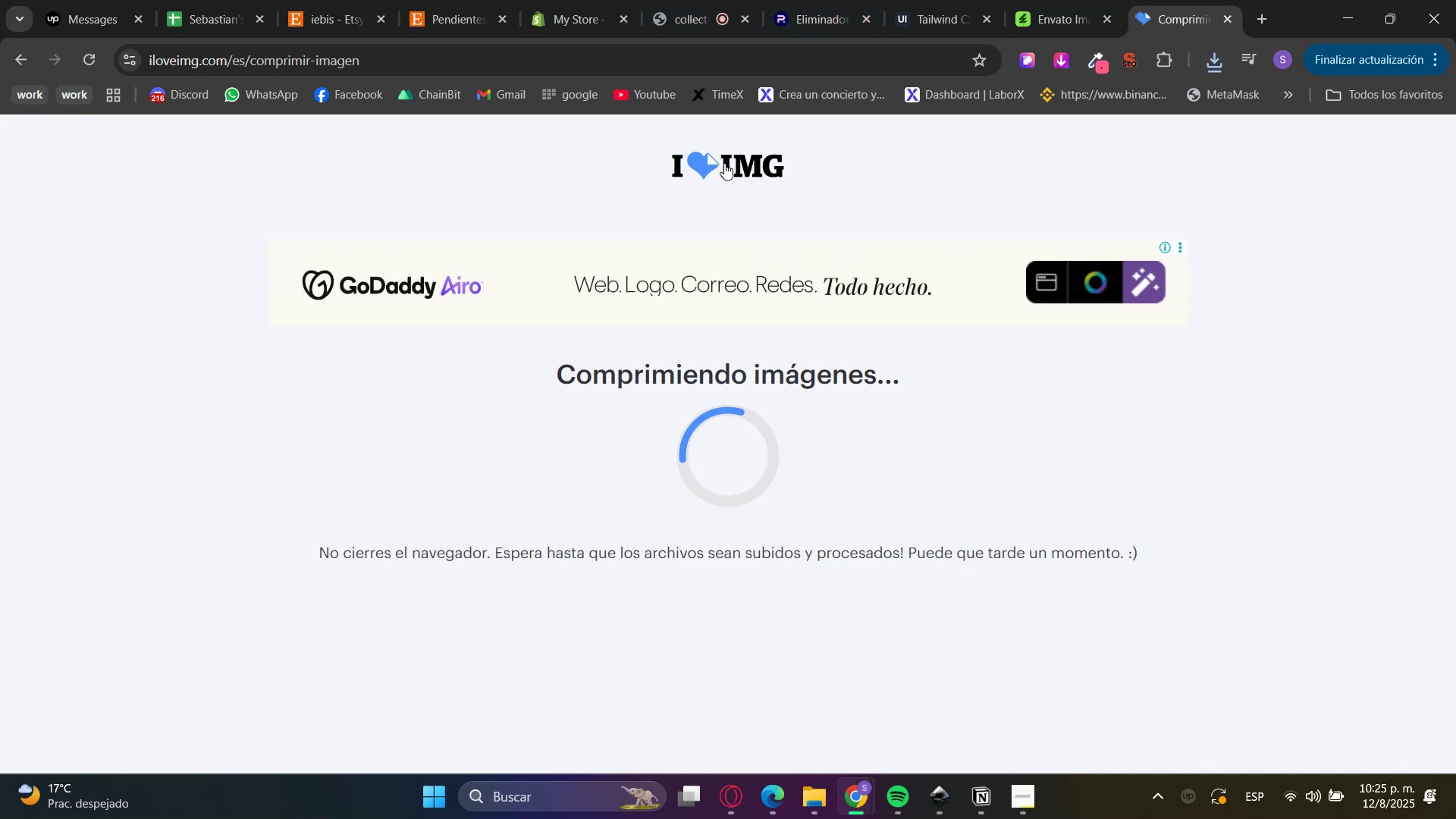 
left_click([578, 0])
 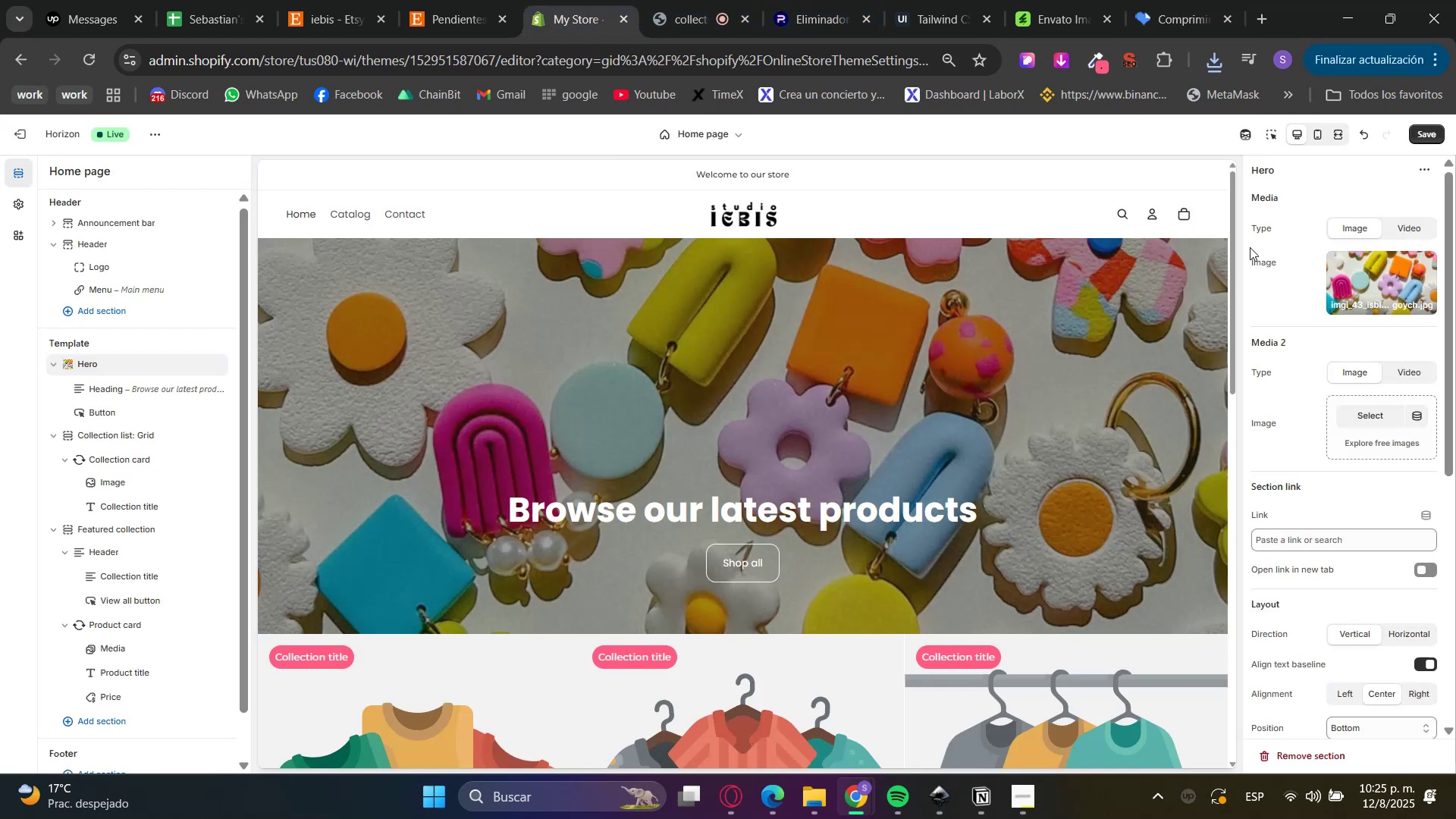 
scroll: coordinate [972, 483], scroll_direction: up, amount: 3.0
 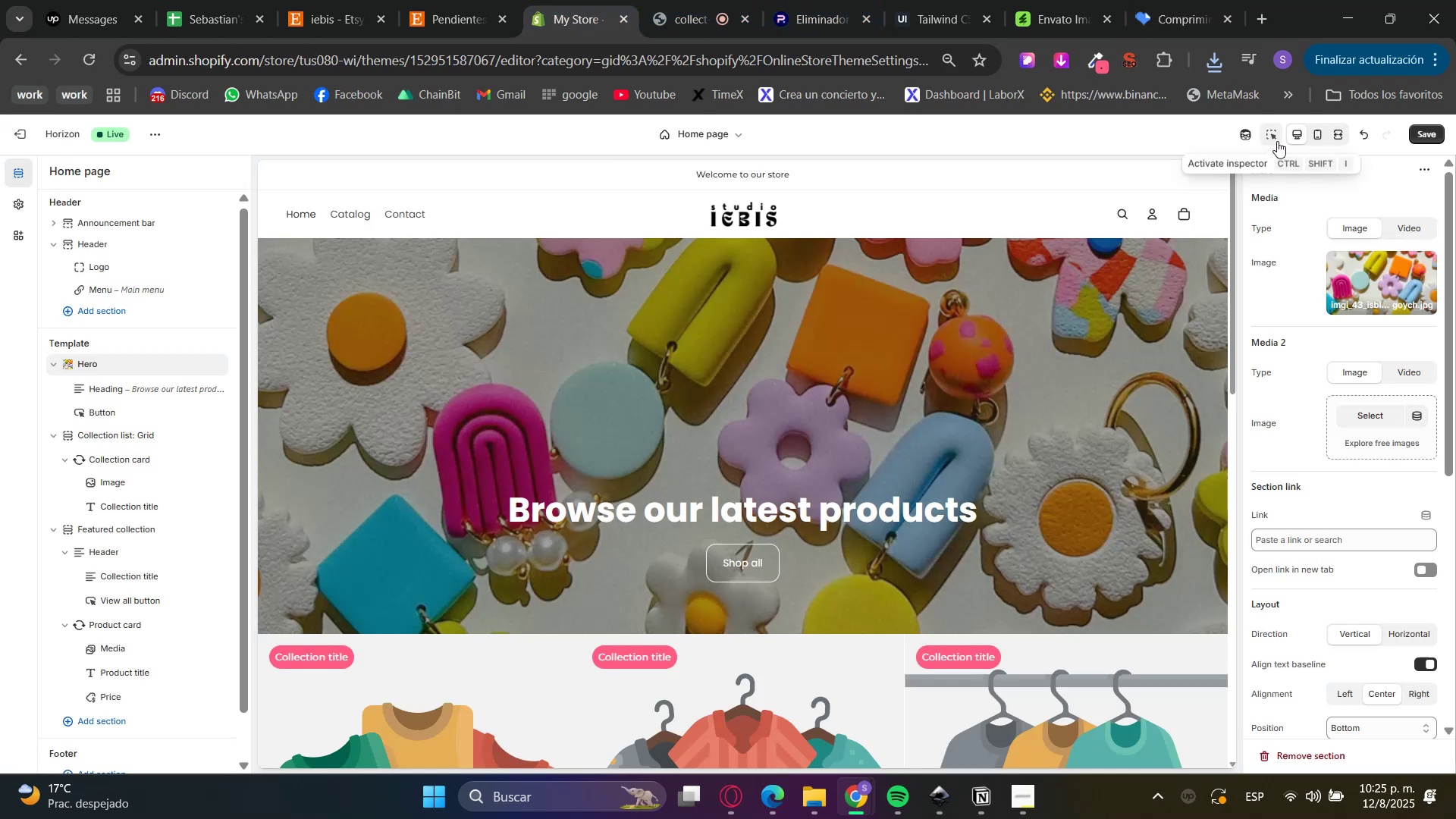 
left_click([1277, 141])
 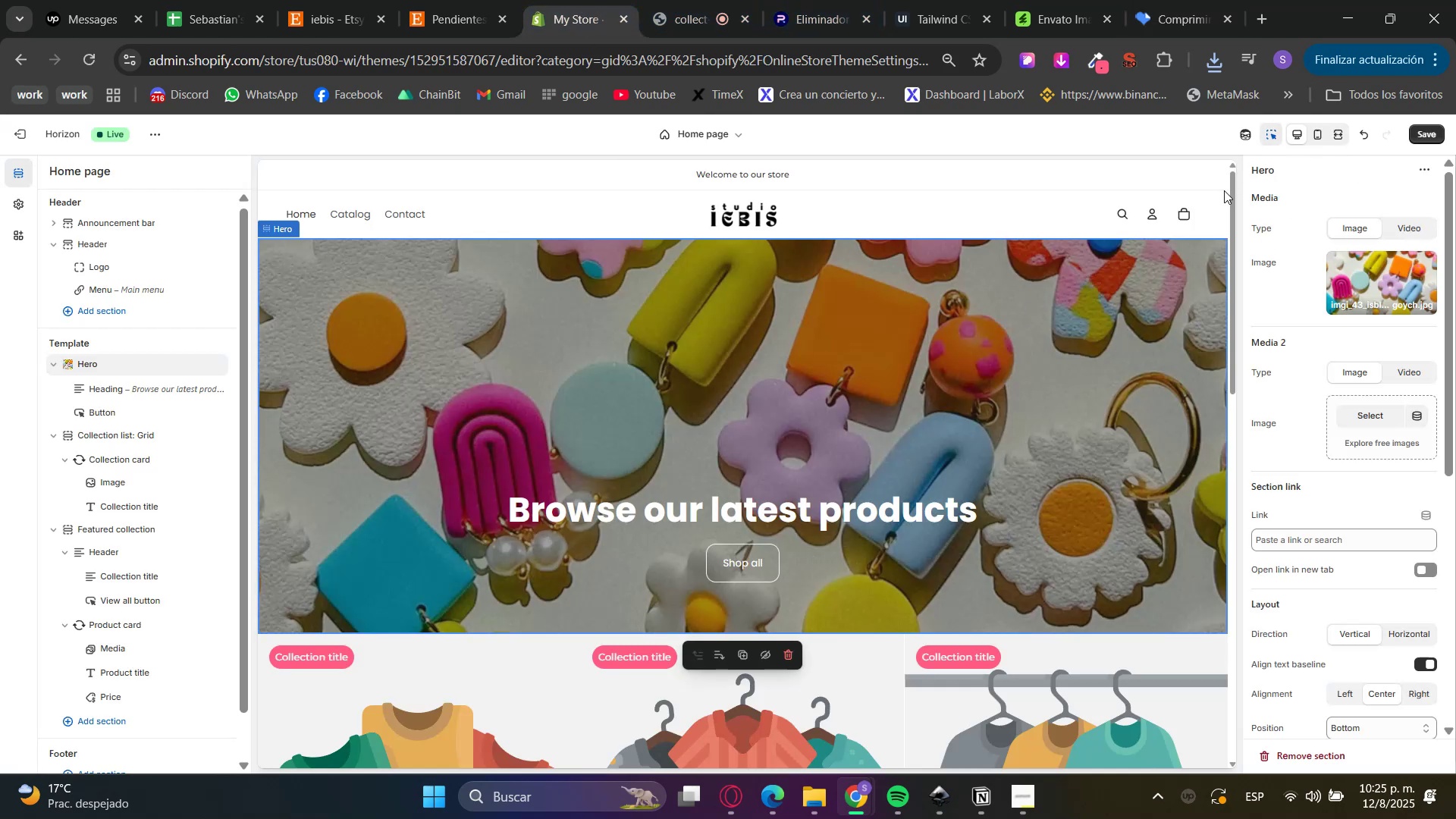 
left_click([1213, 176])
 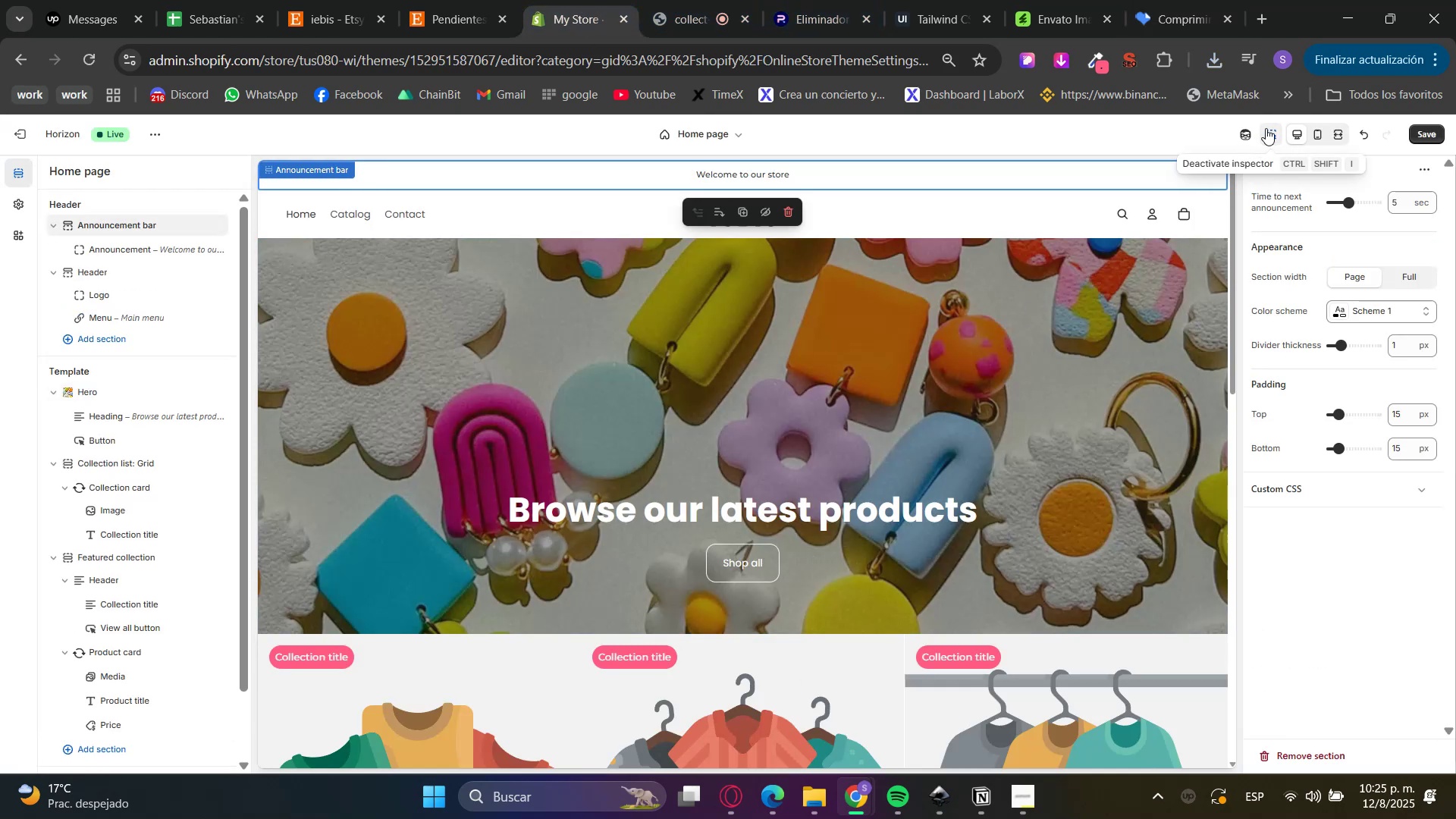 
left_click([1261, 135])
 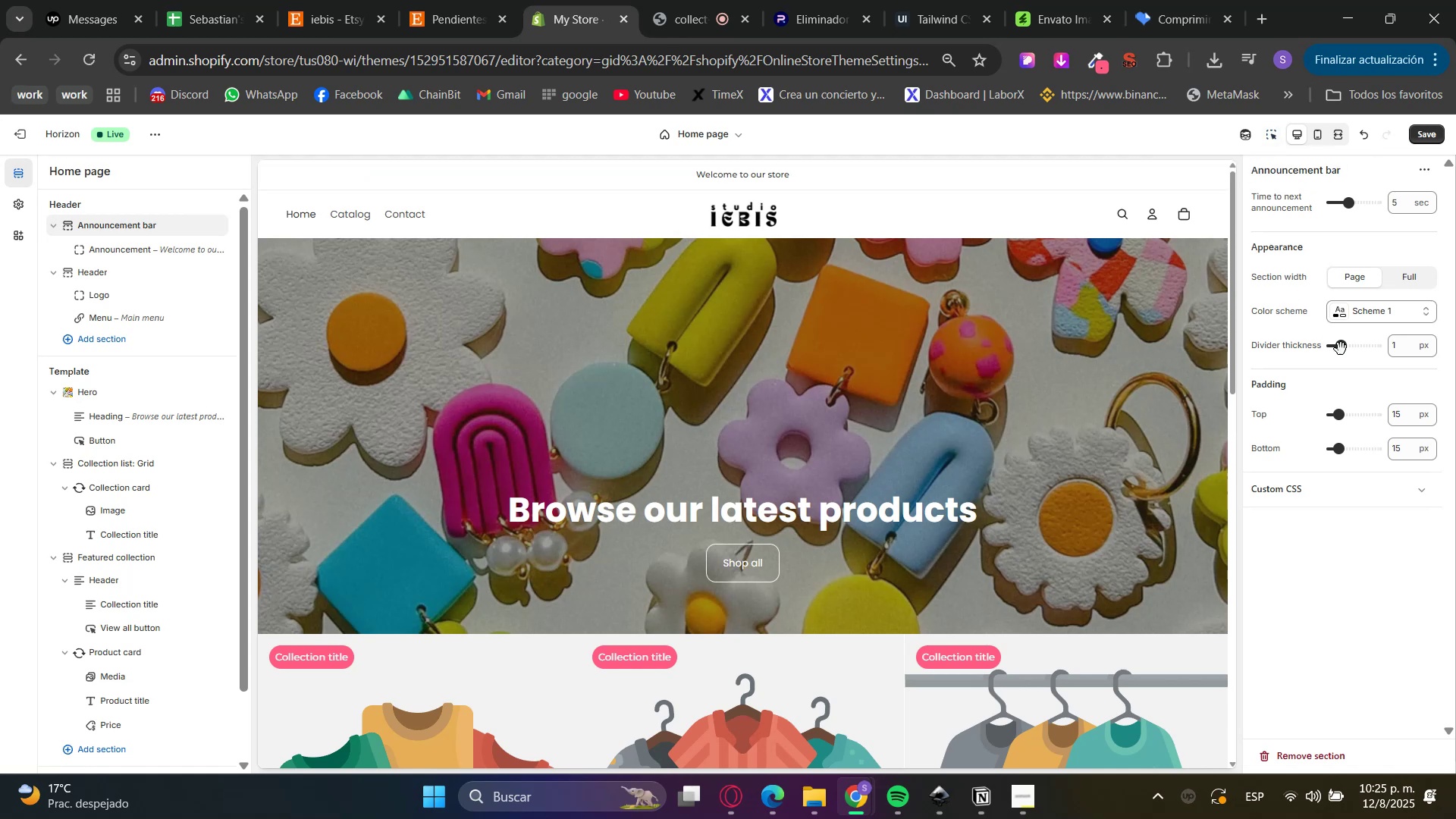 
left_click([1372, 310])
 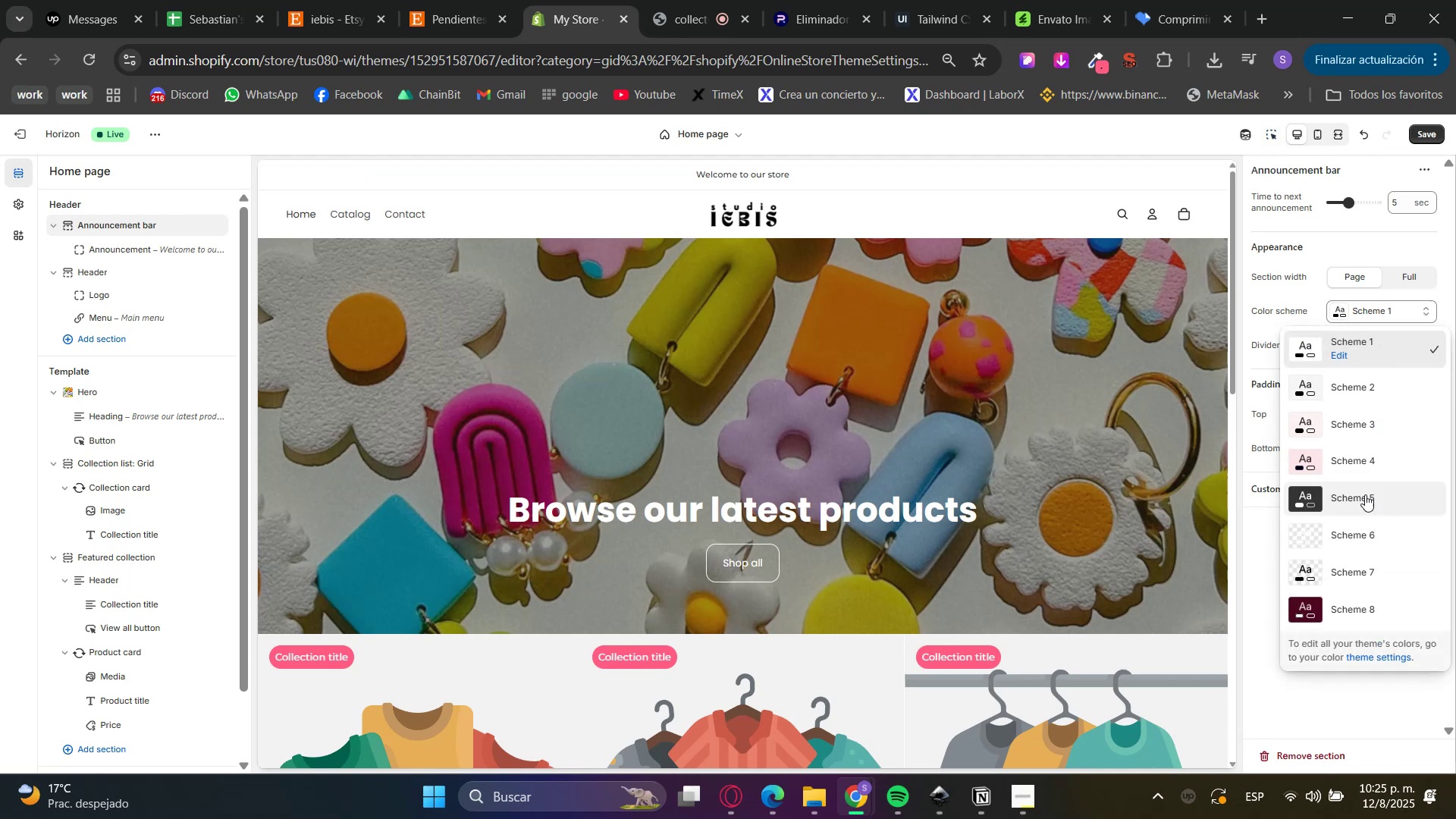 
left_click([1354, 415])
 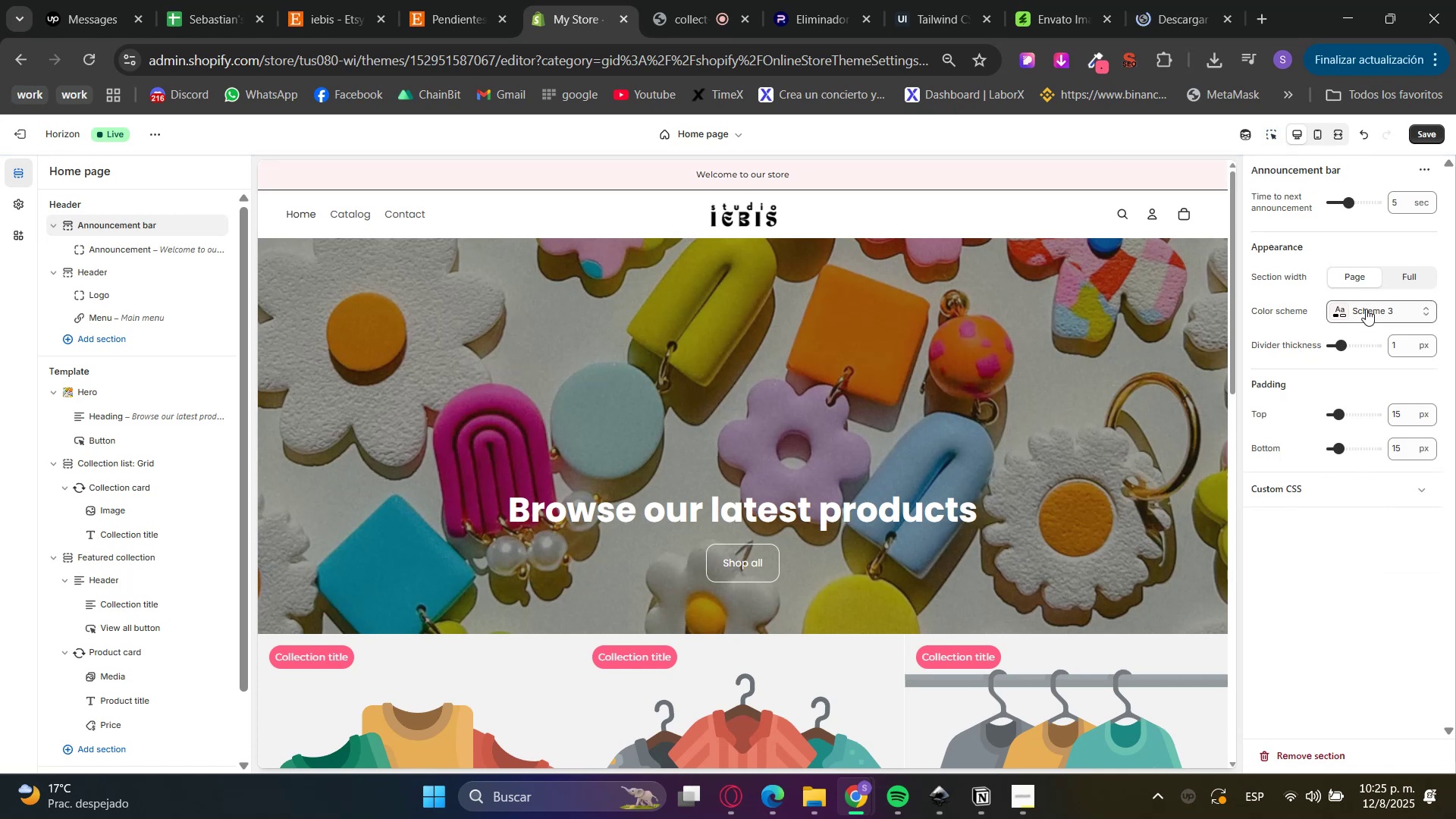 
wait(5.84)
 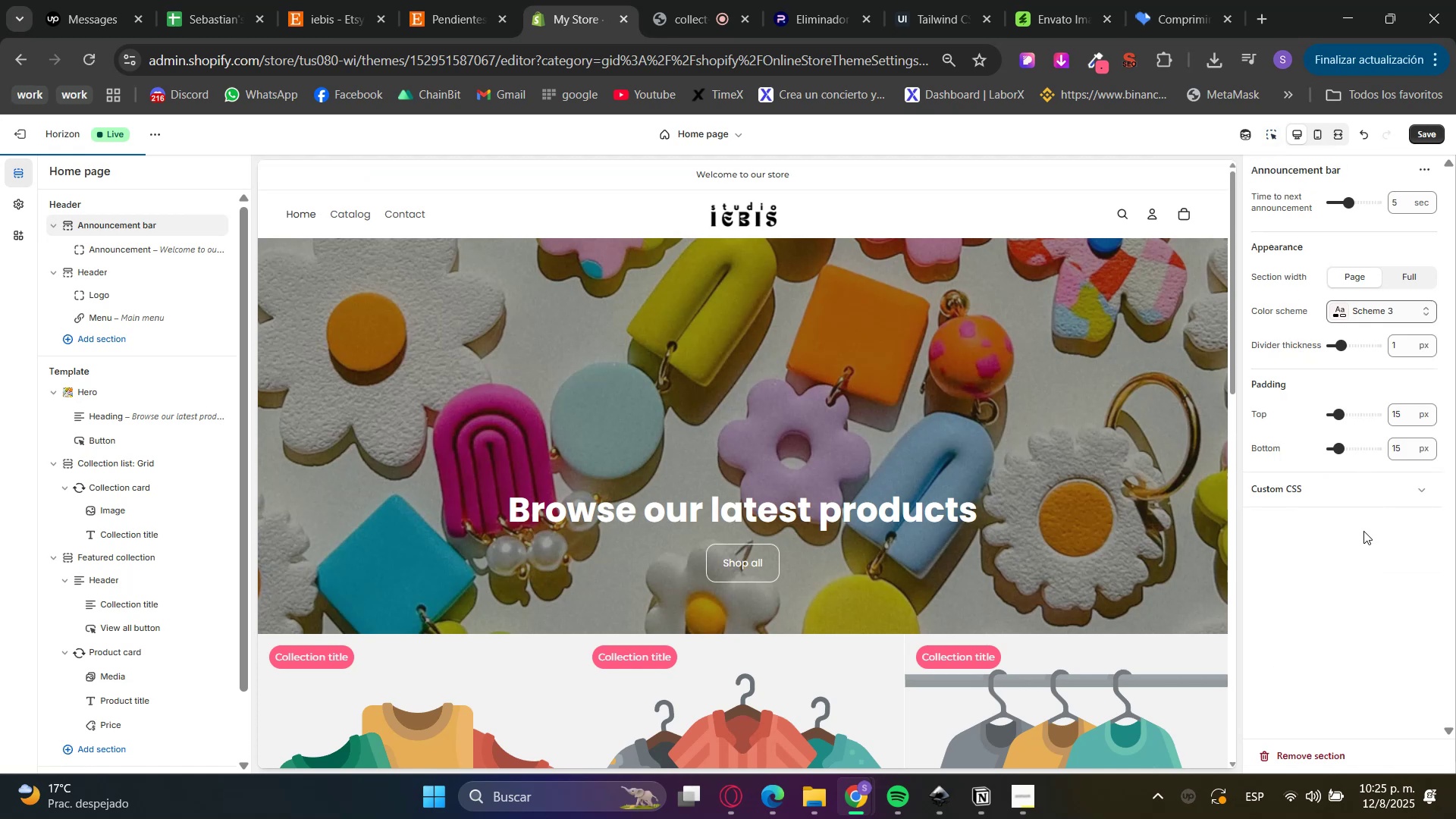 
left_click([1392, 310])
 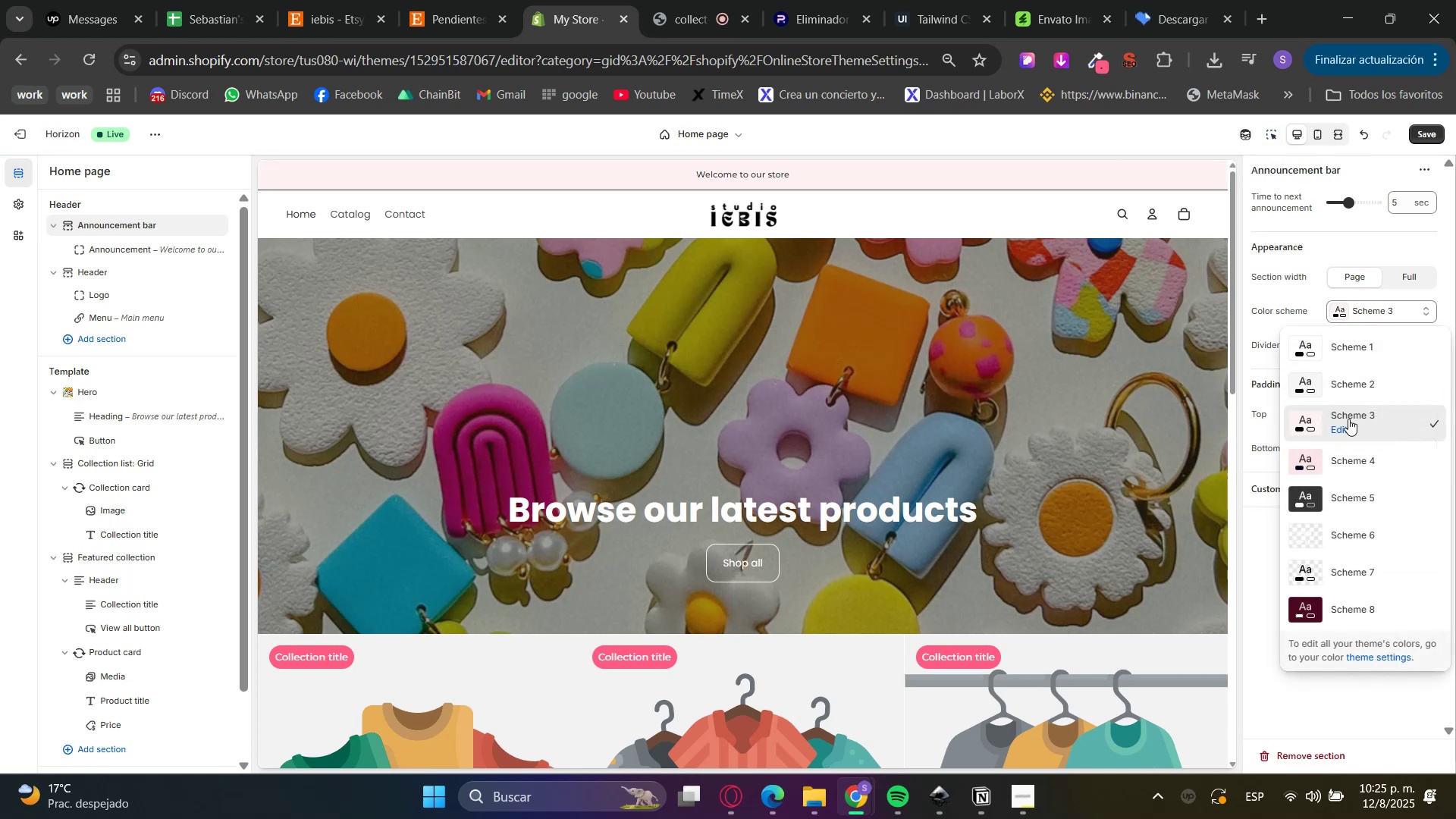 
left_click([1335, 434])
 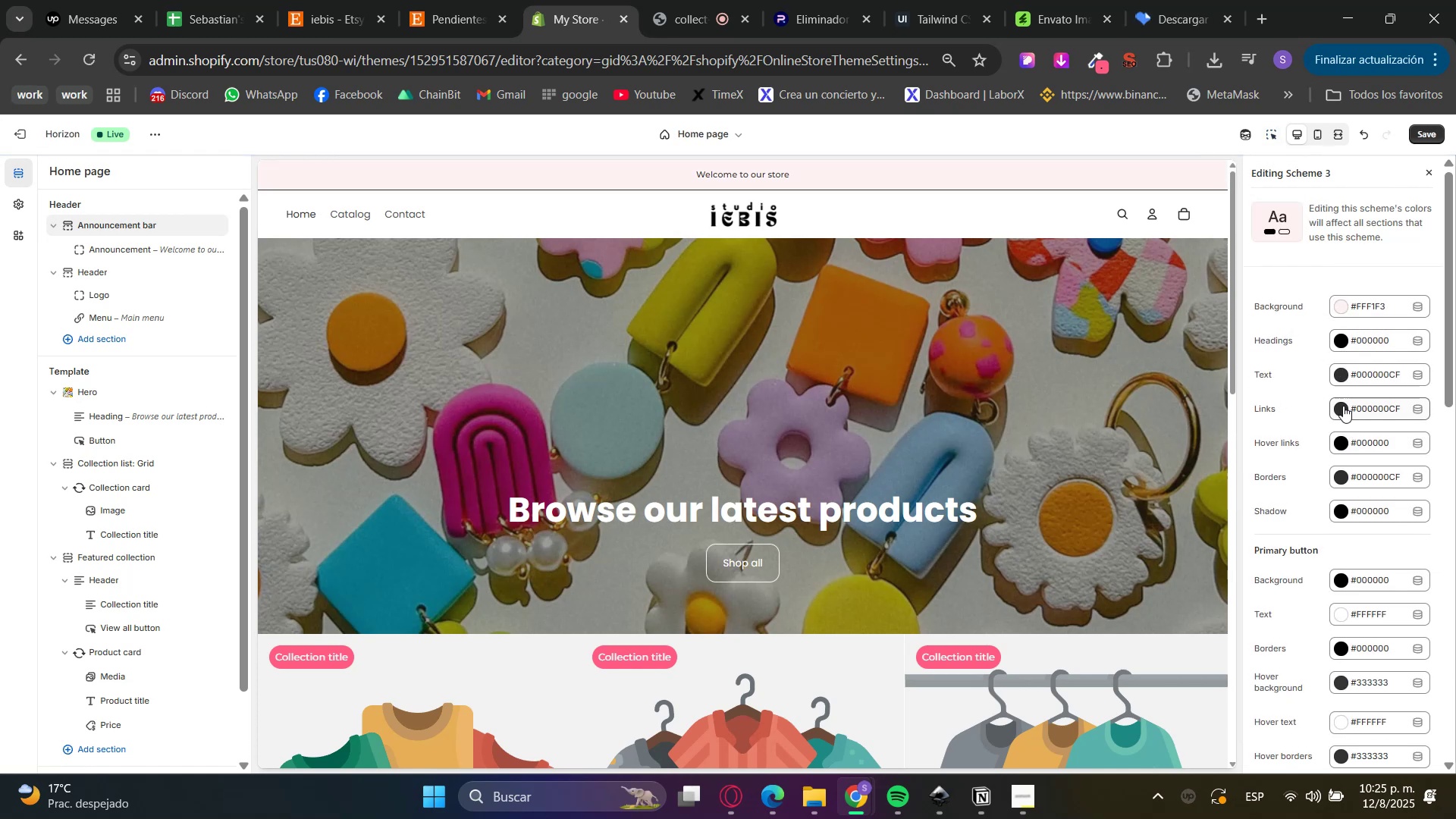 
left_click([1338, 475])
 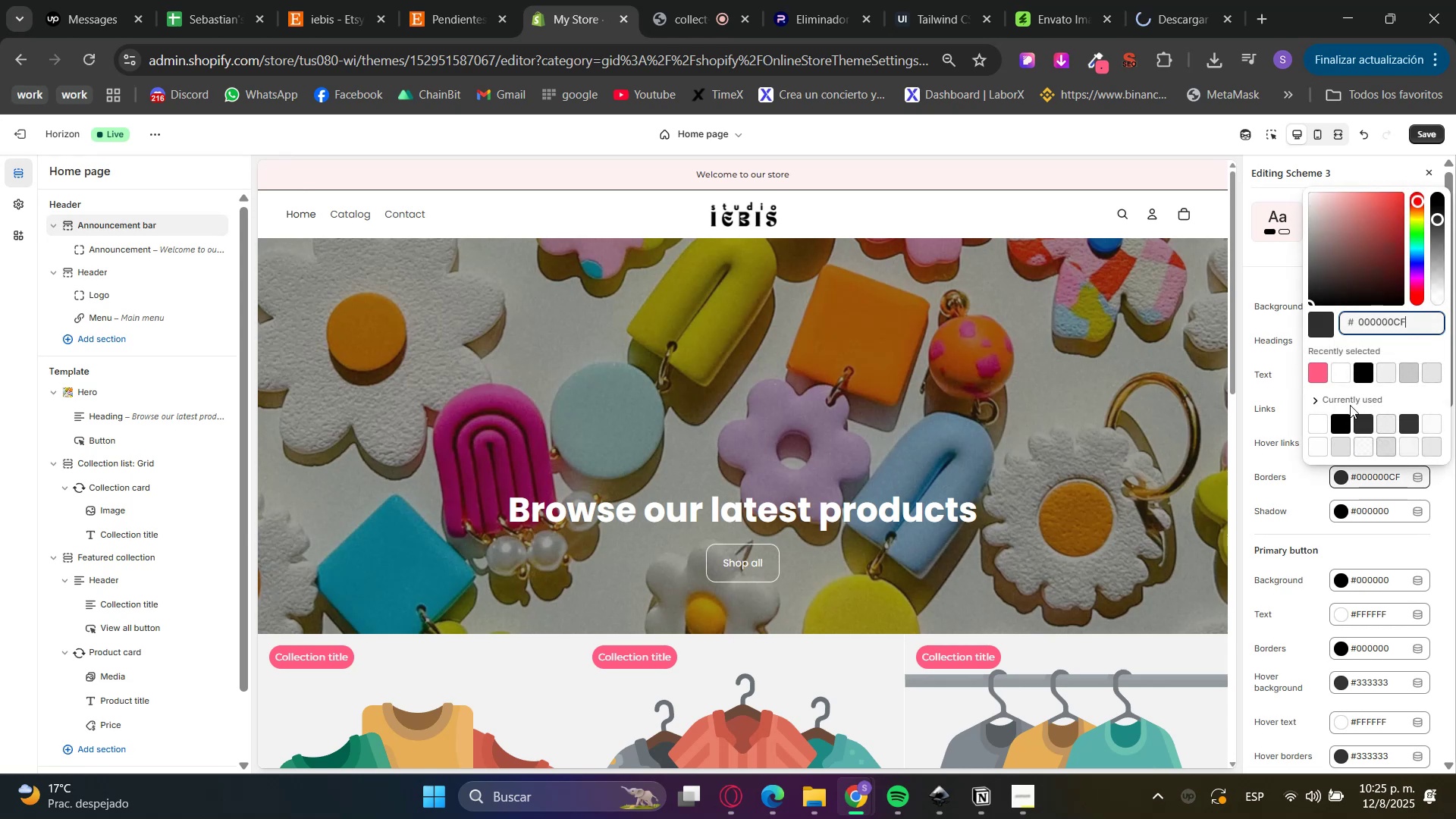 
left_click([1316, 375])
 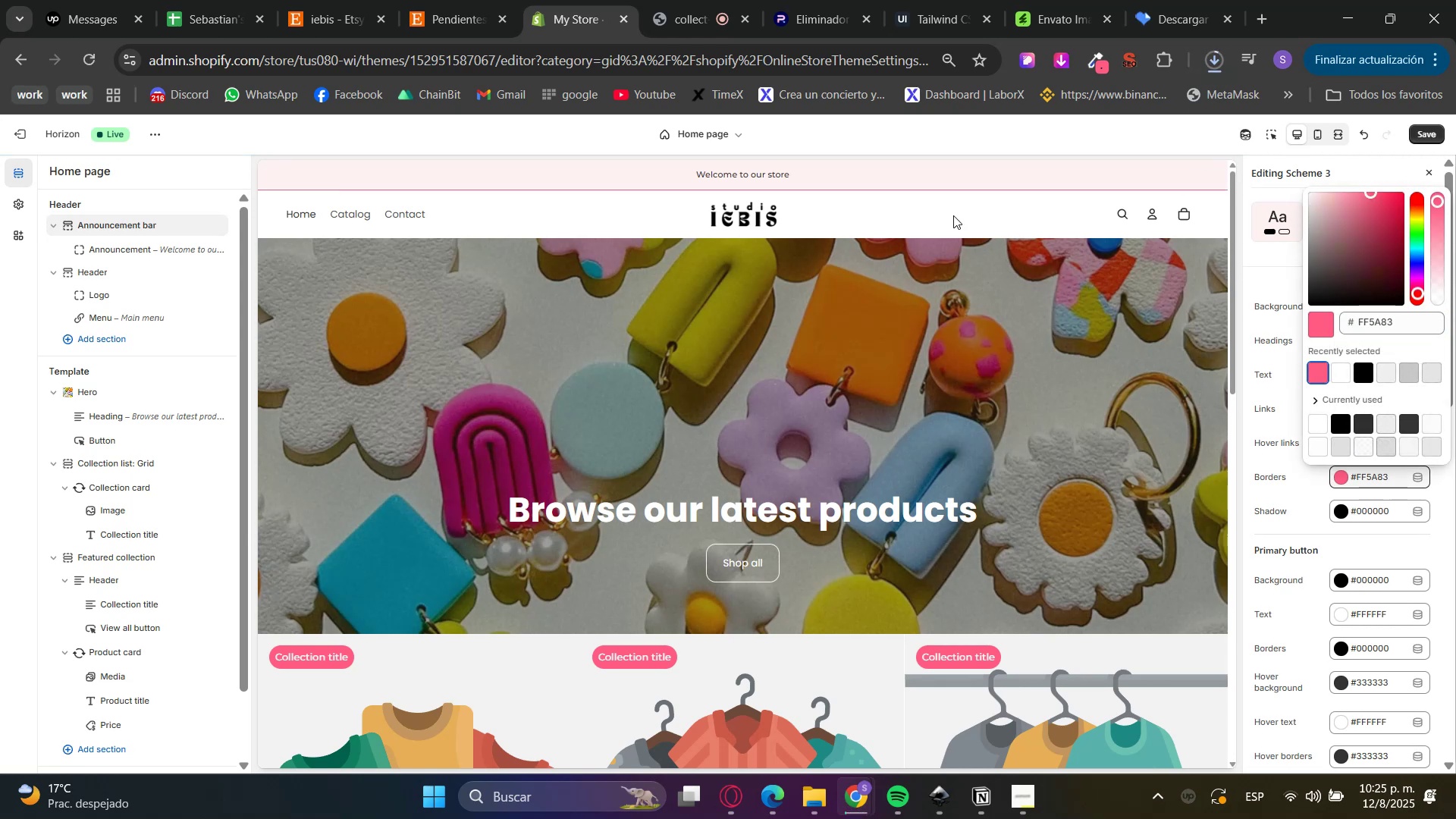 
left_click([956, 0])
 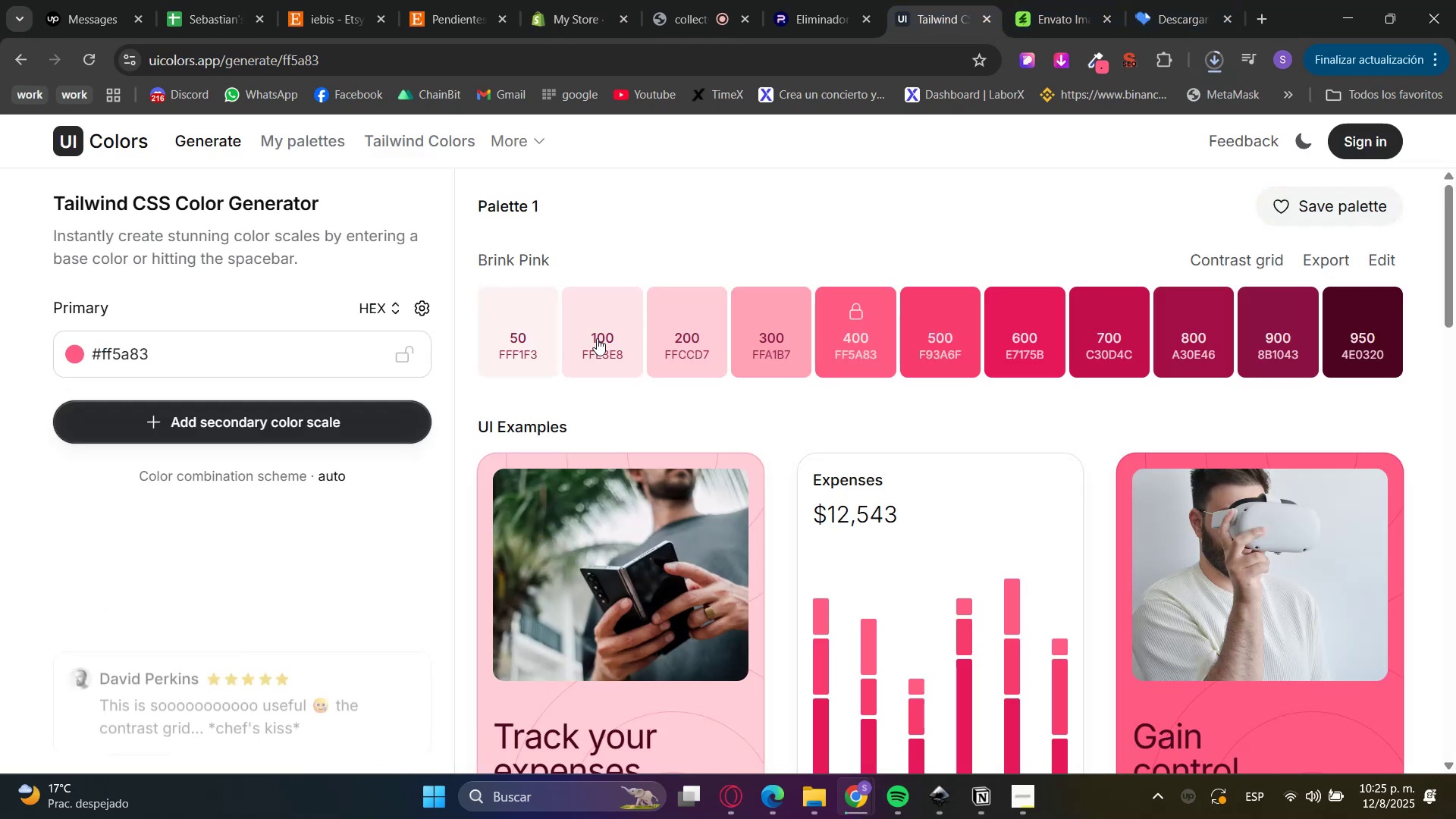 
left_click([595, 353])
 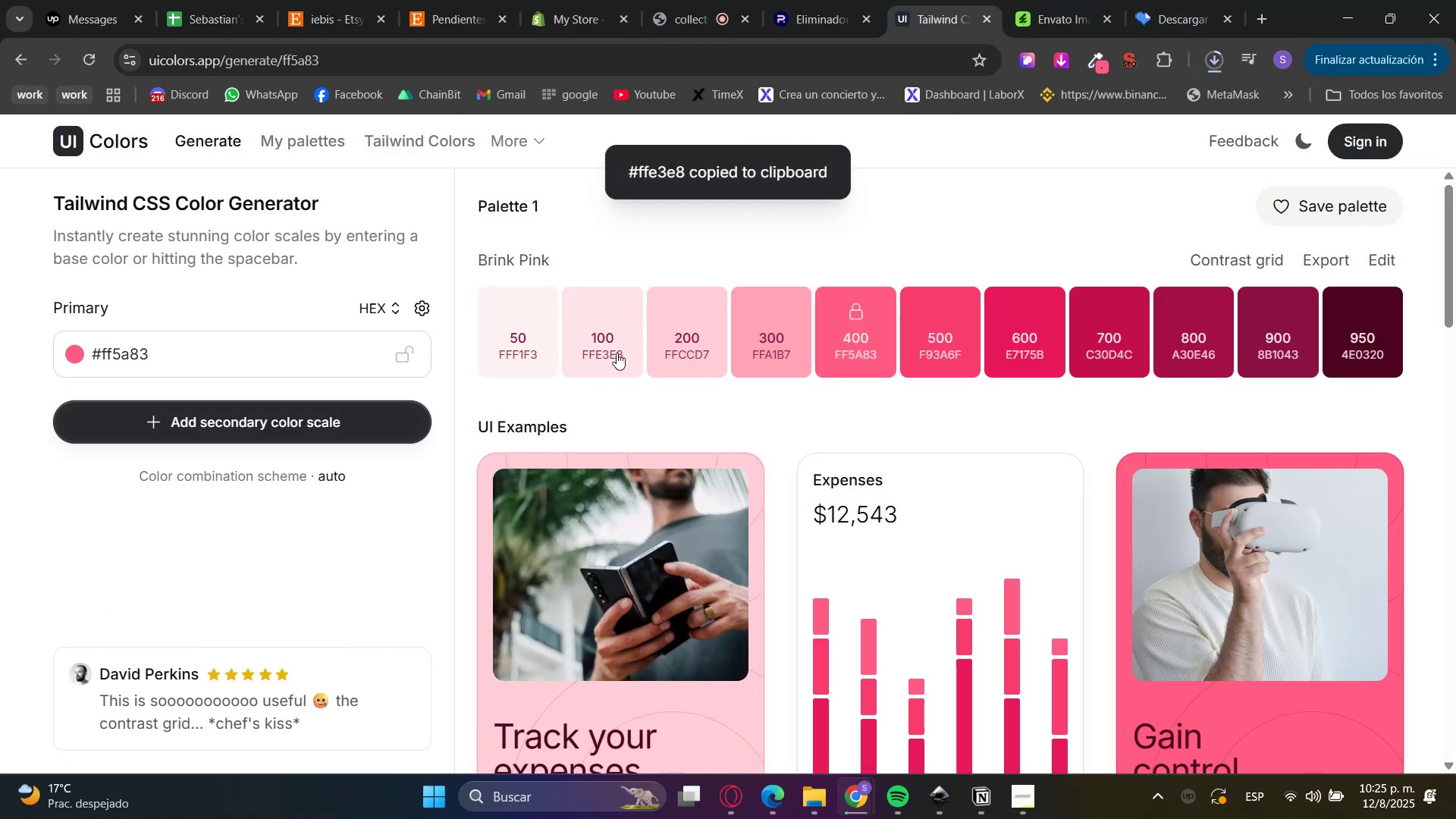 
left_click([682, 359])
 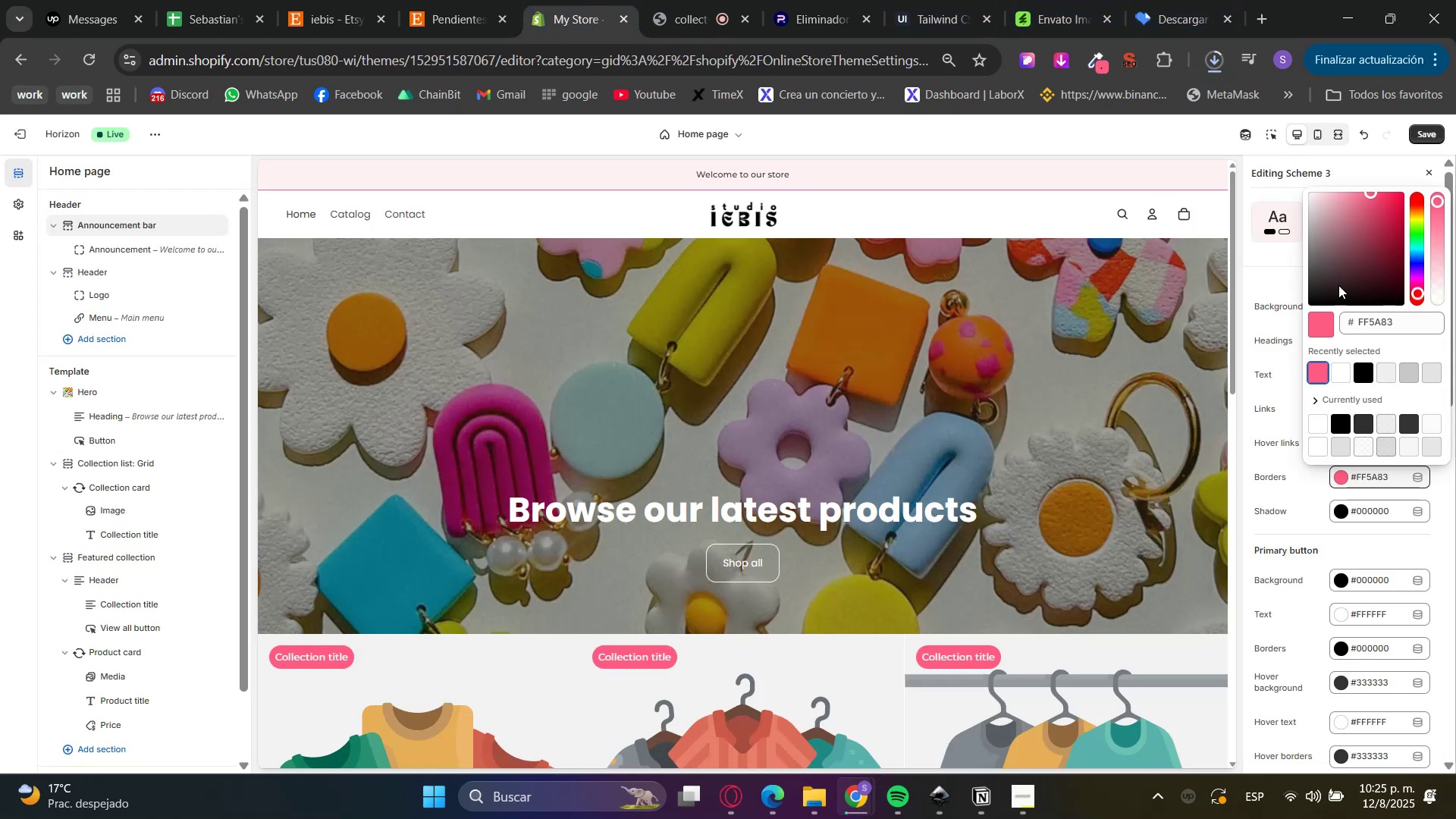 
double_click([1389, 326])
 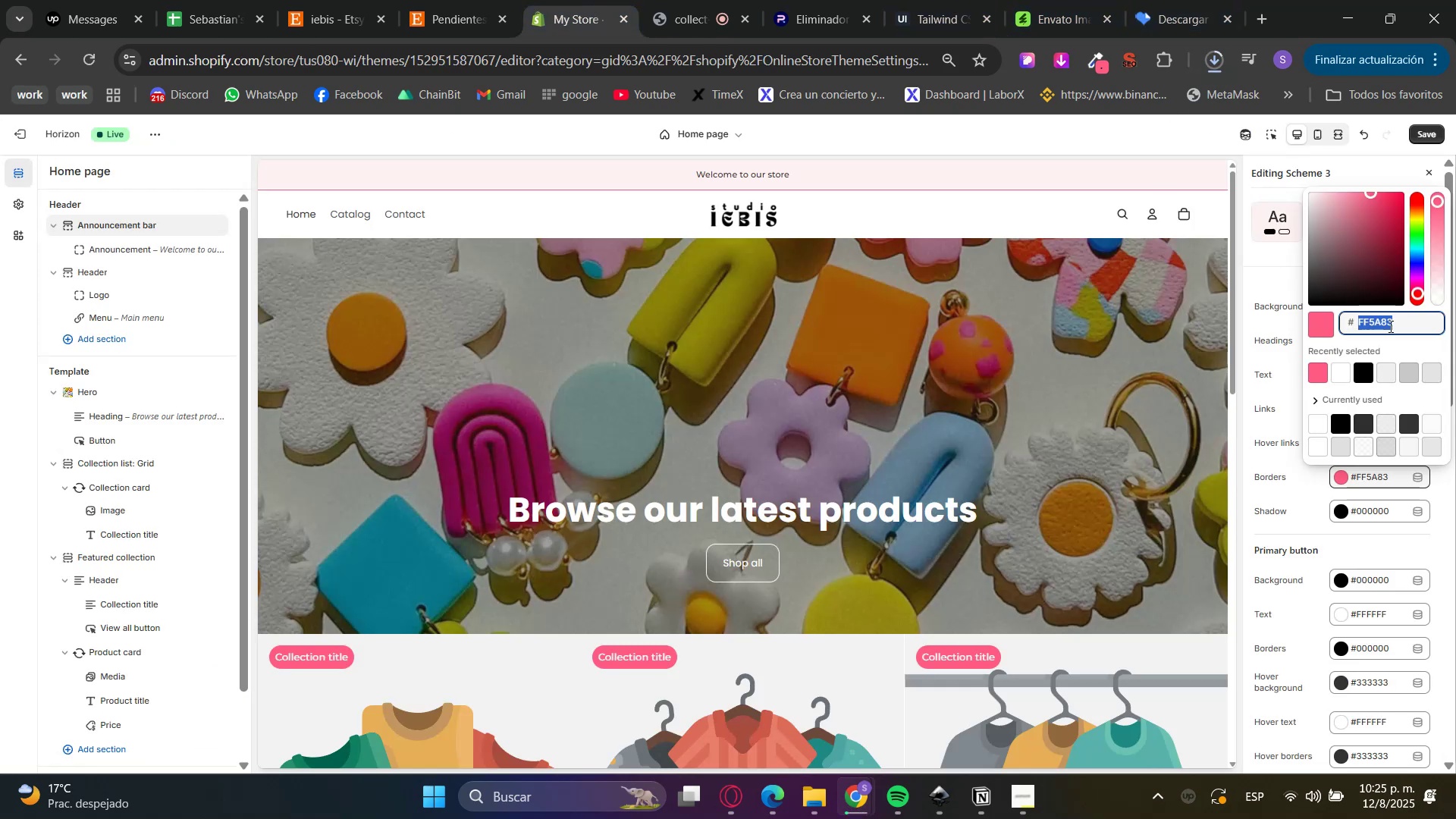 
key(Control+ControlLeft)
 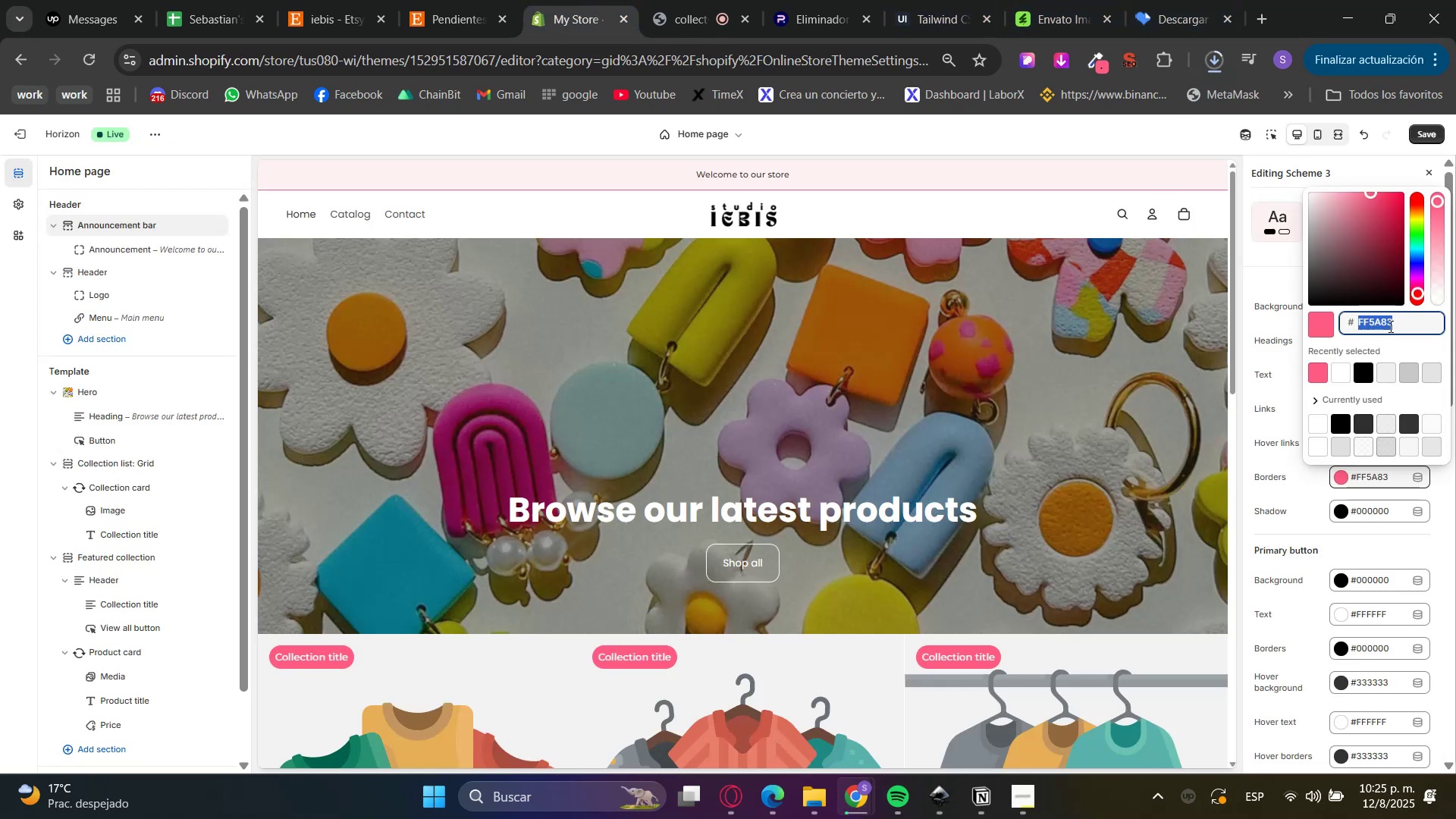 
key(Control+V)
 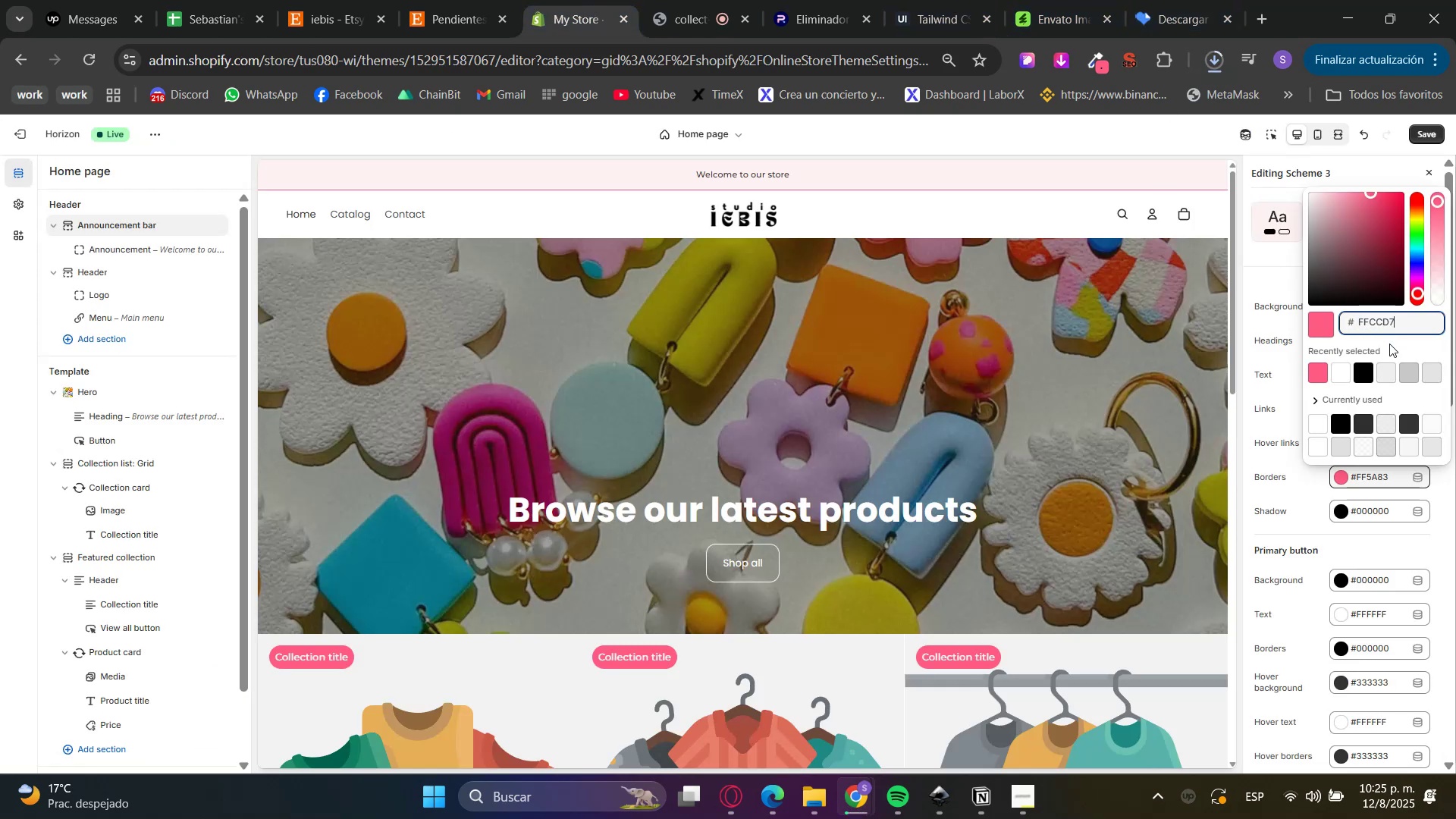 
left_click([1389, 344])
 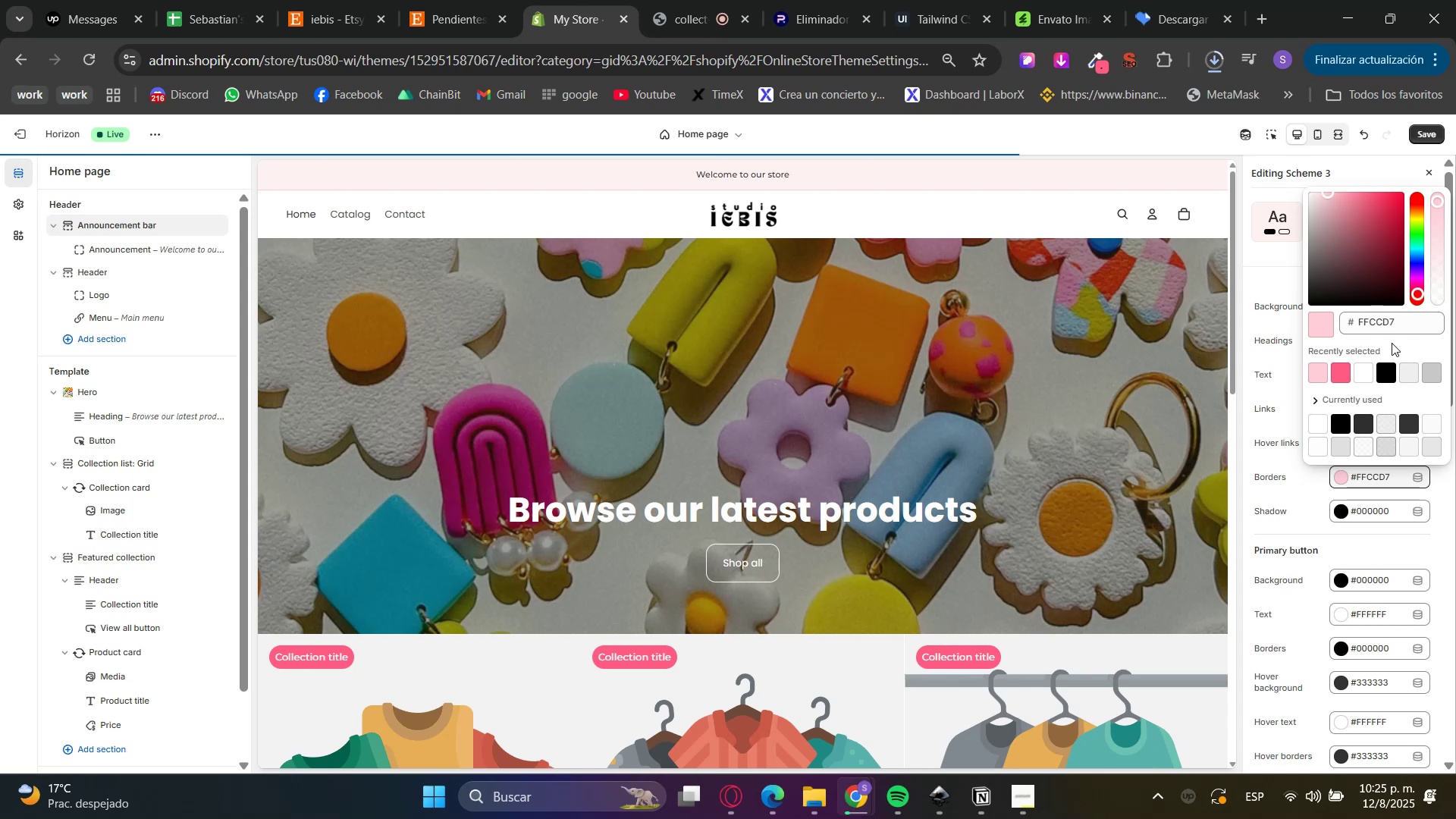 
left_click([718, 0])
 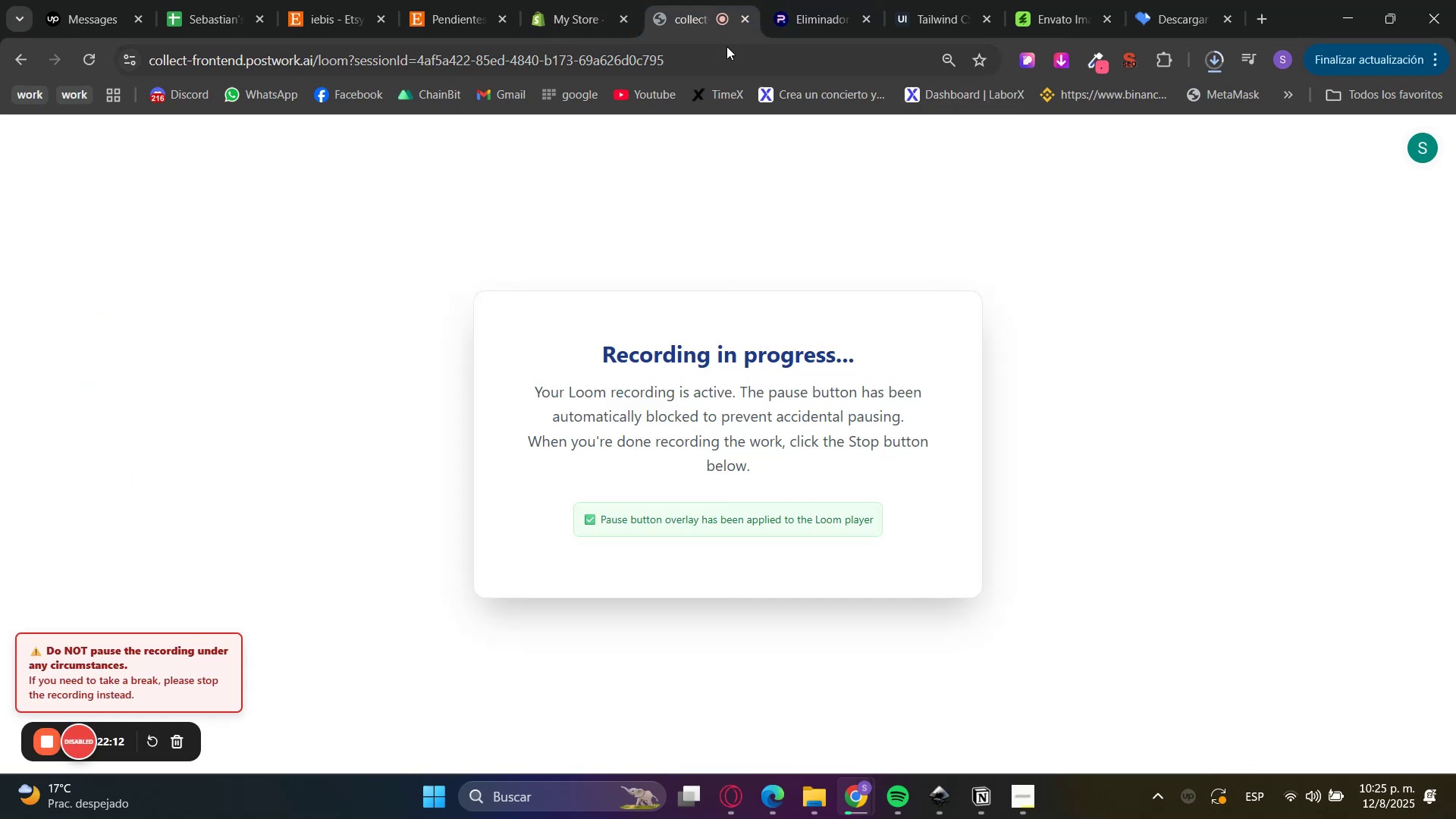 
double_click([810, 0])
 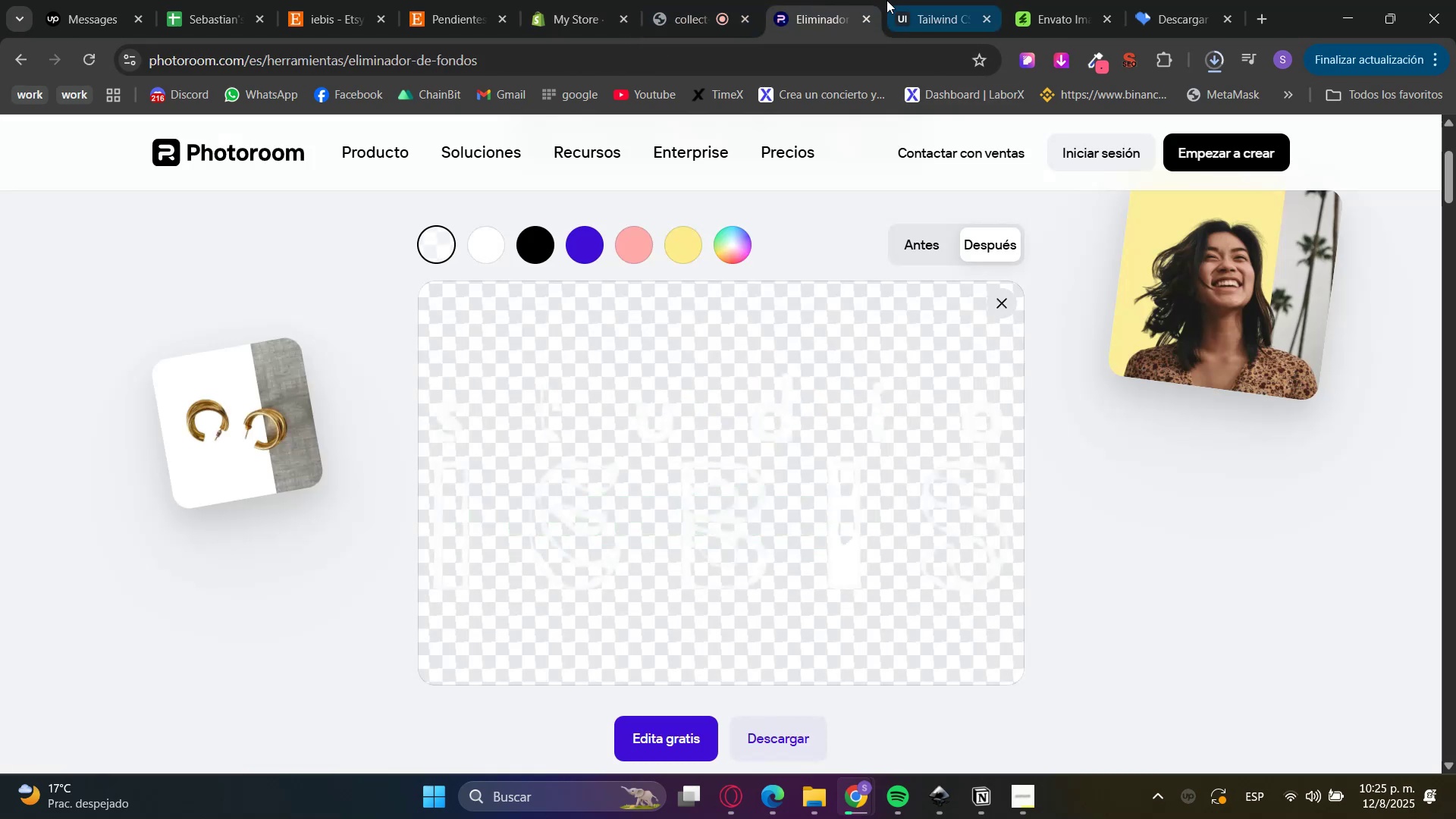 
left_click([715, 0])
 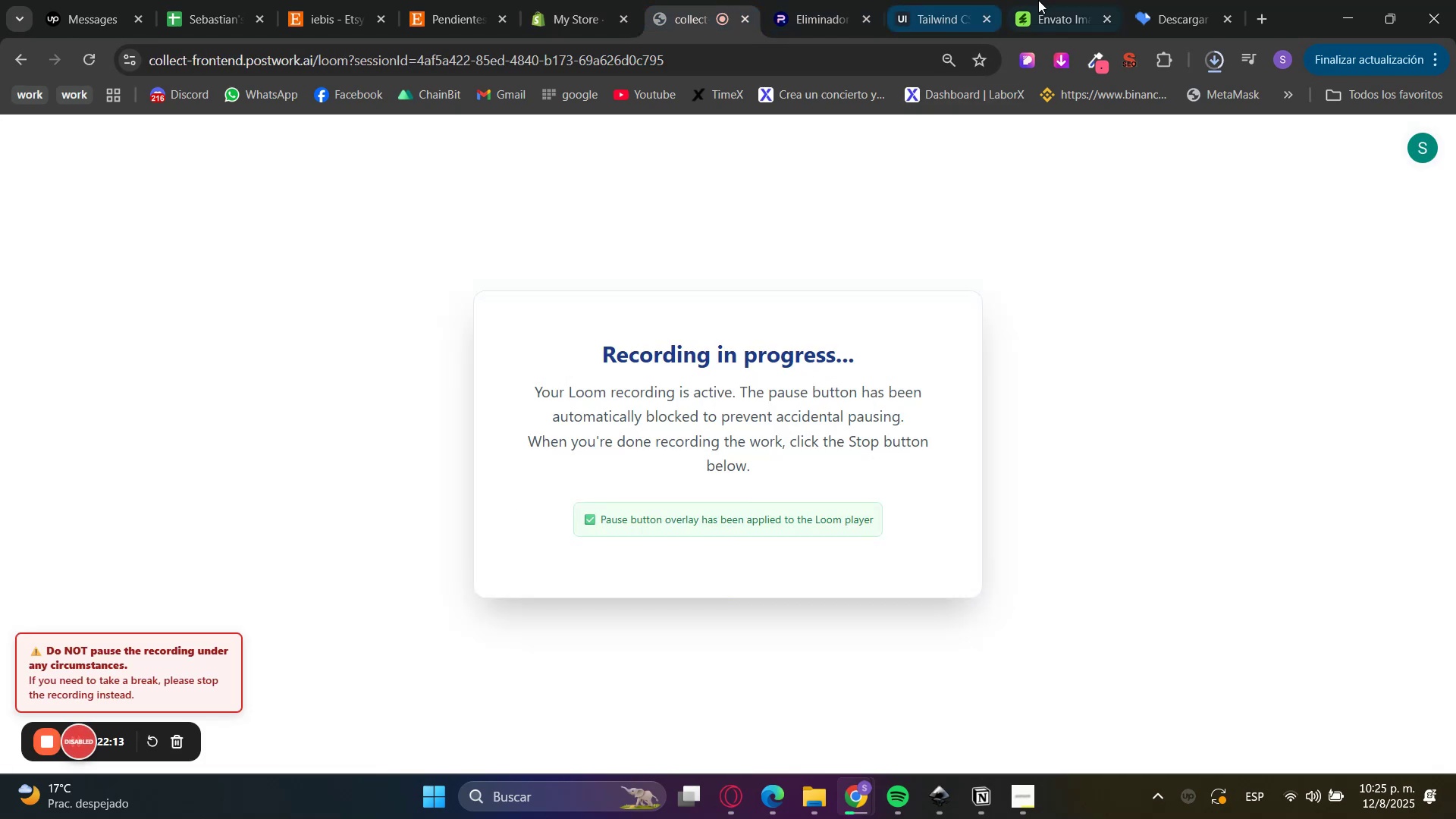 
double_click([1041, 0])
 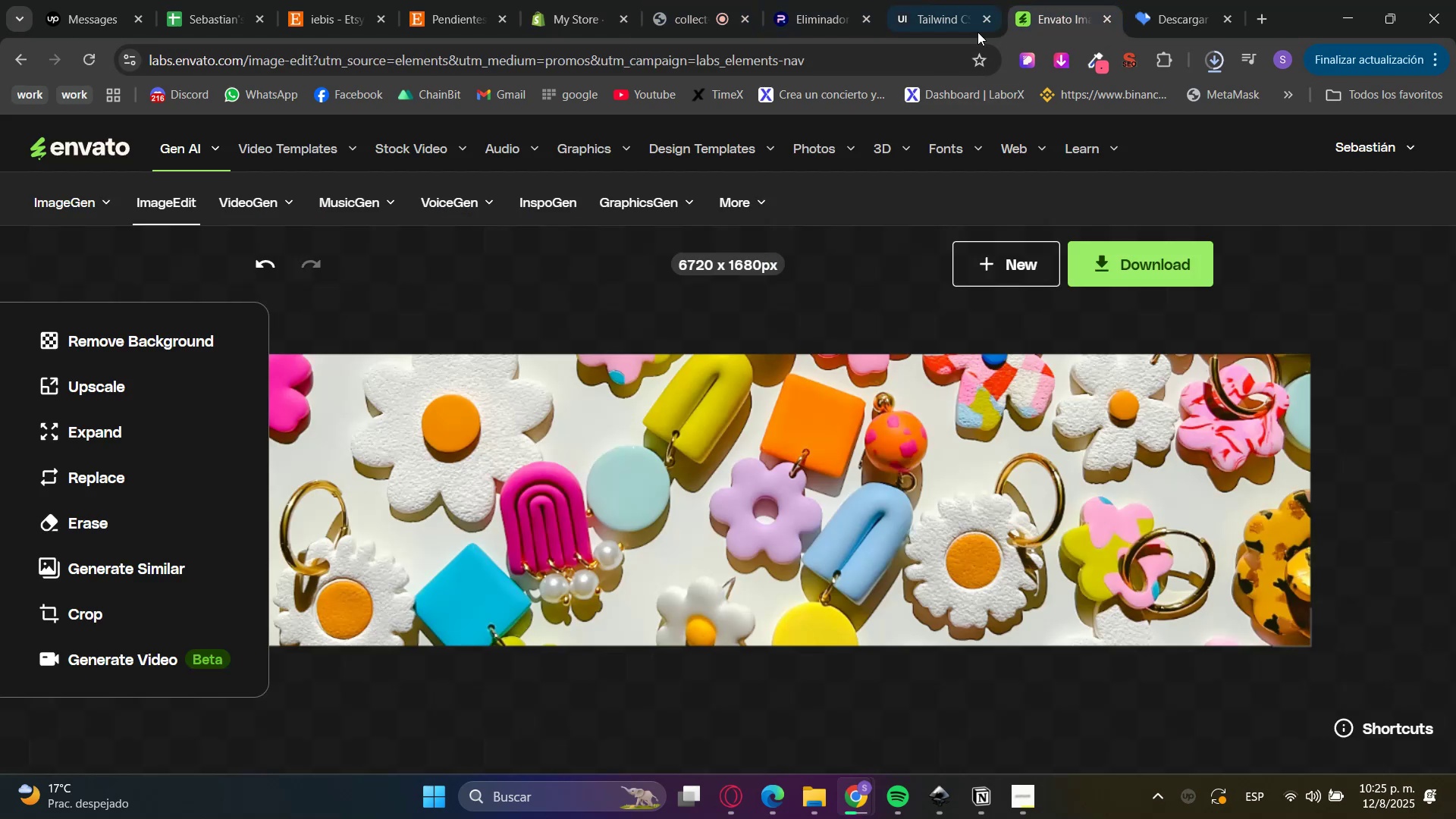 
left_click([958, 0])
 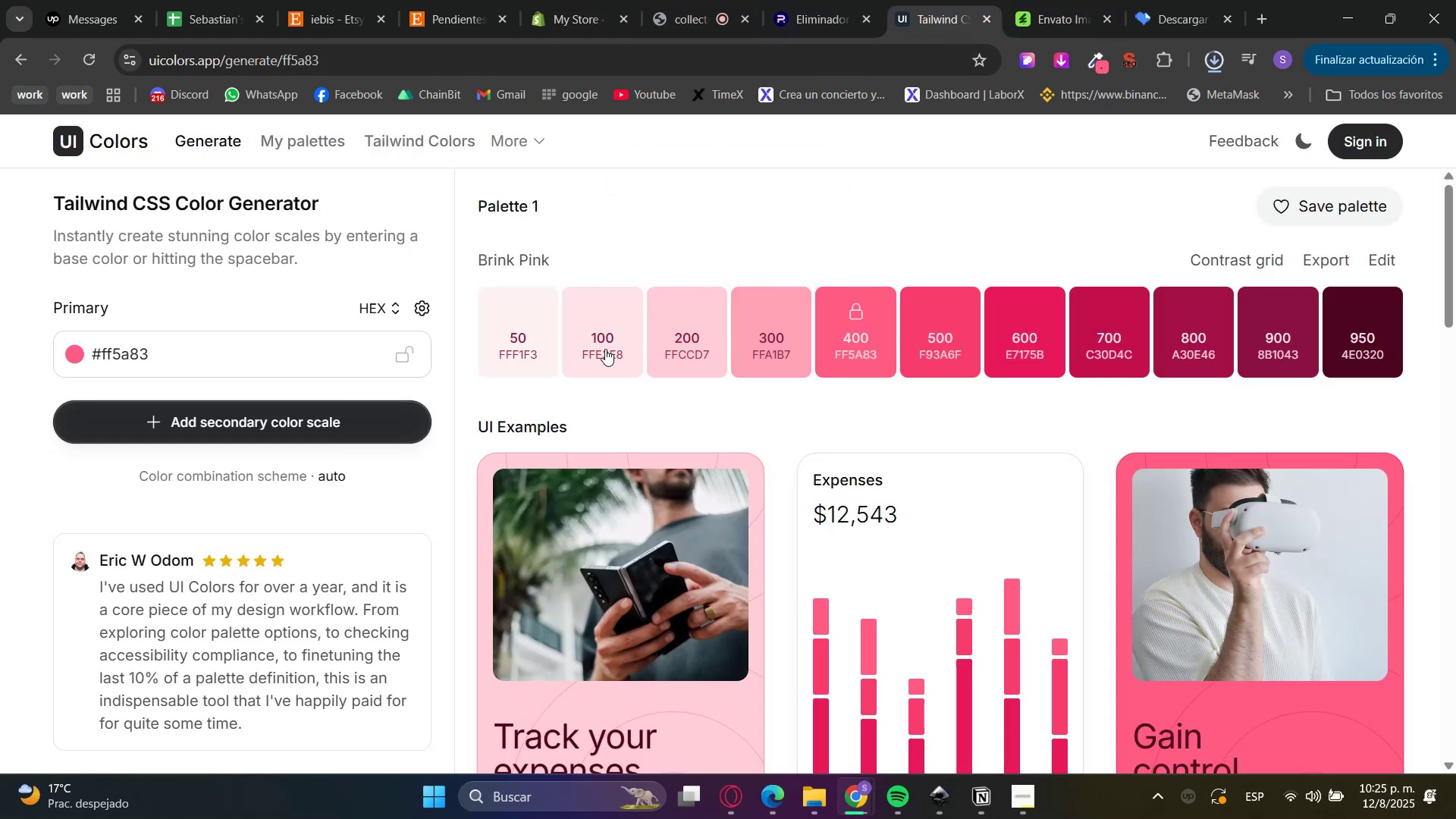 
double_click([655, 0])
 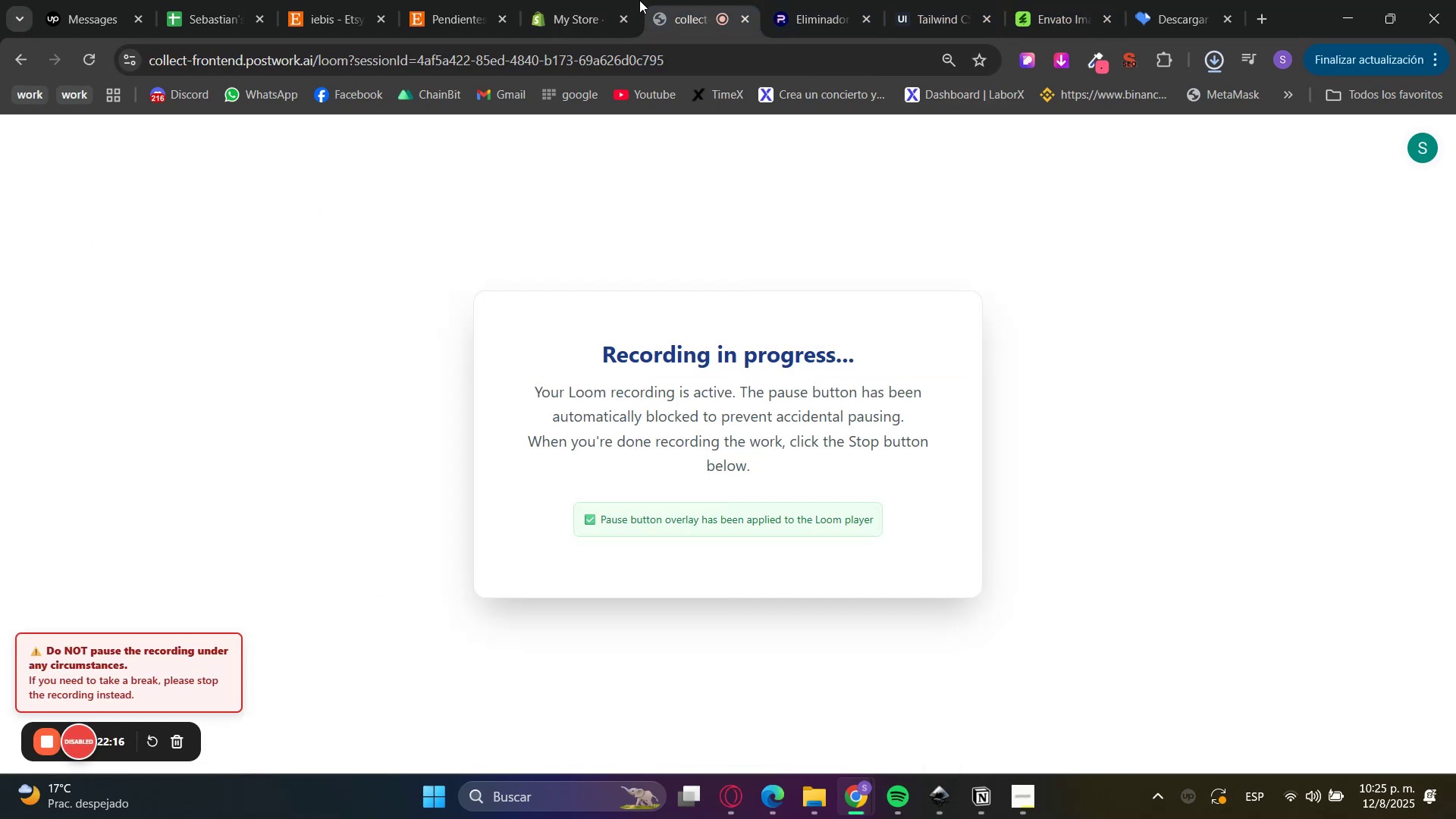 
triple_click([594, 0])
 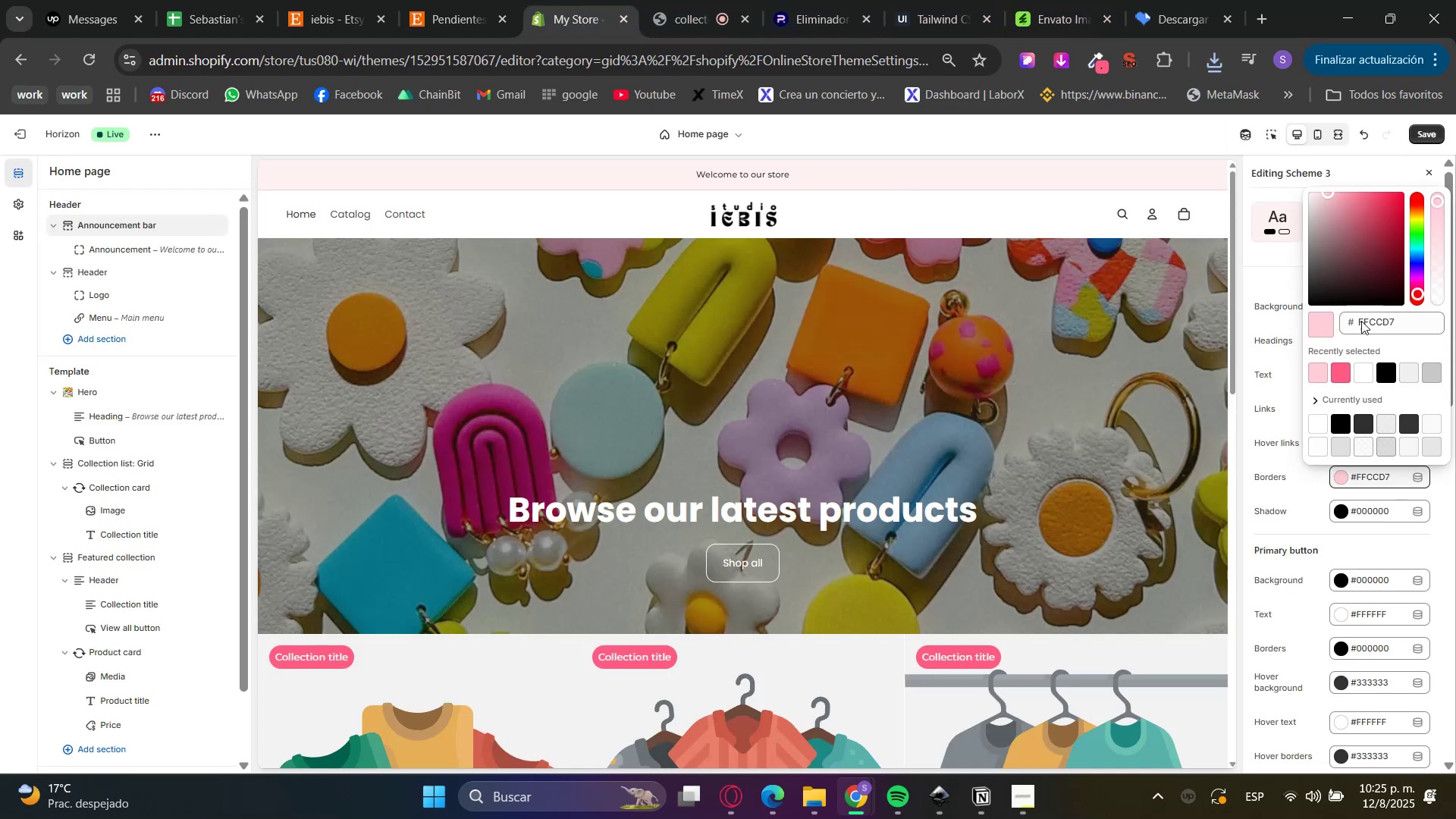 
double_click([1375, 325])
 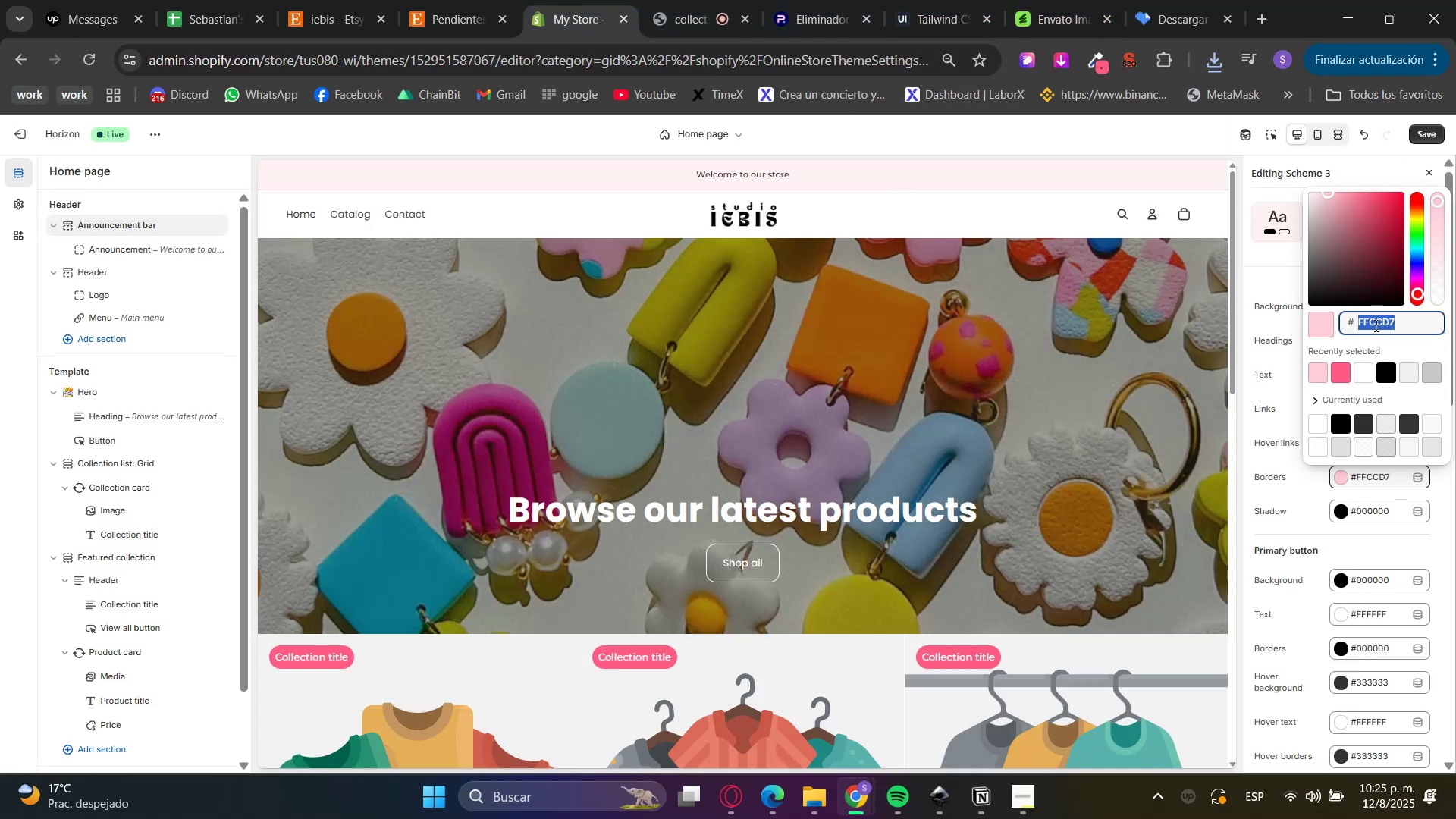 
triple_click([1375, 325])
 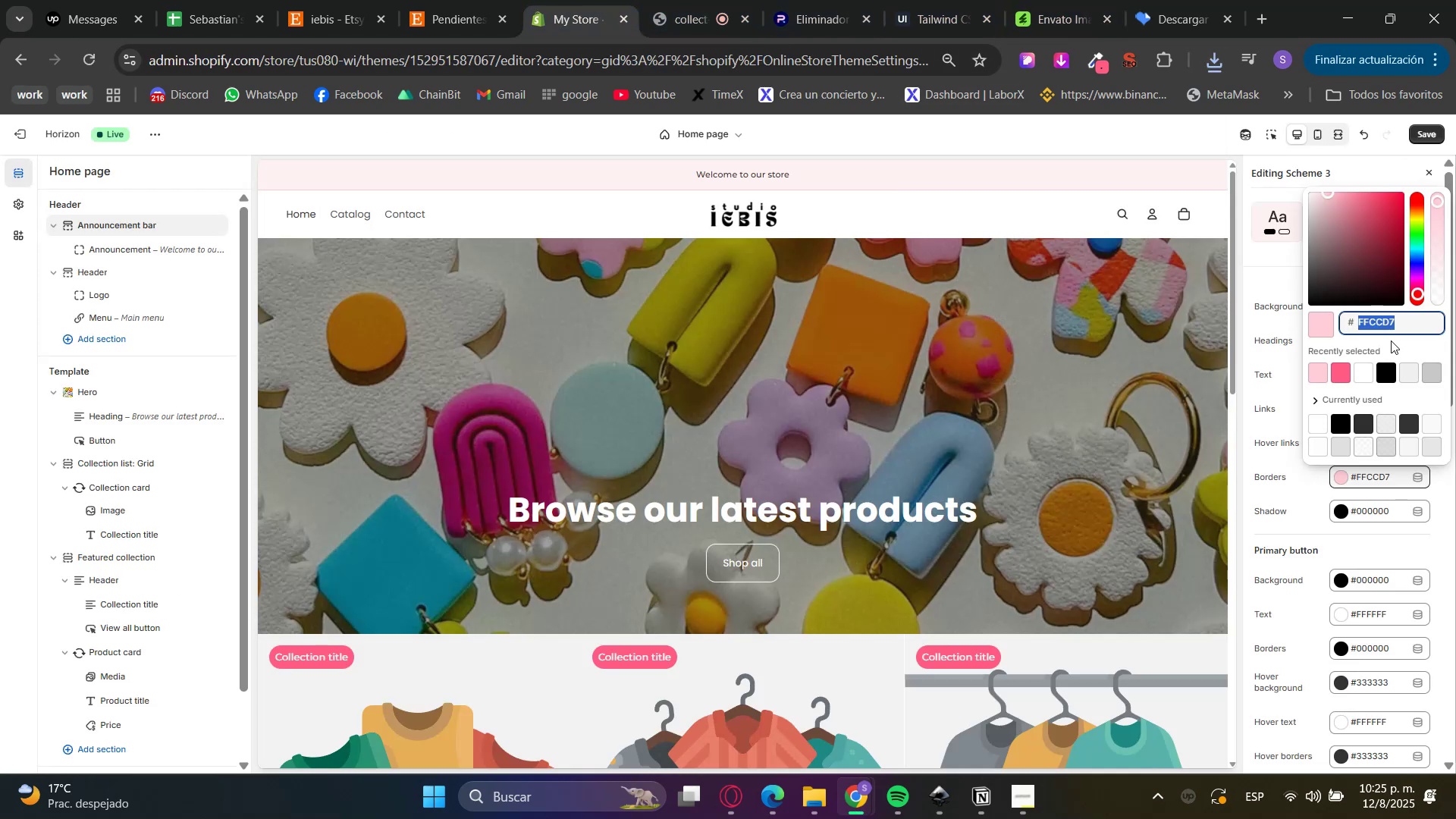 
key(Control+ControlLeft)
 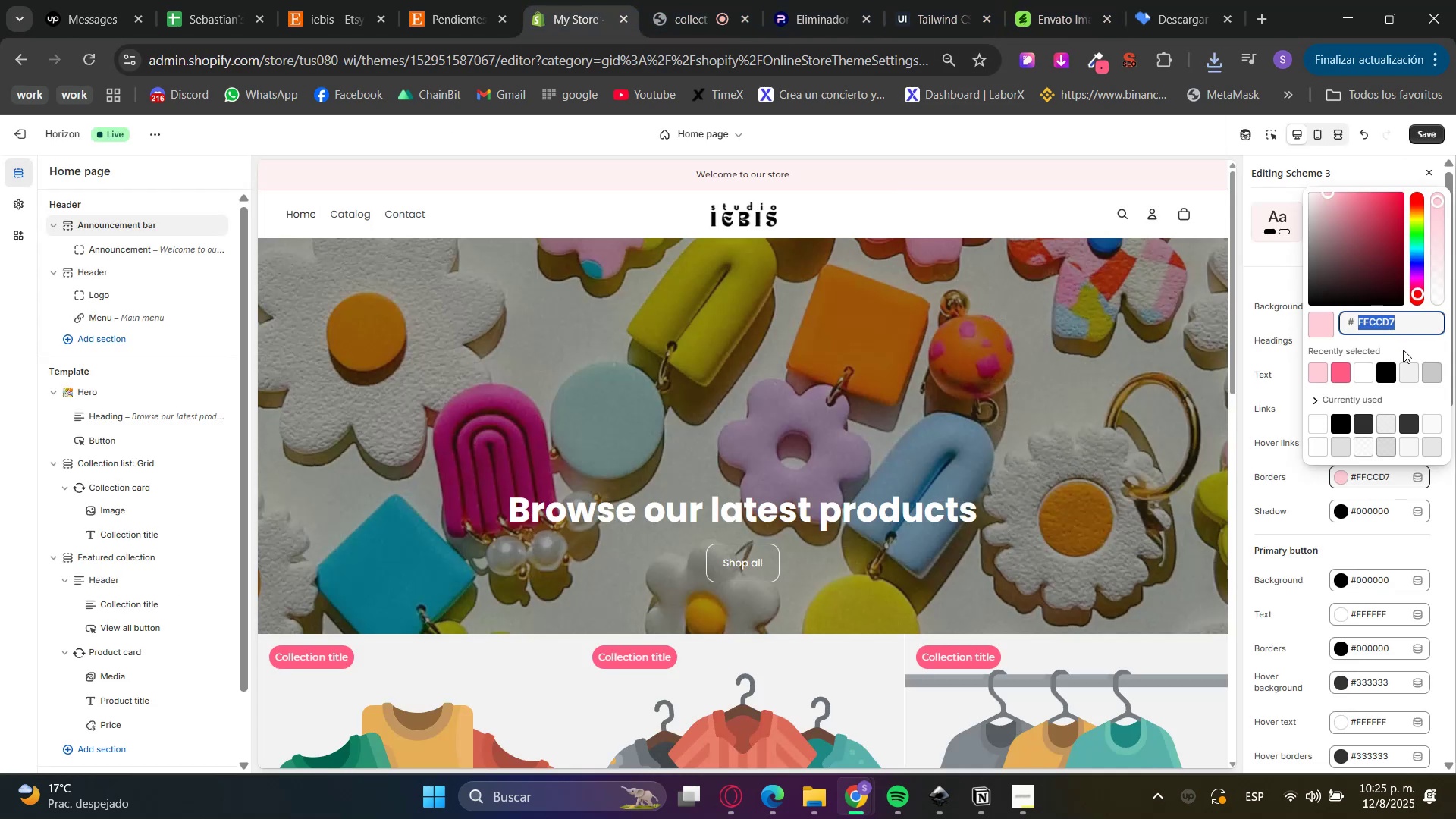 
key(Control+V)
 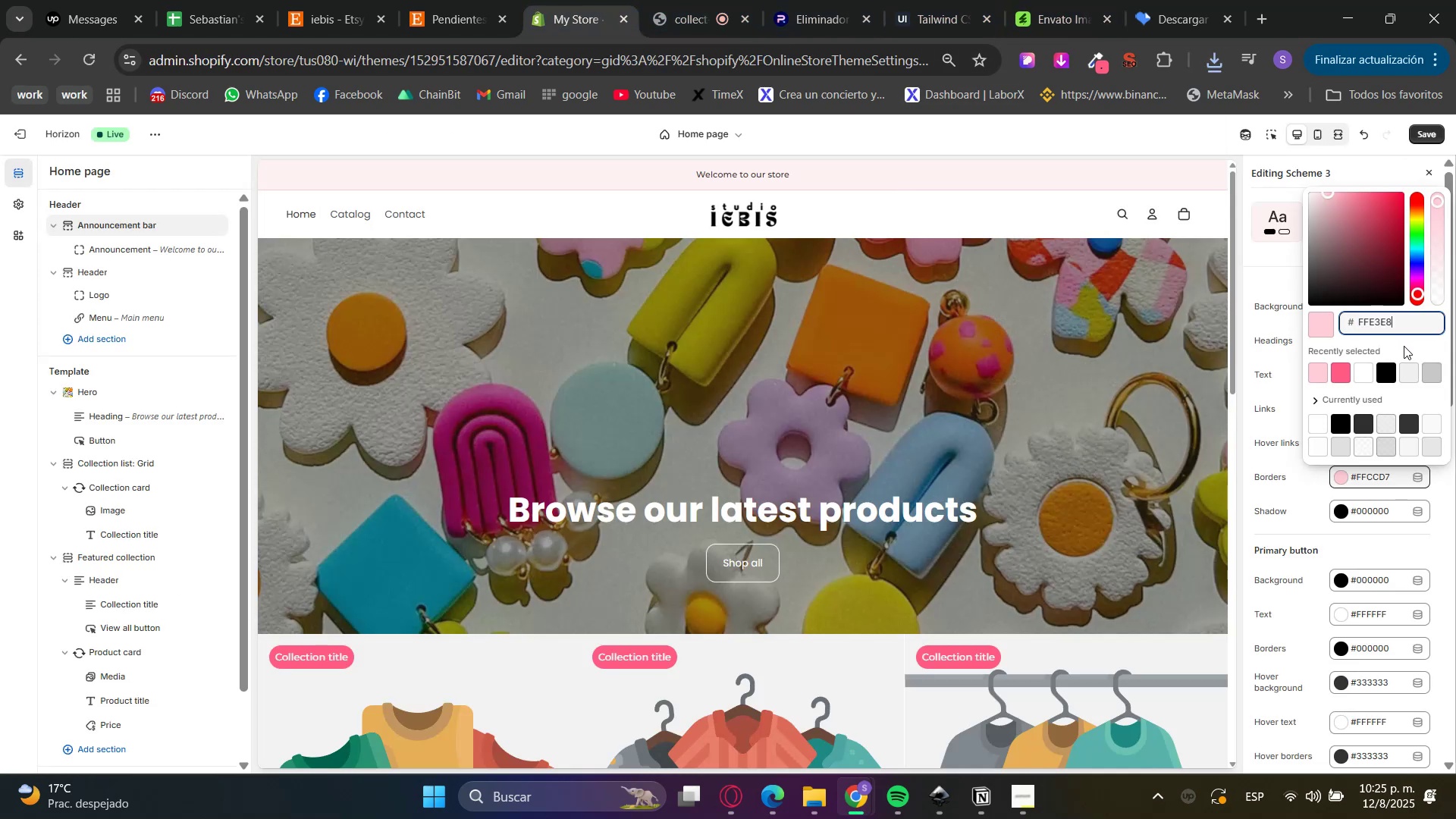 
left_click([1404, 346])
 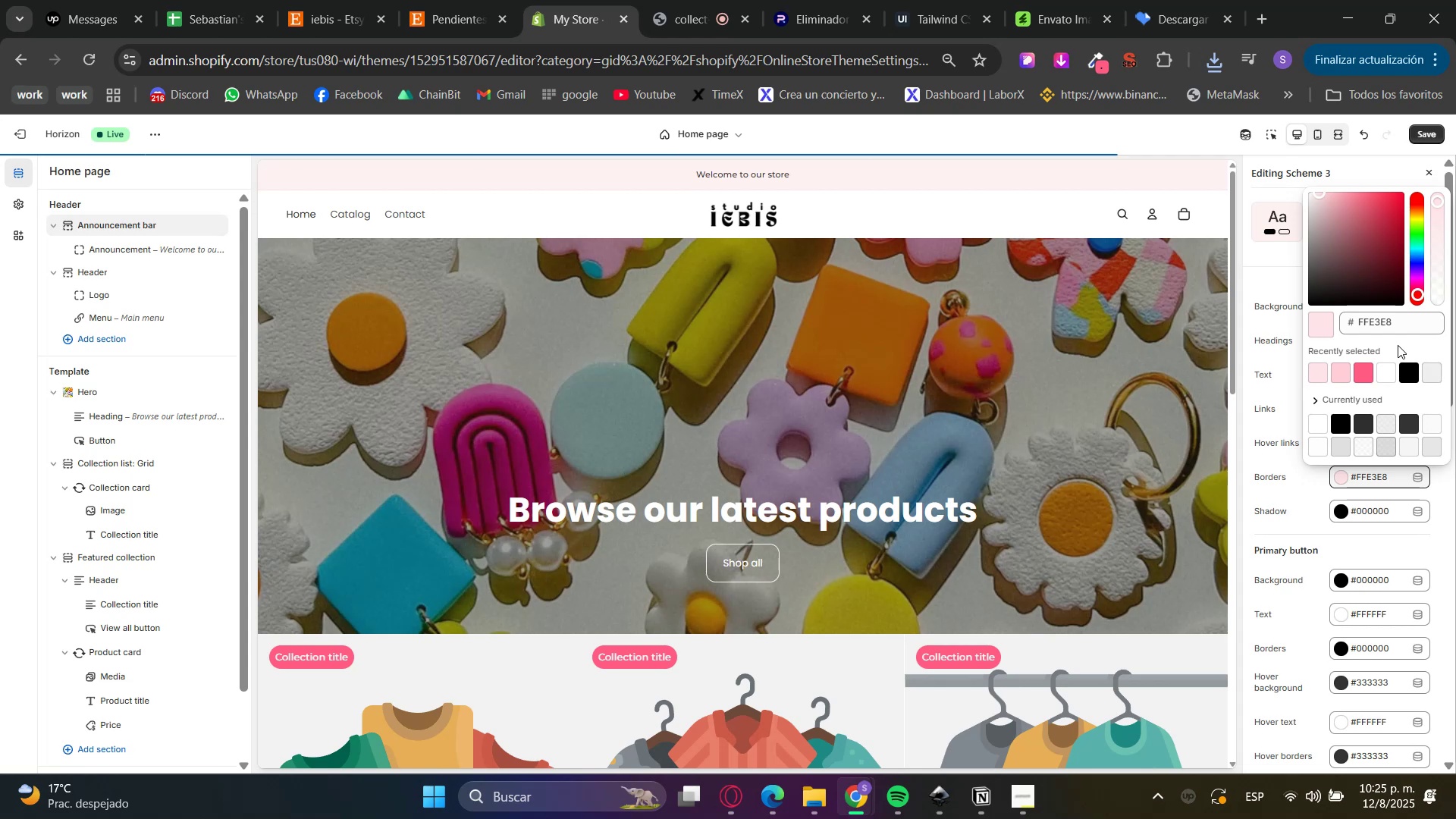 
mouse_move([1260, 318])
 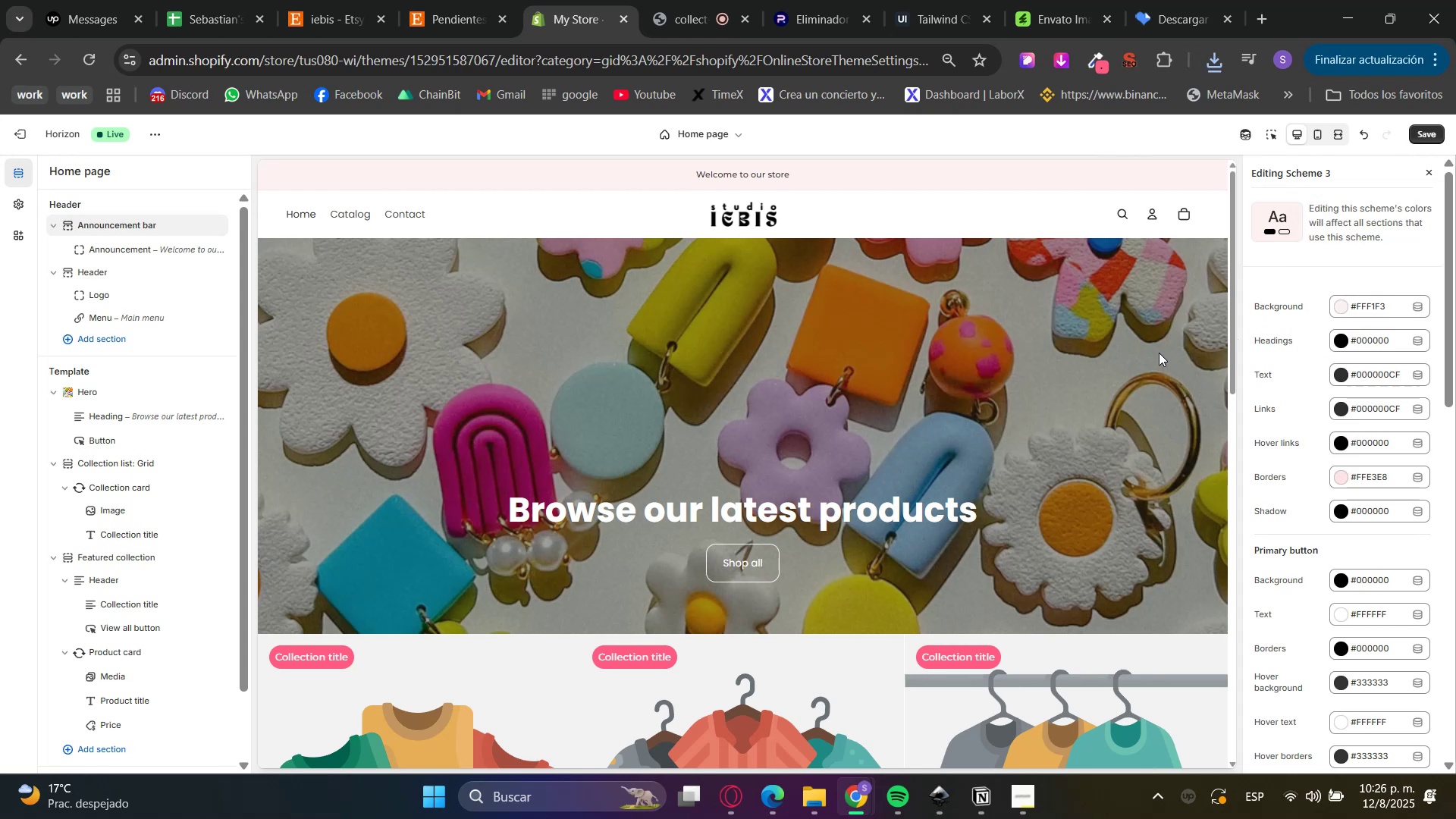 
wait(5.31)
 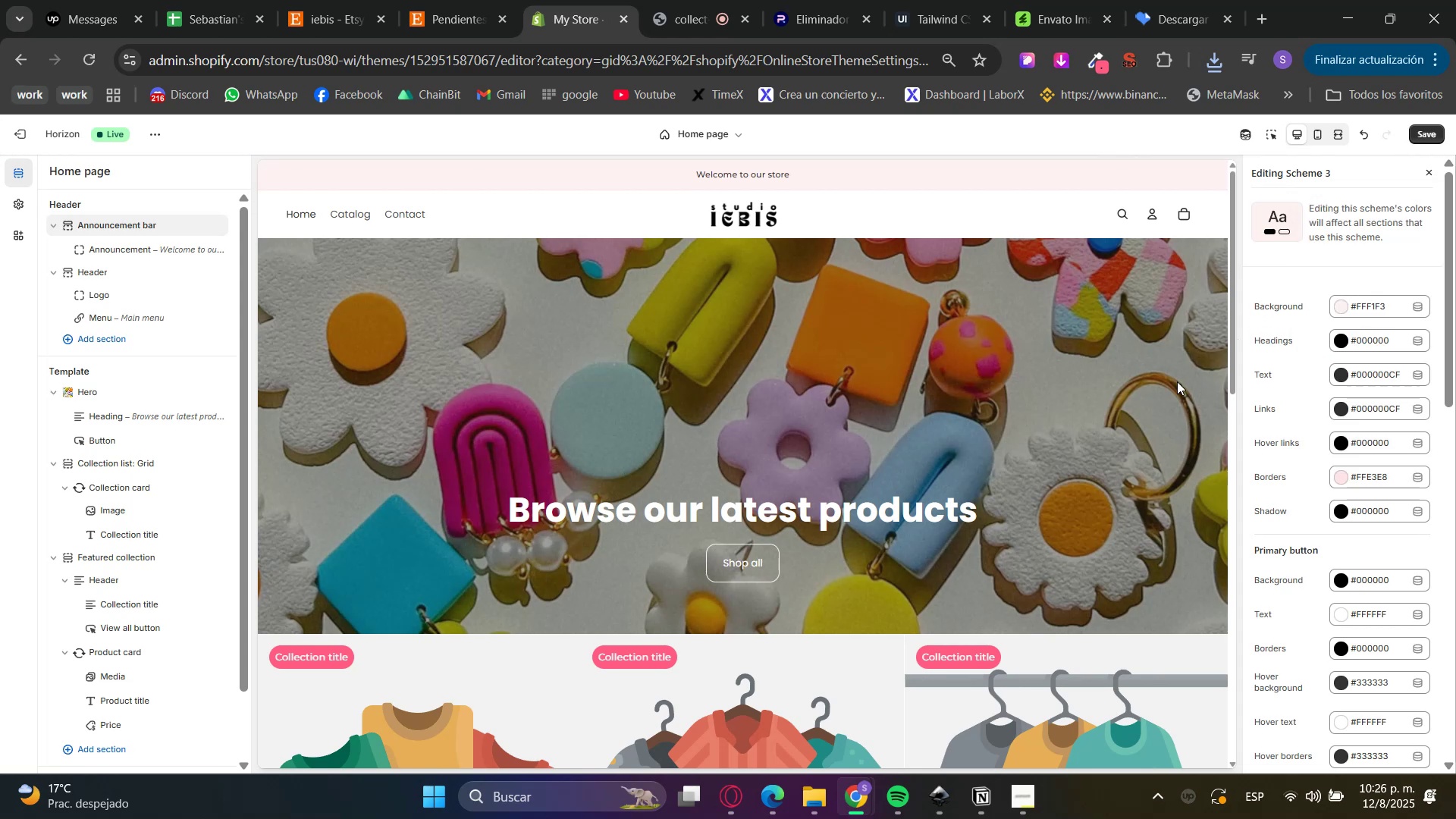 
left_click([1057, 0])
 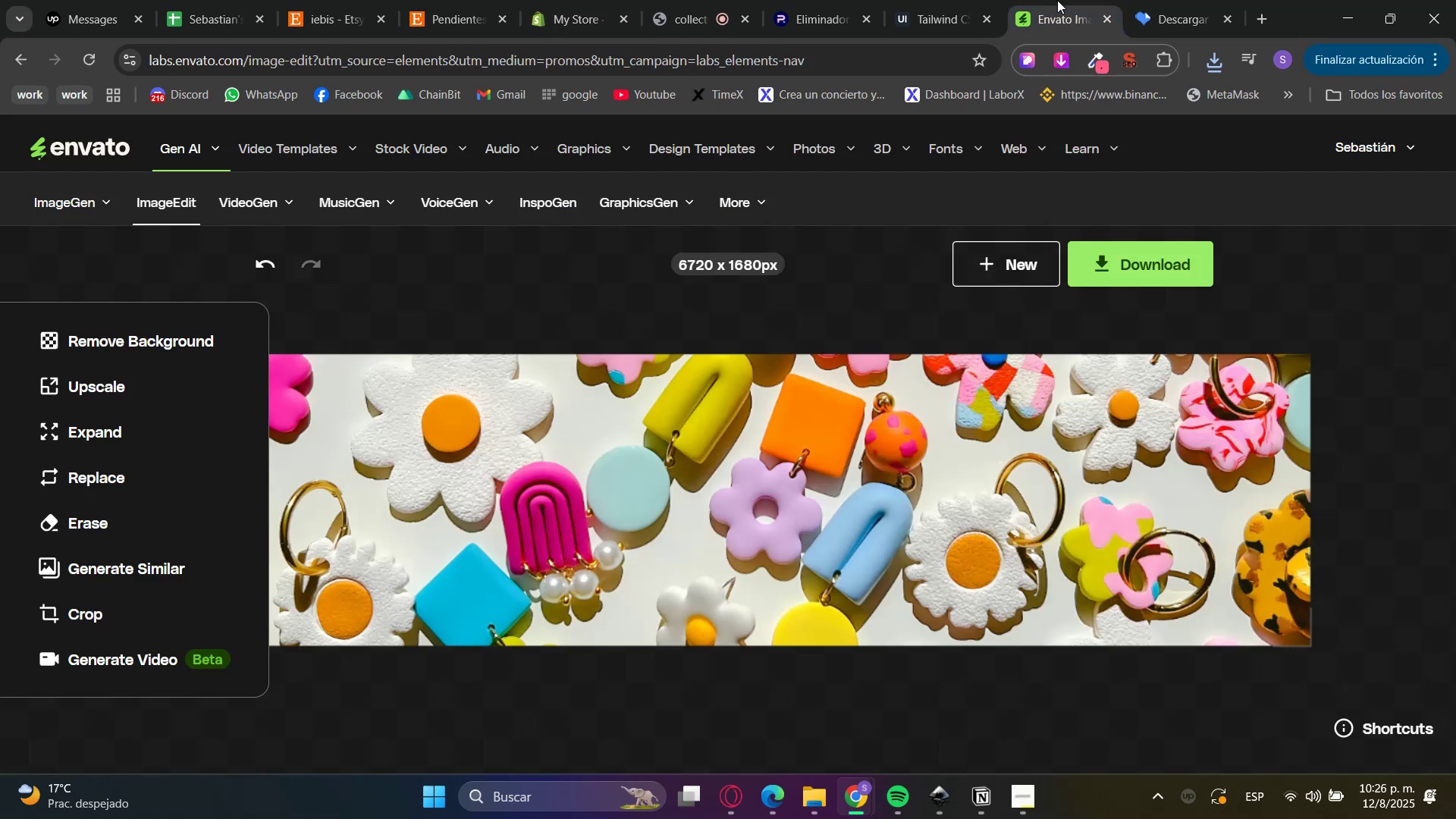 
left_click([1185, 0])
 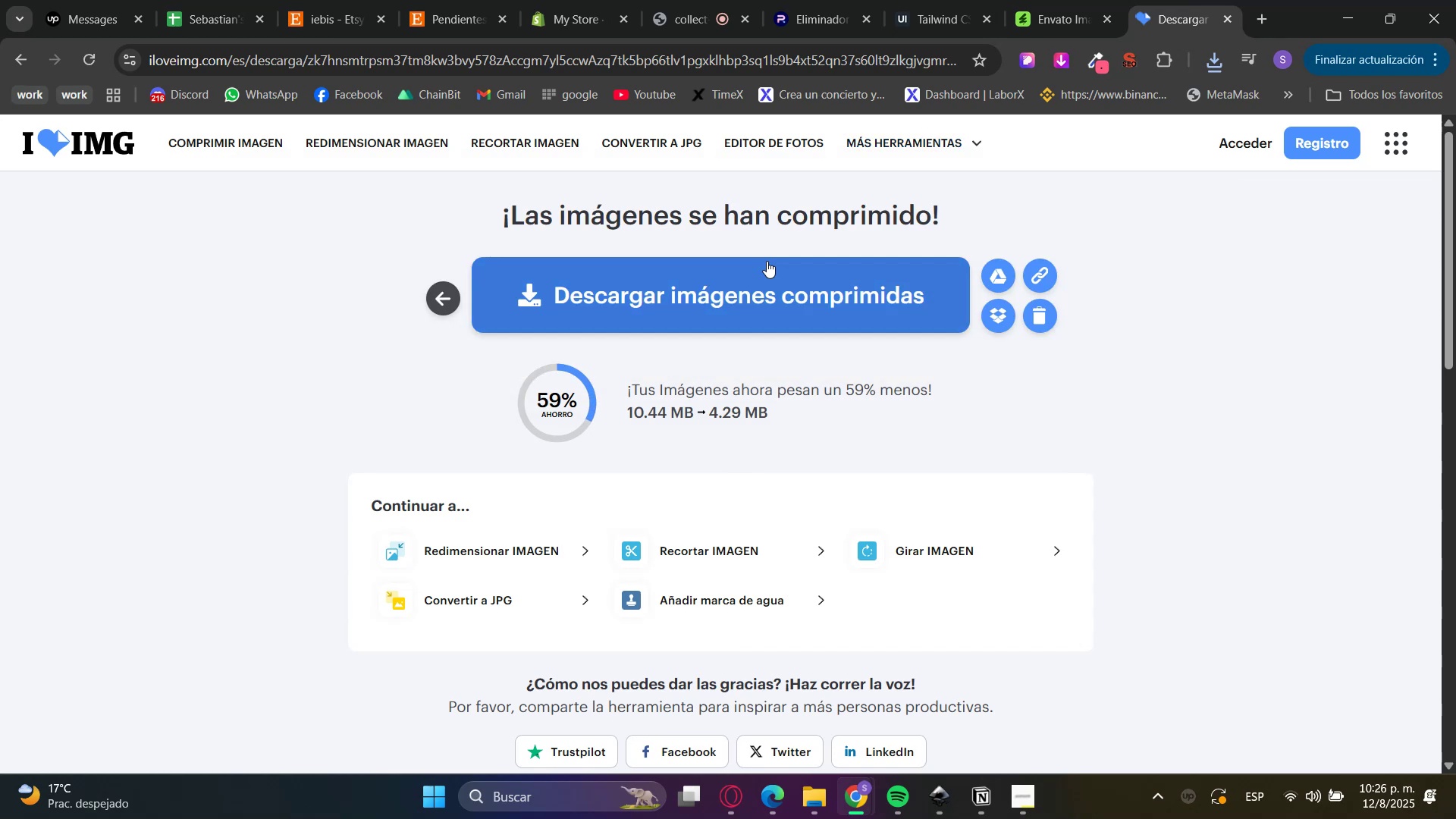 
double_click([777, 274])
 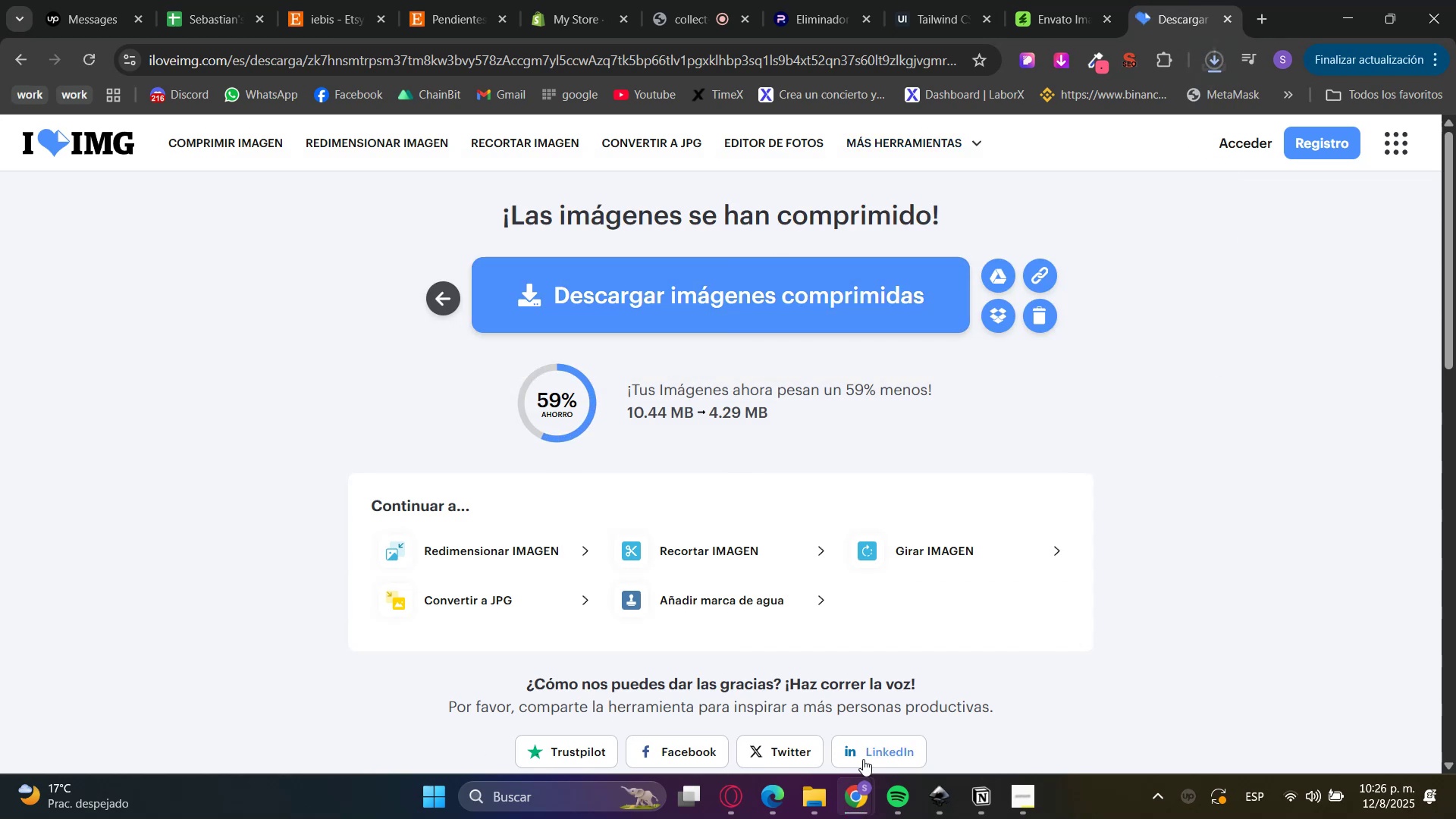 
left_click([813, 805])
 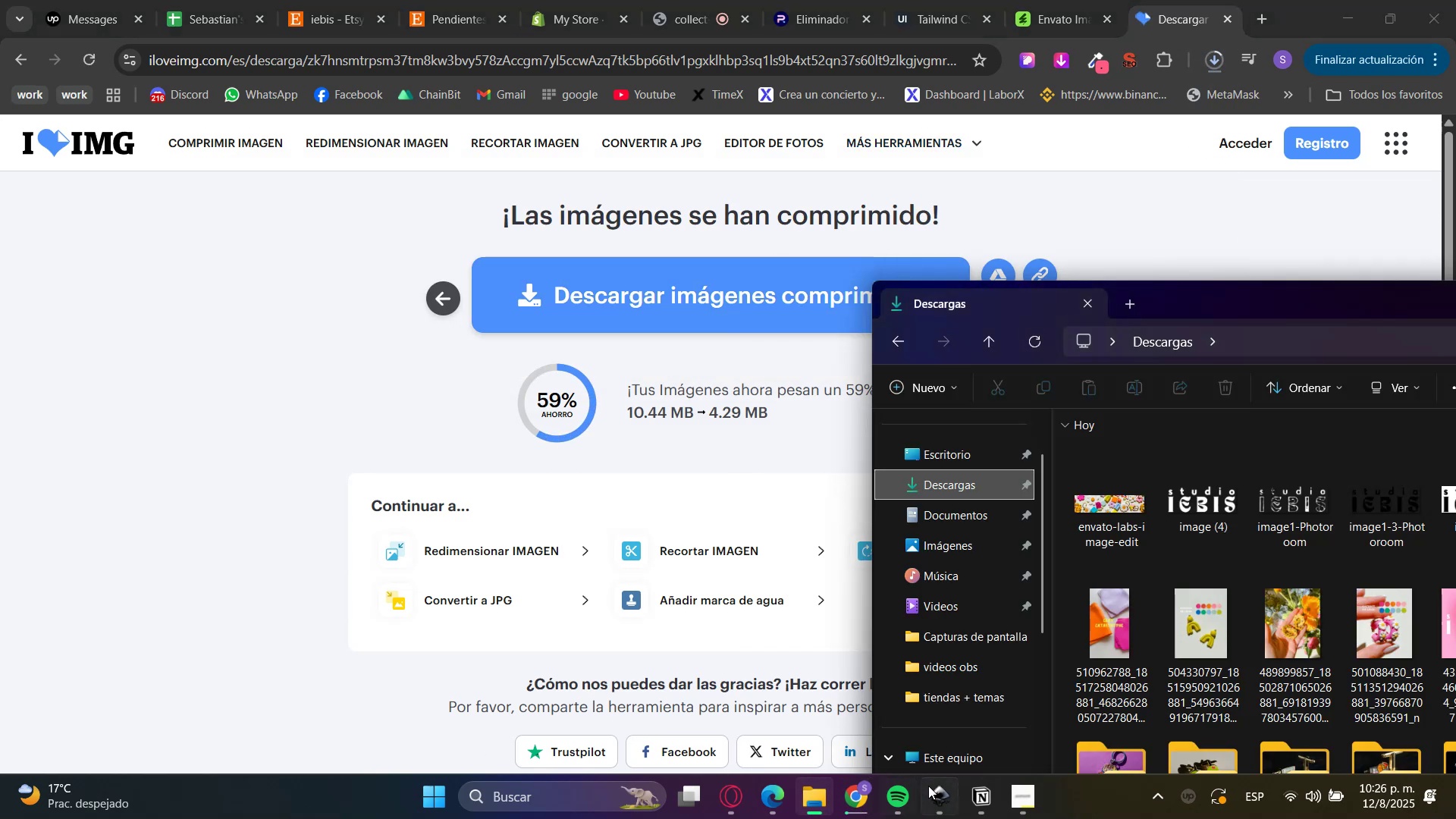 
left_click([940, 793])
 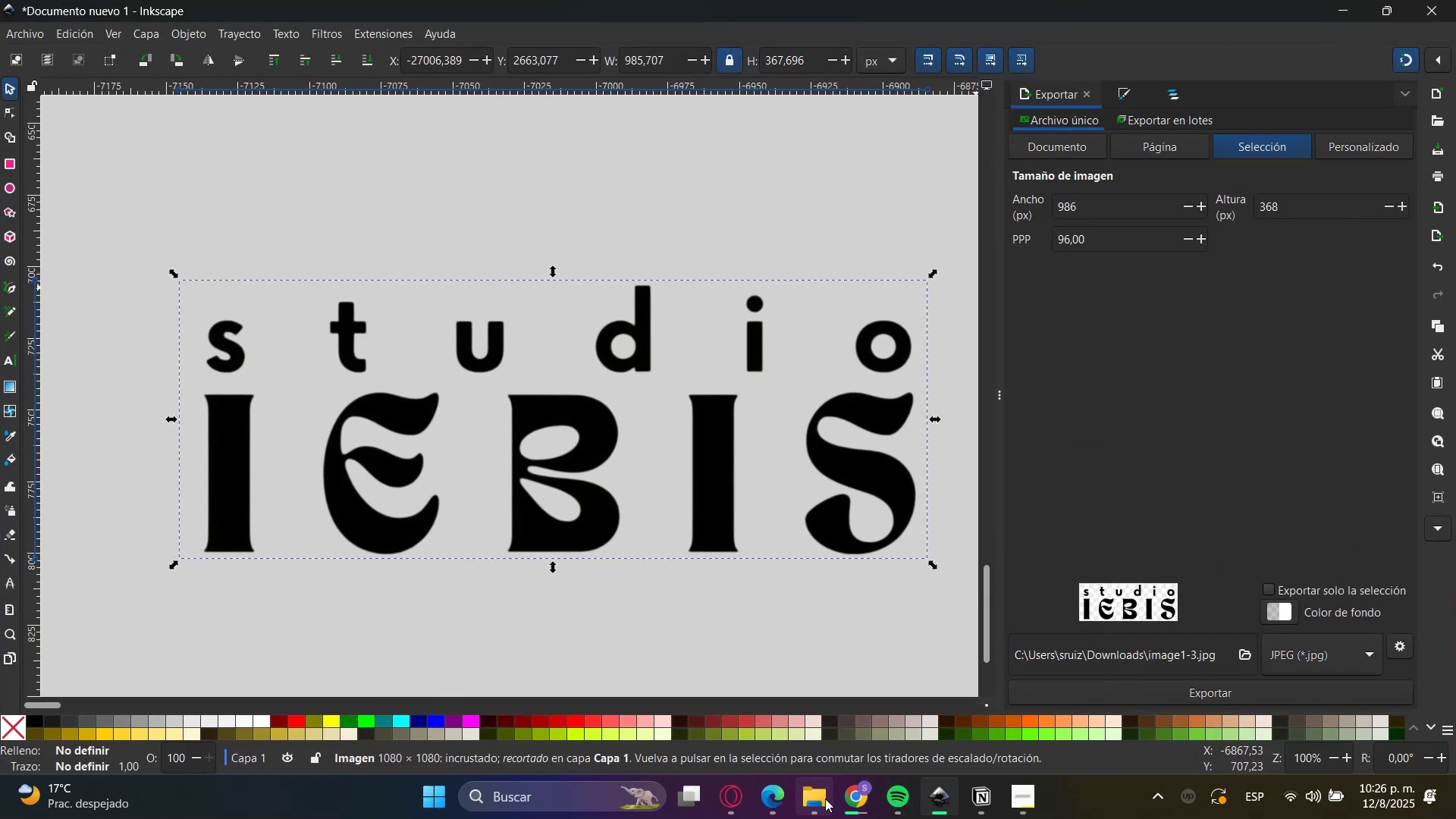 
left_click([825, 799])
 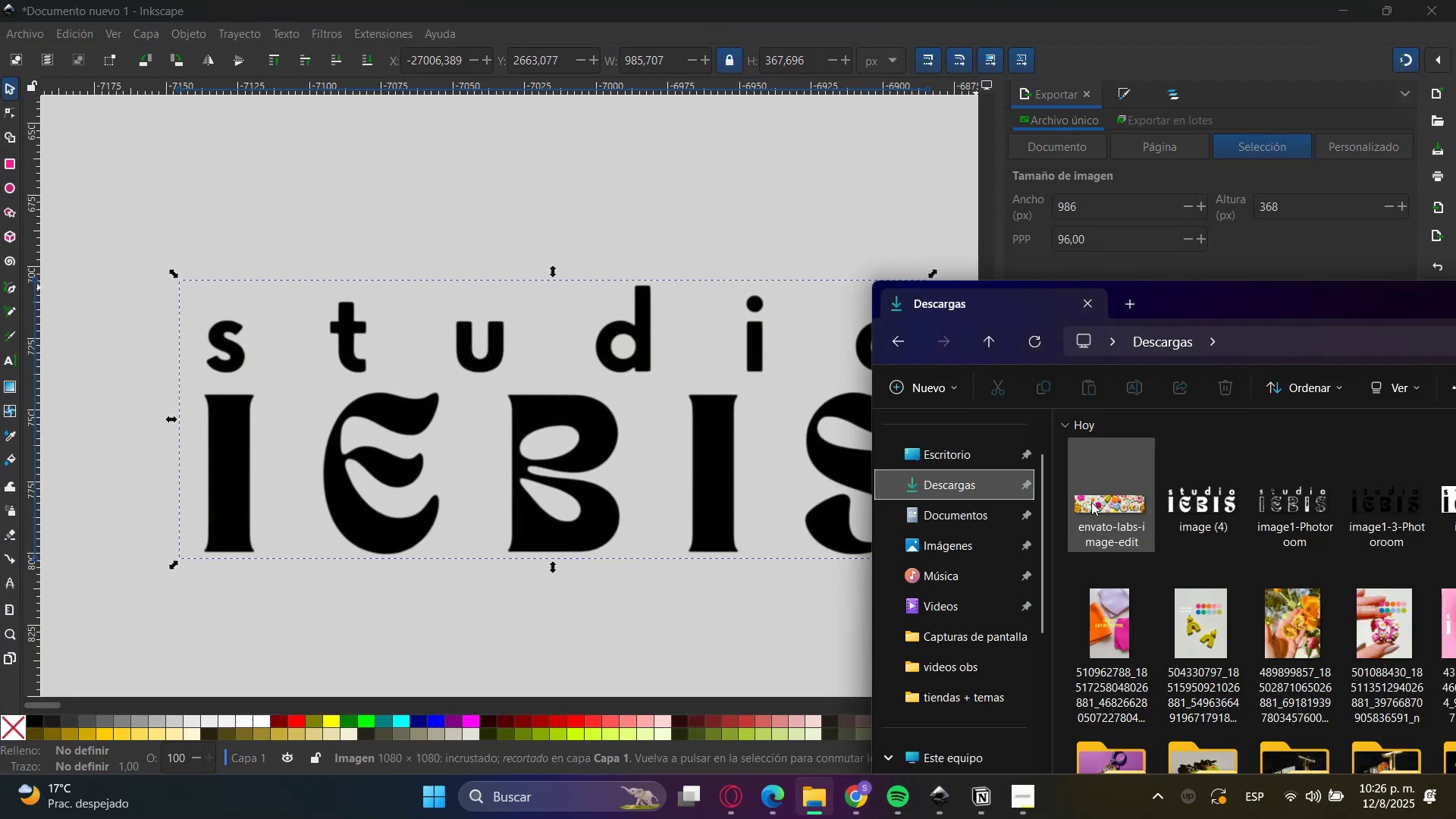 
left_click([971, 485])
 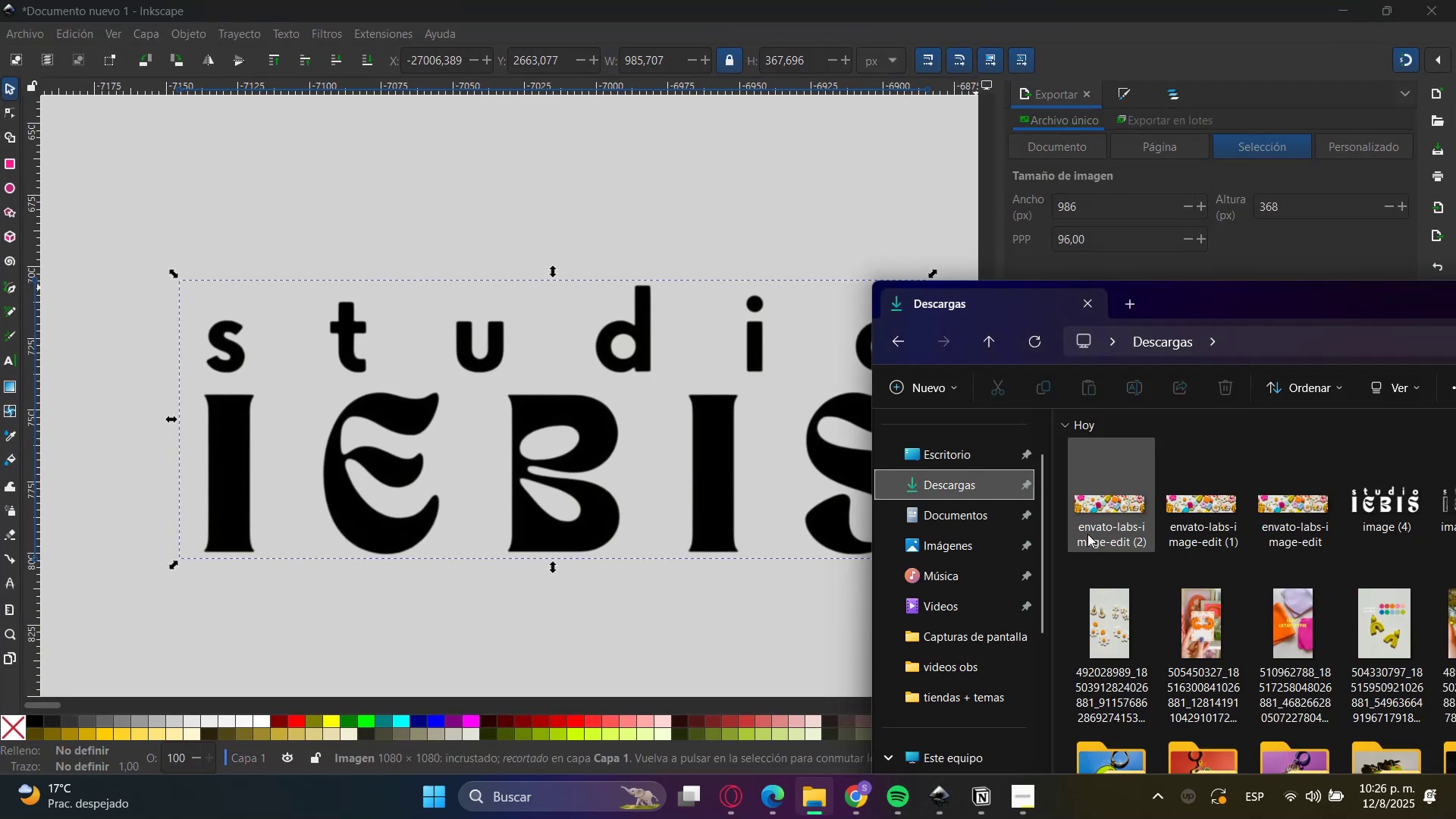 
left_click_drag(start_coordinate=[1106, 516], to_coordinate=[645, 250])
 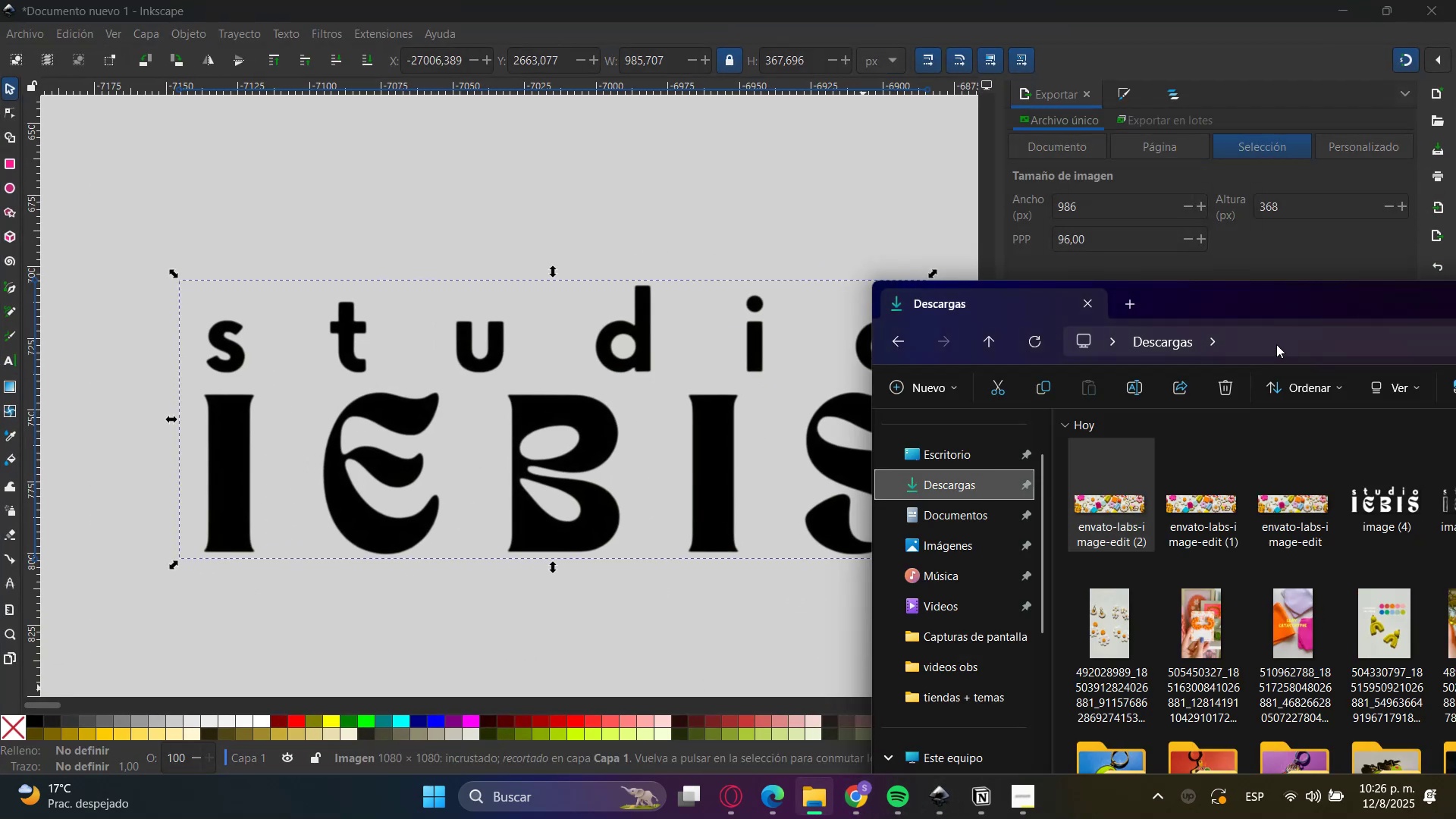 
left_click_drag(start_coordinate=[1276, 315], to_coordinate=[1282, 223])
 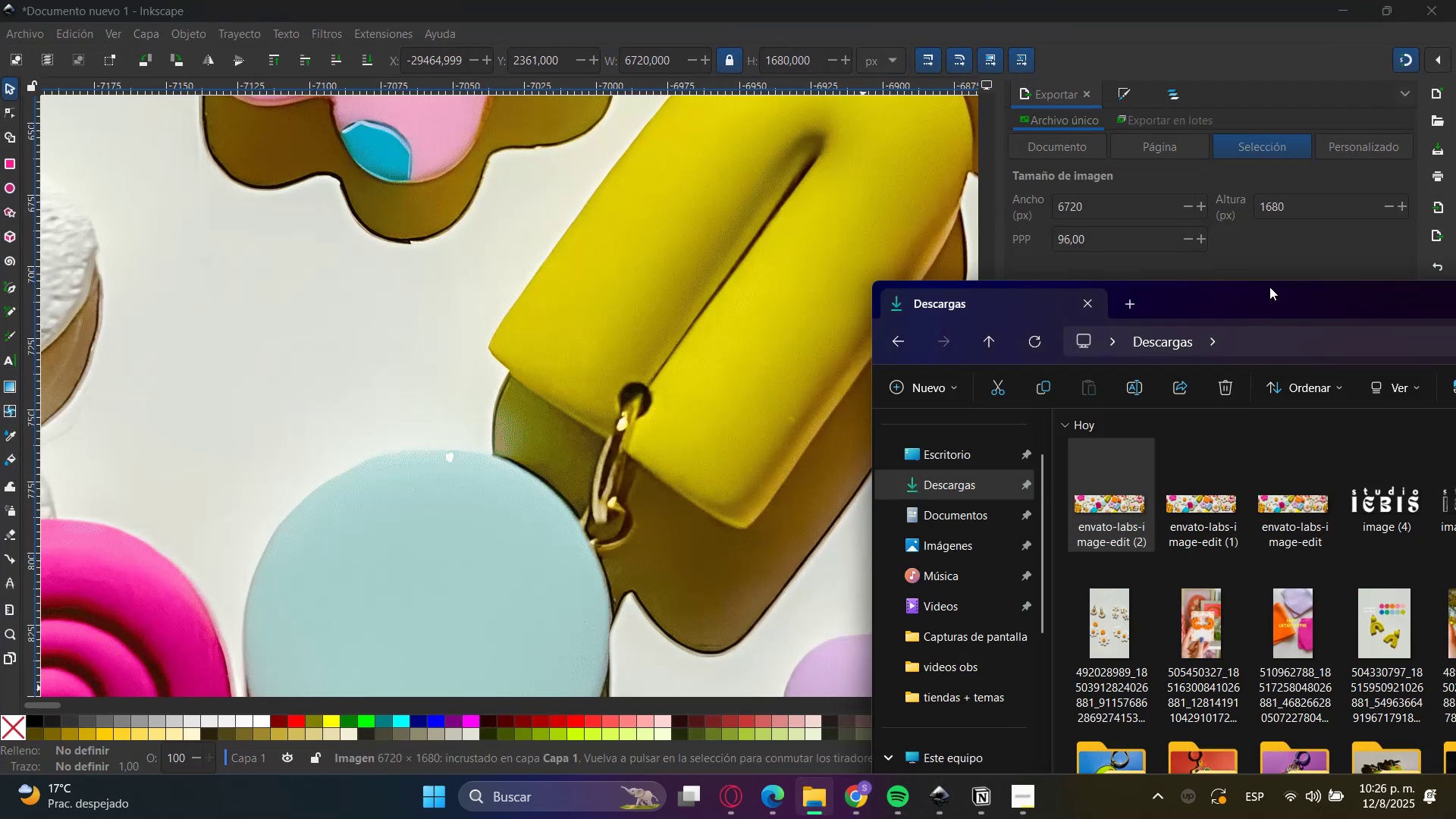 
left_click_drag(start_coordinate=[1266, 300], to_coordinate=[1268, 134])
 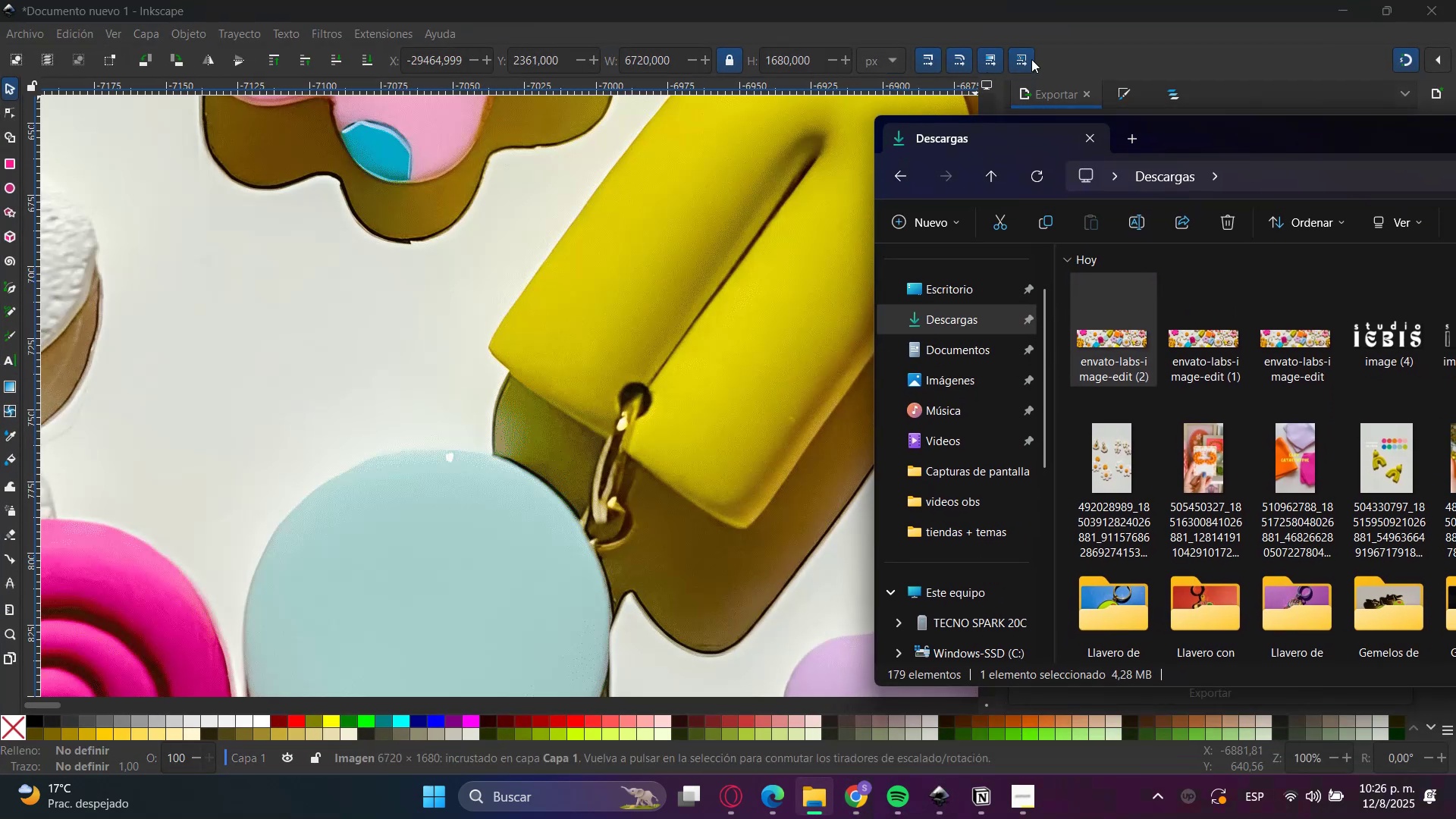 
left_click([1094, 20])
 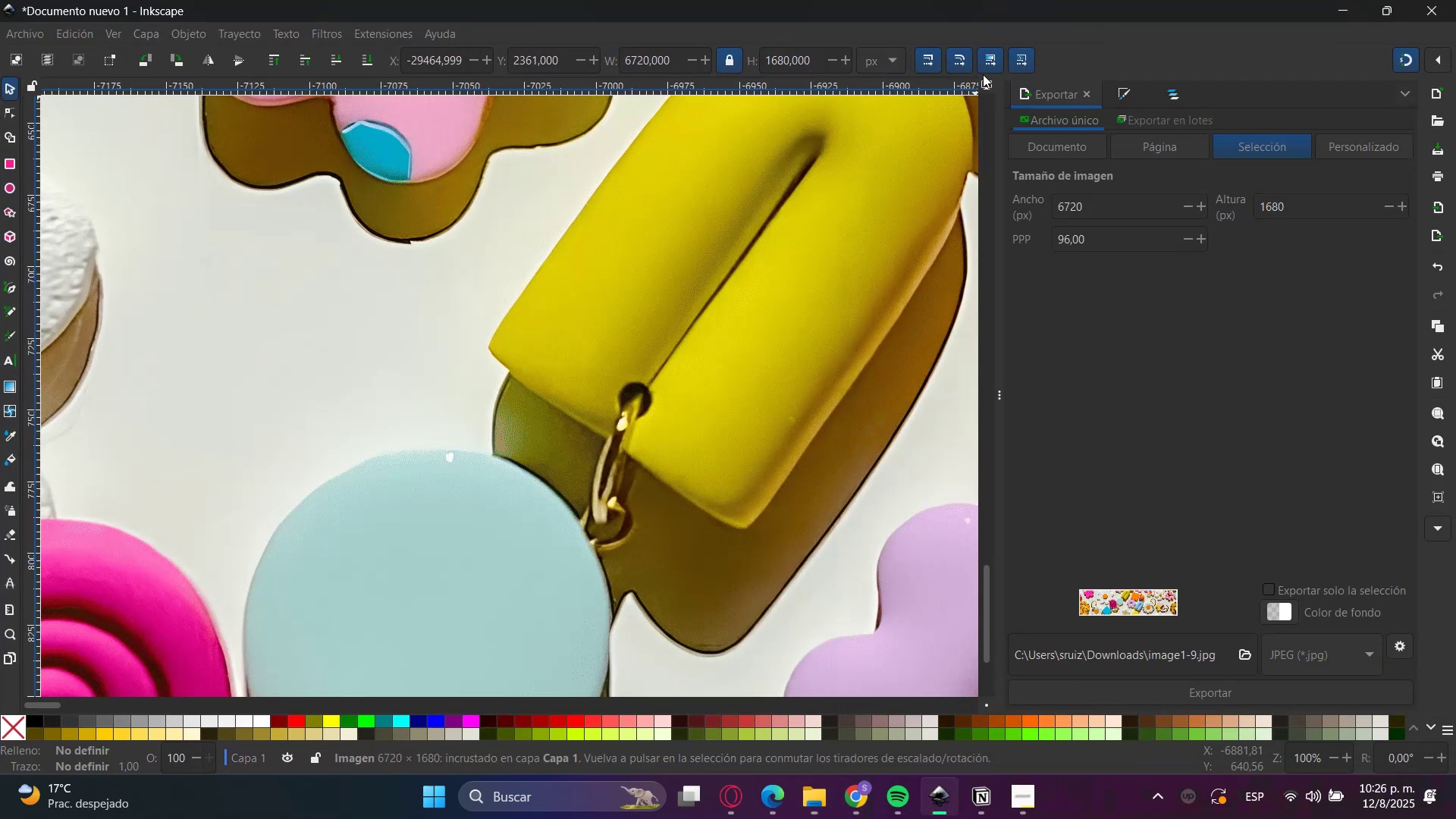 
hold_key(key=ControlLeft, duration=0.66)
scroll: coordinate [705, 380], scroll_direction: down, amount: 9.0
 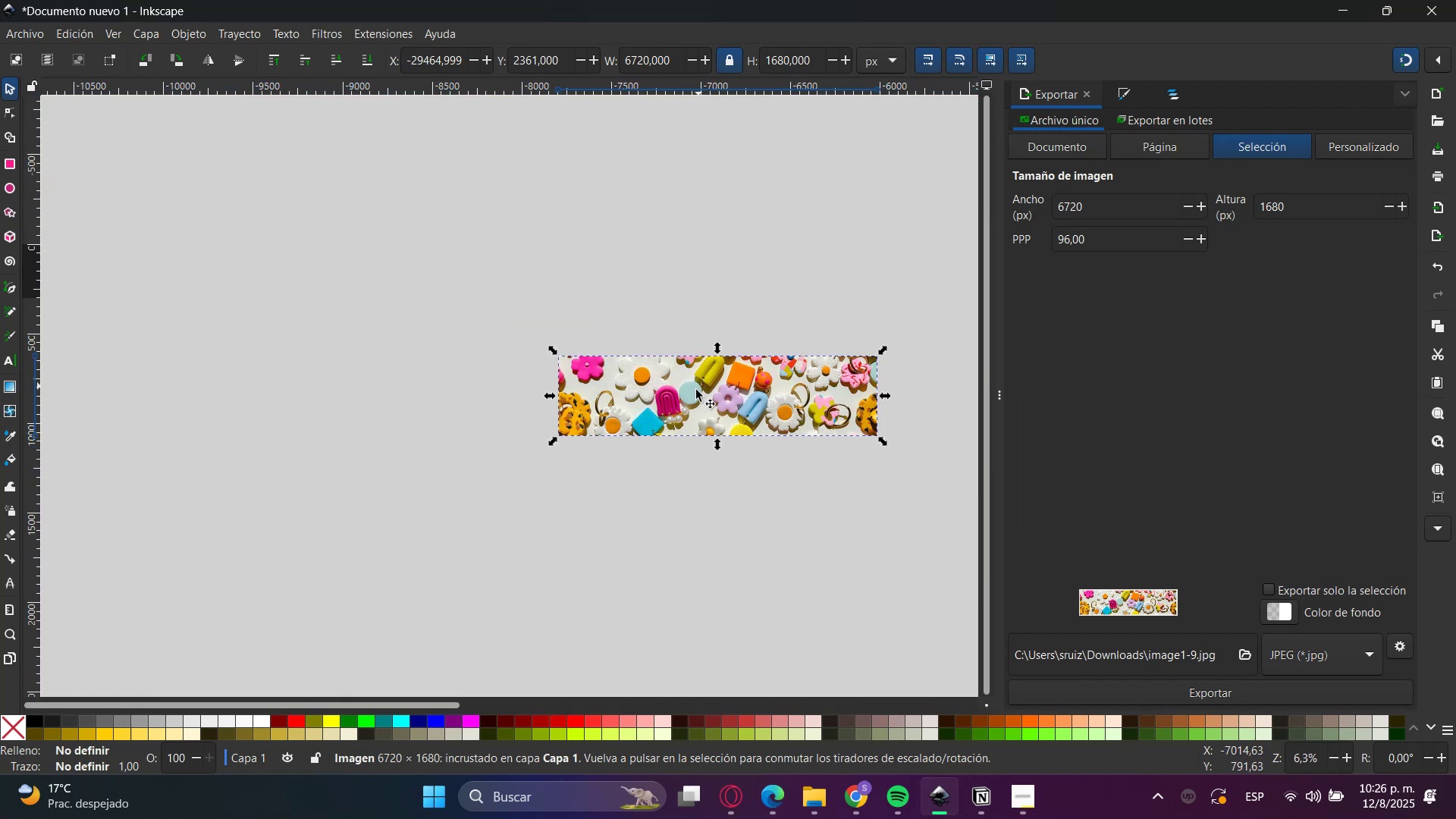 
left_click_drag(start_coordinate=[786, 392], to_coordinate=[403, 354])
 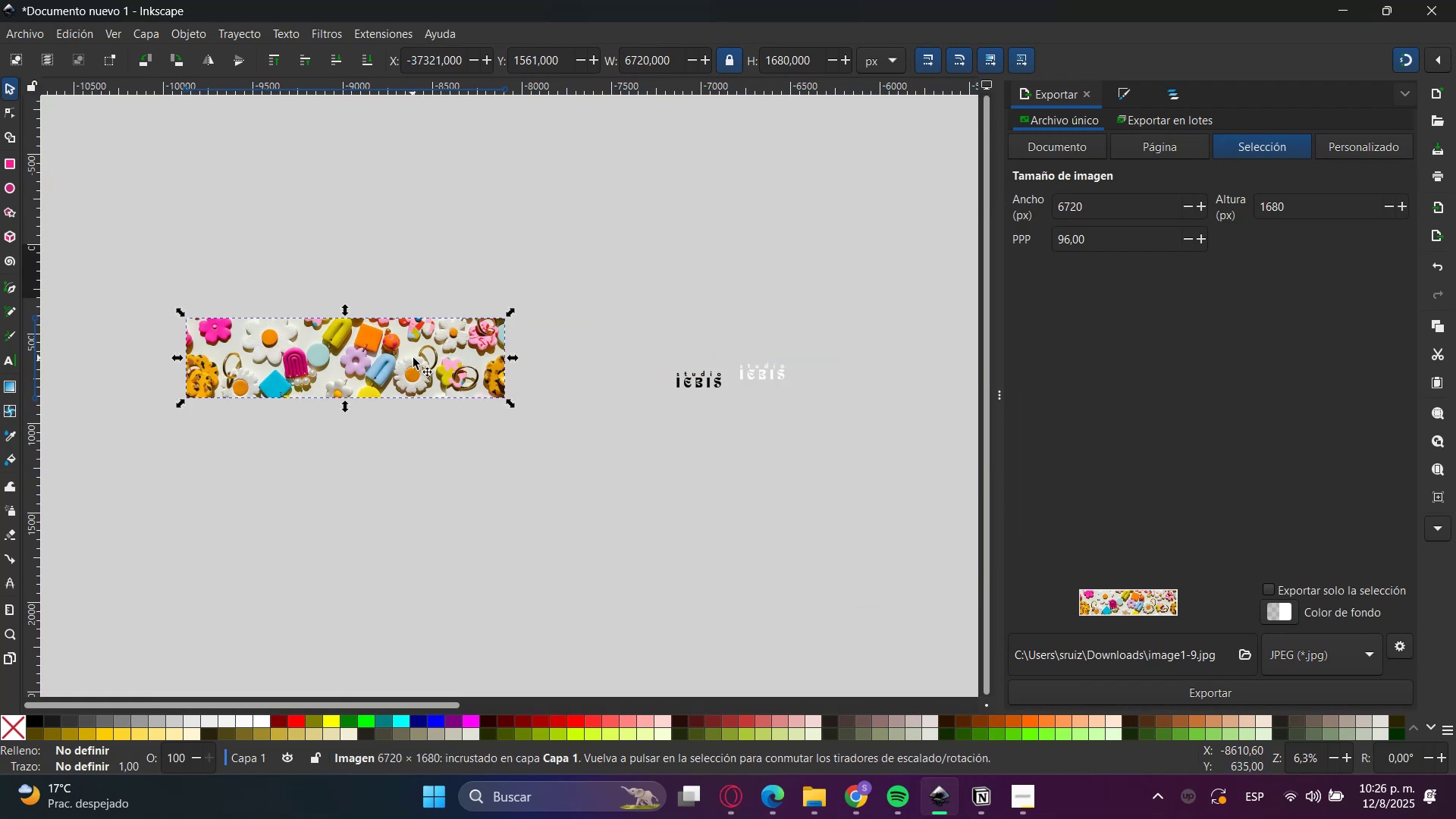 
hold_key(key=ControlLeft, duration=0.56)
scroll: coordinate [535, 384], scroll_direction: up, amount: 5.0
 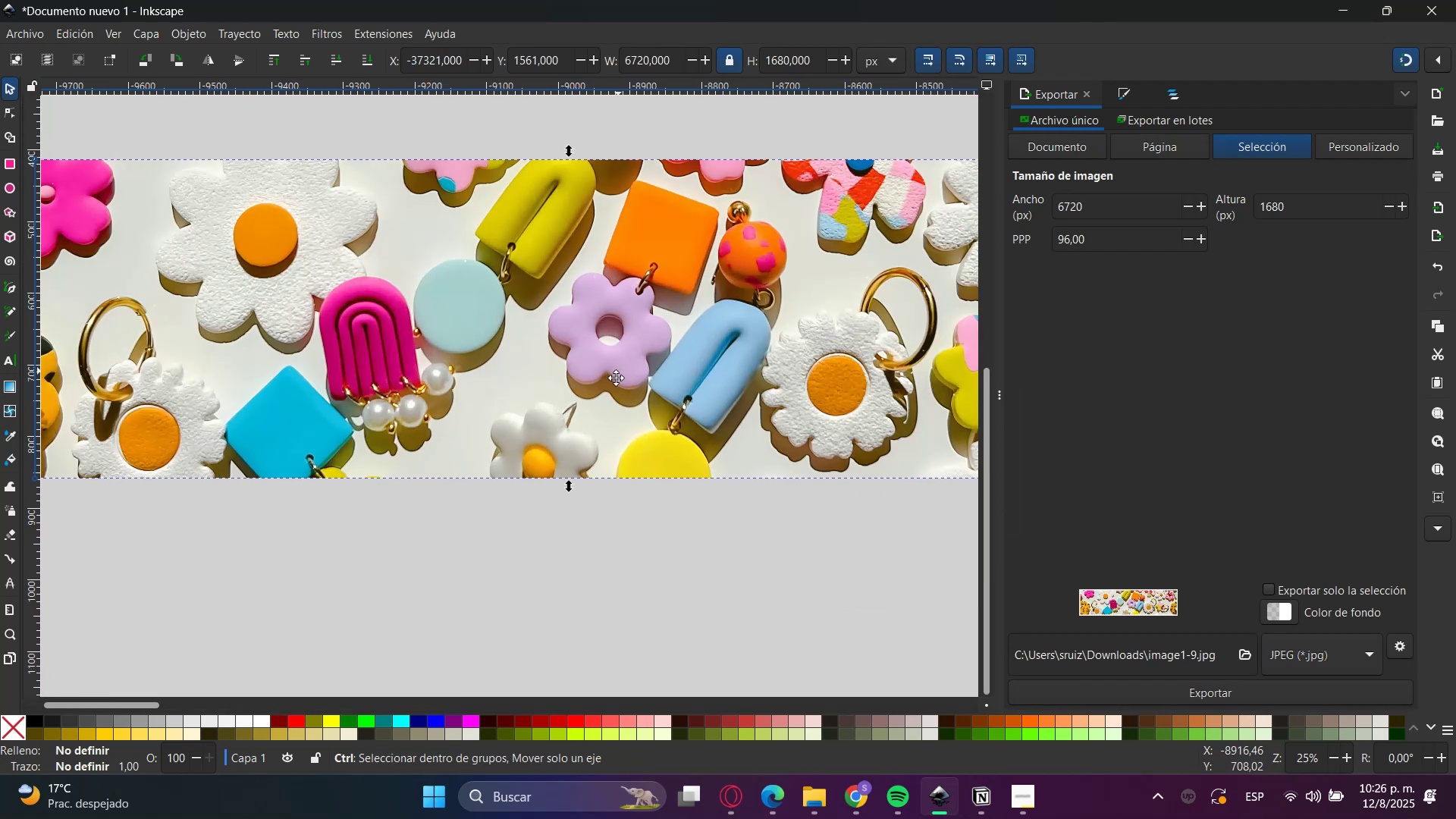 
hold_key(key=ControlLeft, duration=1.54)
scroll: coordinate [612, 394], scroll_direction: down, amount: 2.0
 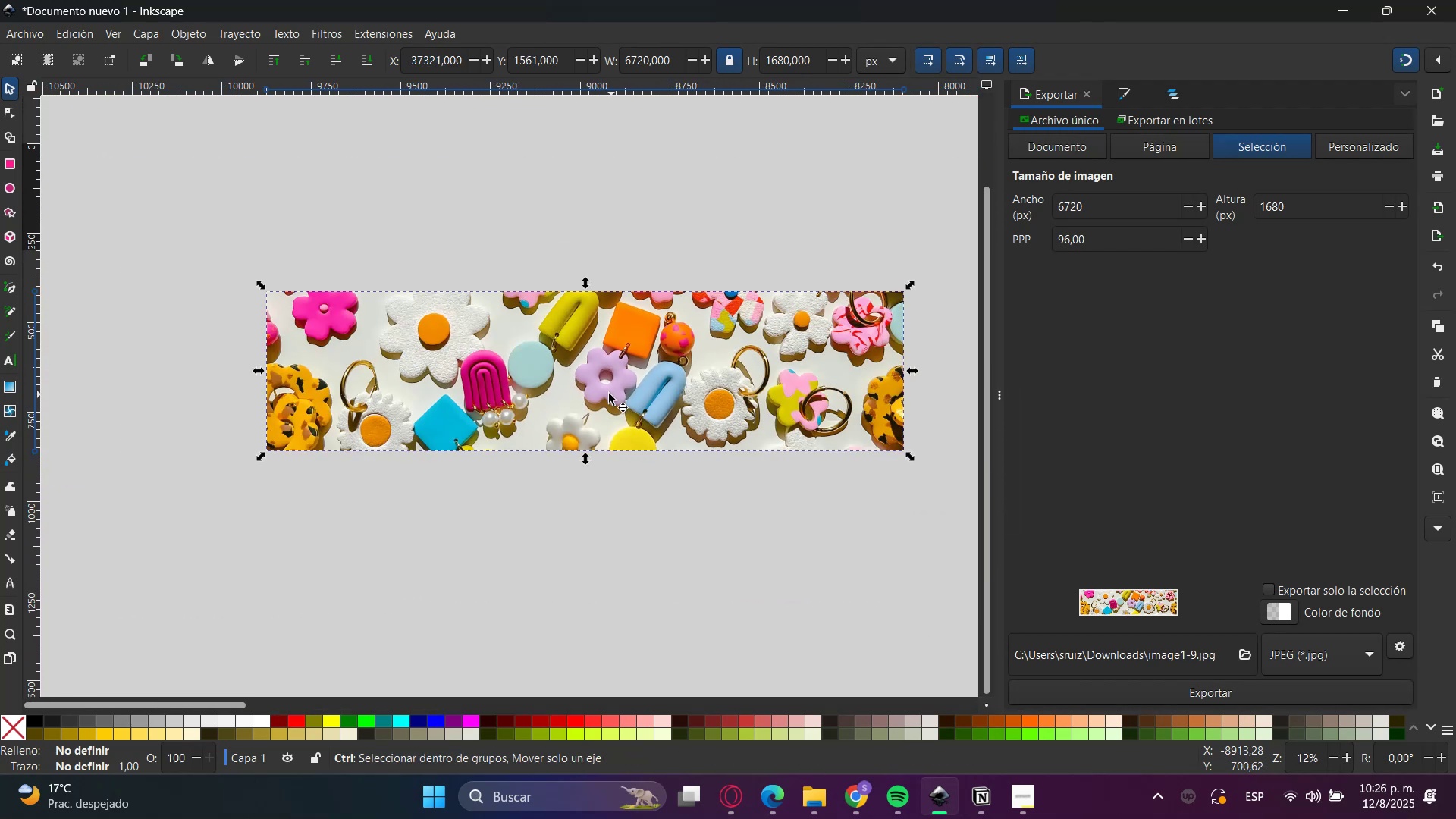 
key(Control+ControlLeft)
 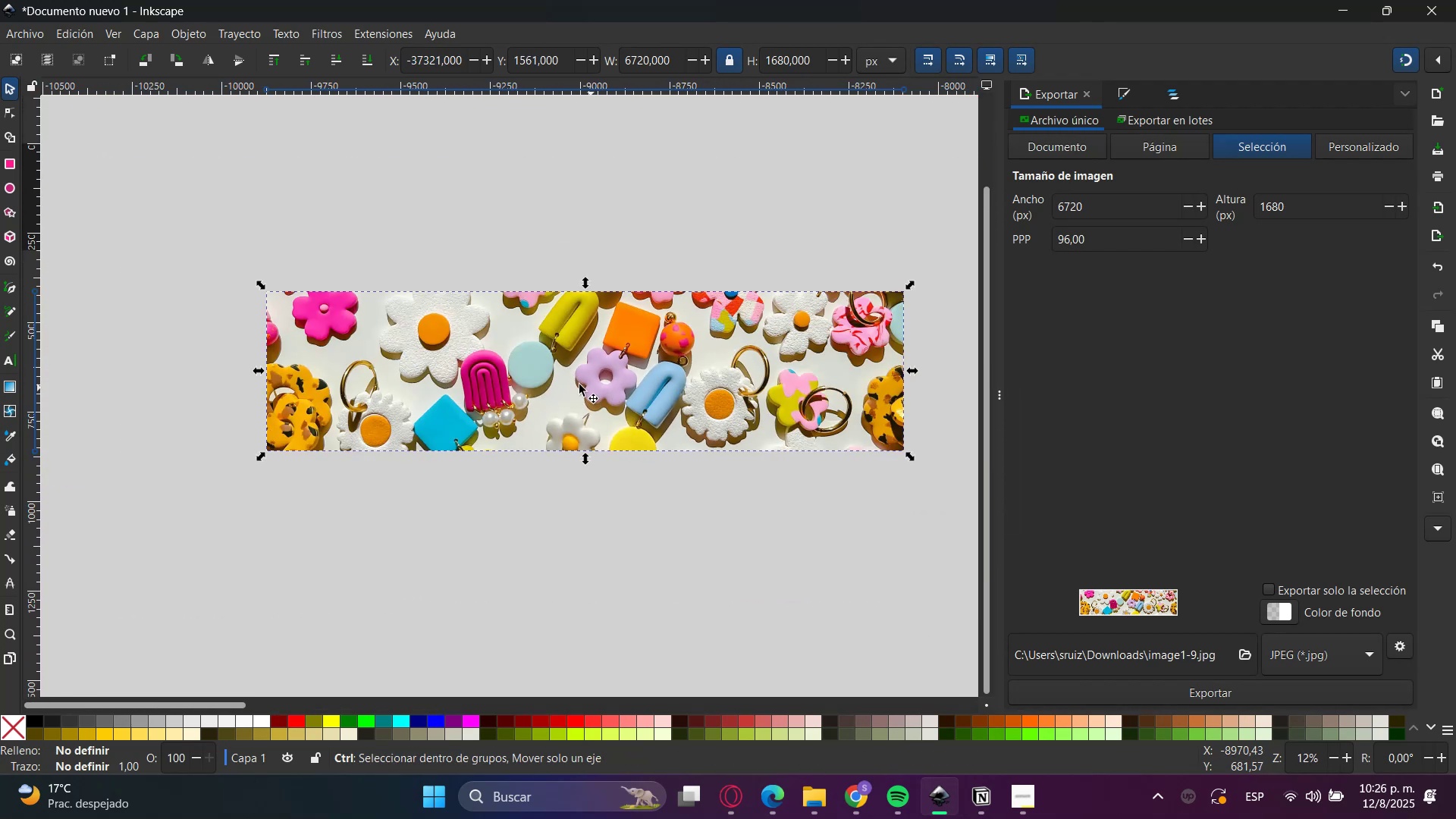 
key(Control+ControlLeft)
 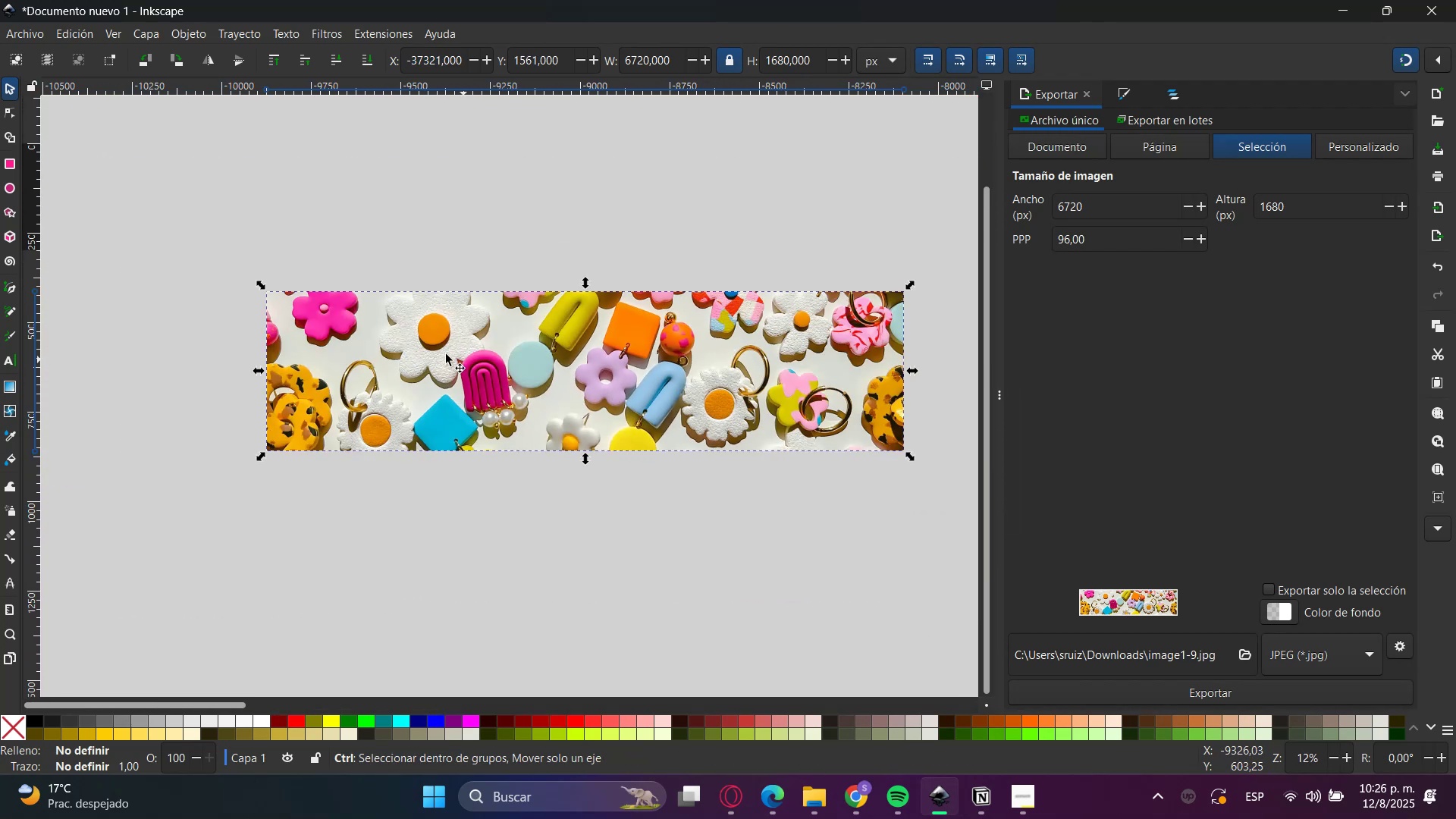 
key(Control+ControlLeft)
 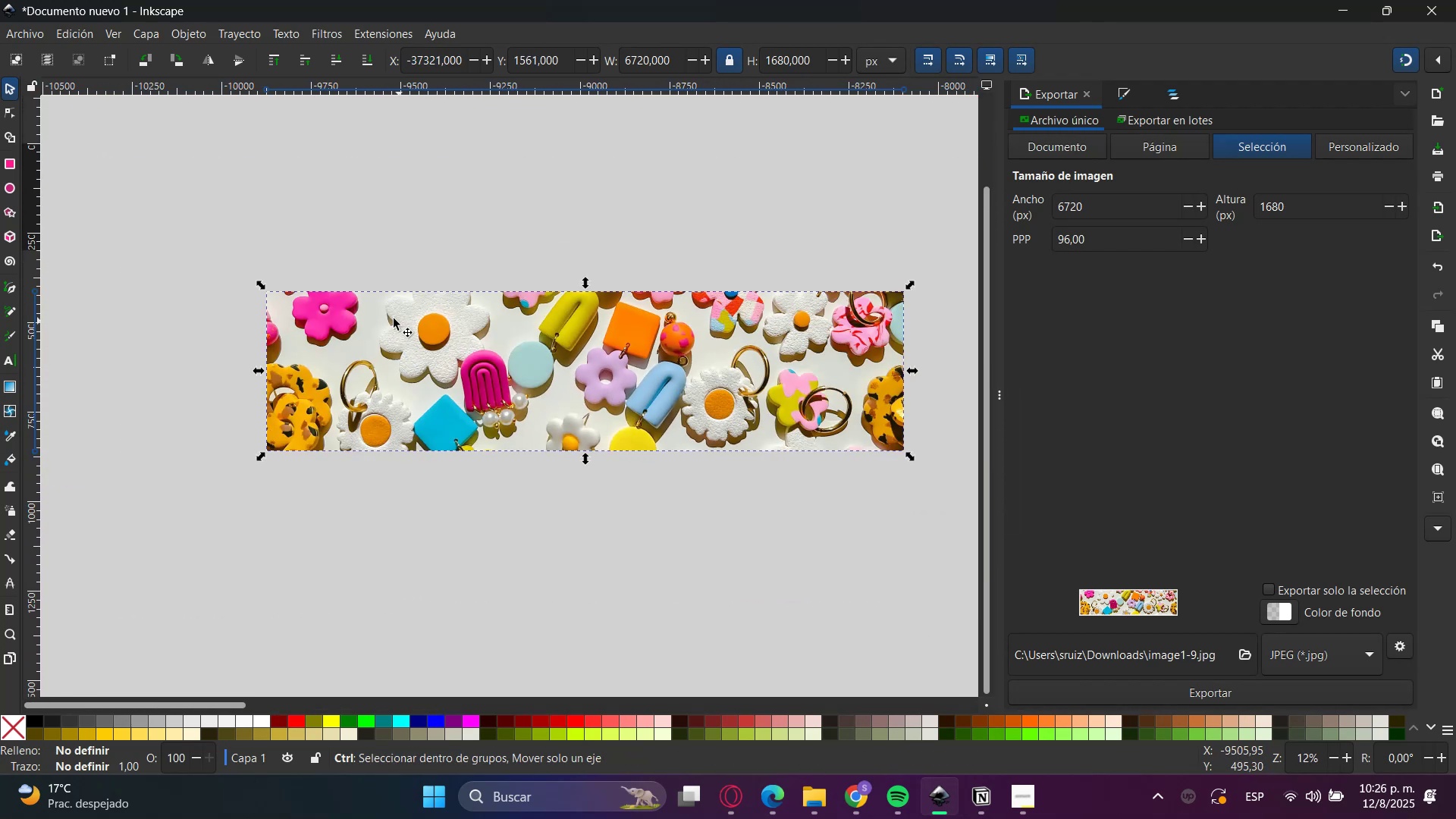 
hold_key(key=ControlLeft, duration=1.5)
left_click_drag(start_coordinate=[264, 287], to_coordinate=[583, 412])
 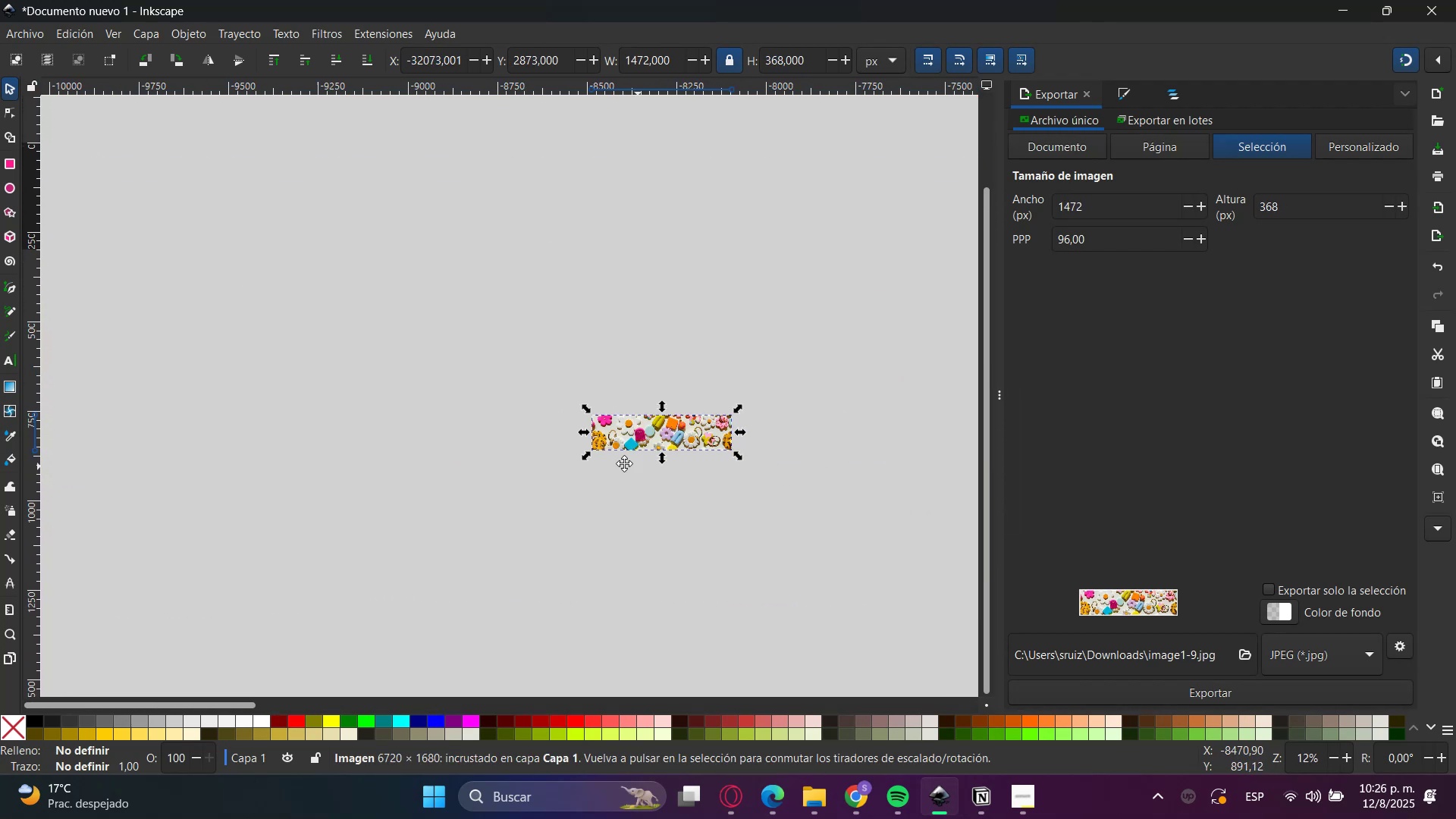 
key(Control+ControlLeft)
 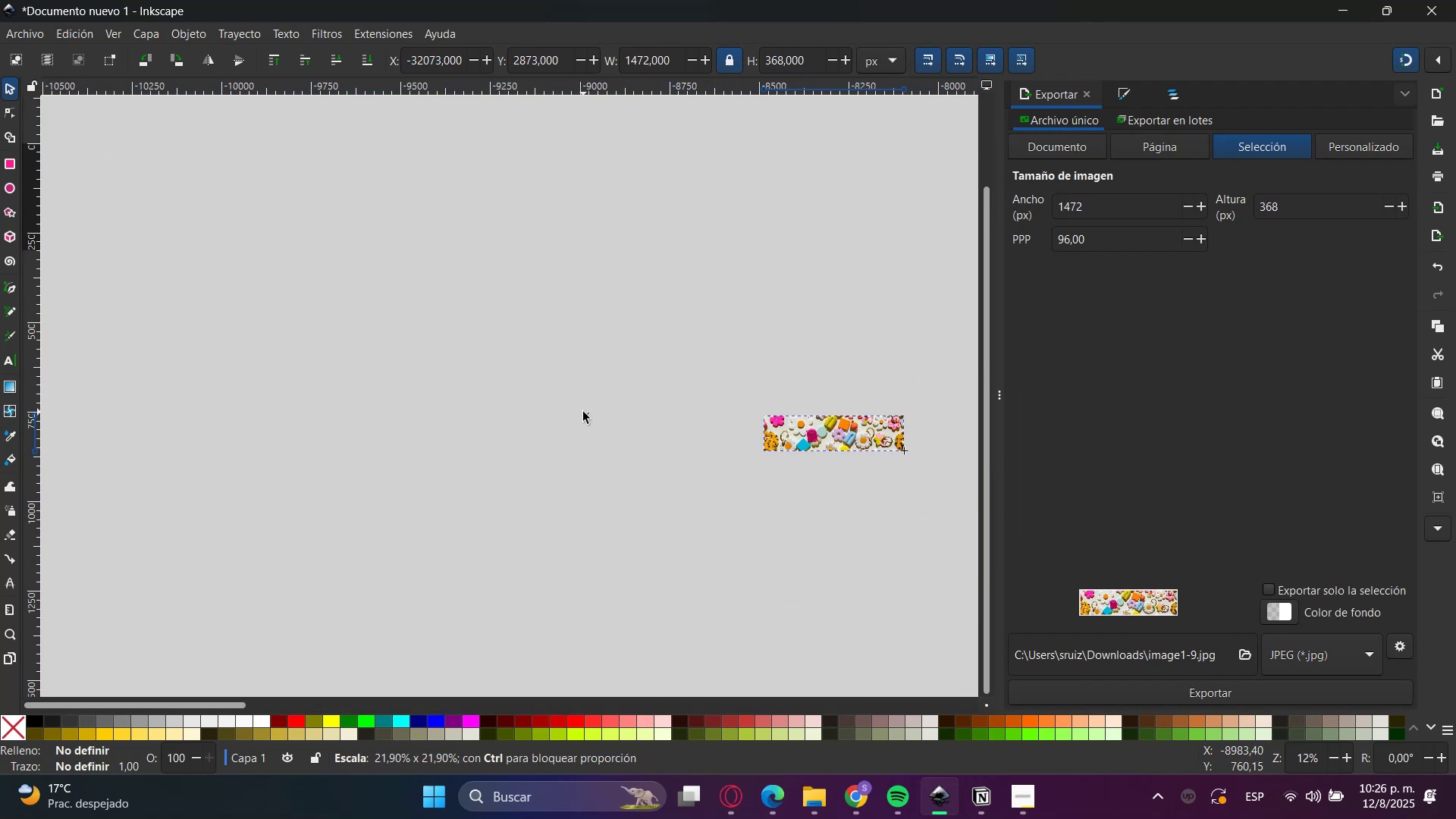 
key(Control+ControlLeft)
 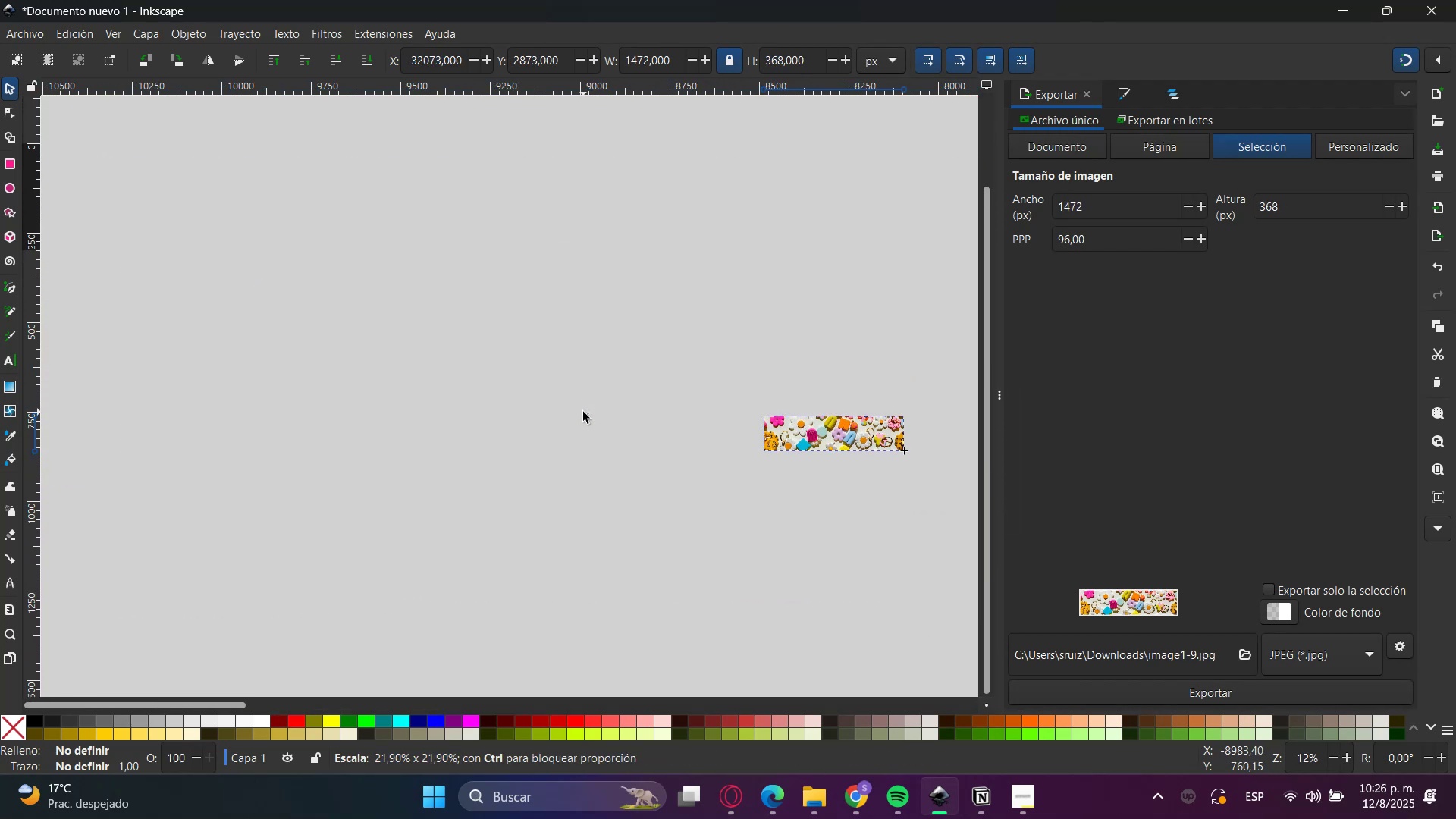 
key(Control+ControlLeft)
 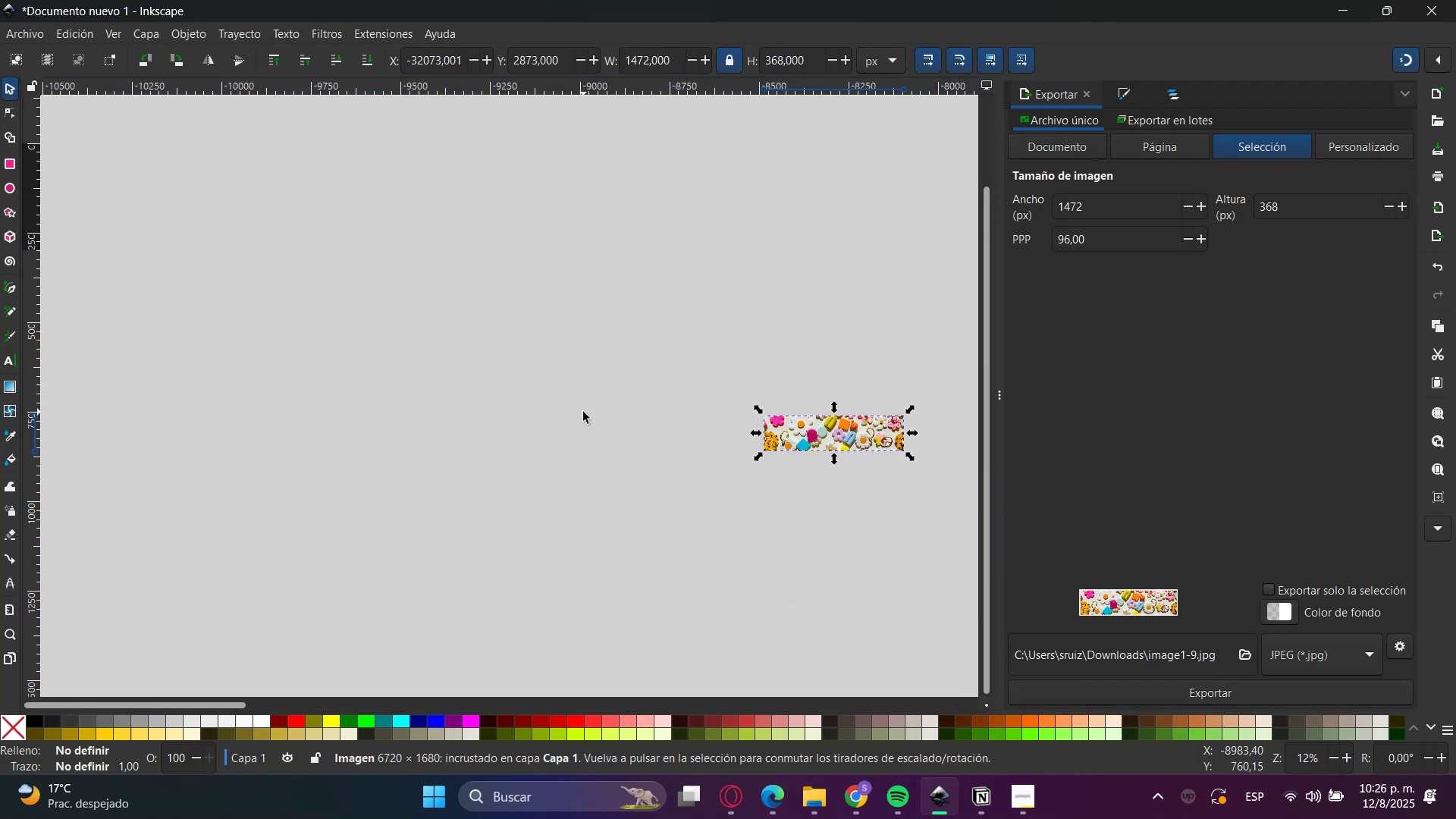 
key(Control+ControlLeft)
 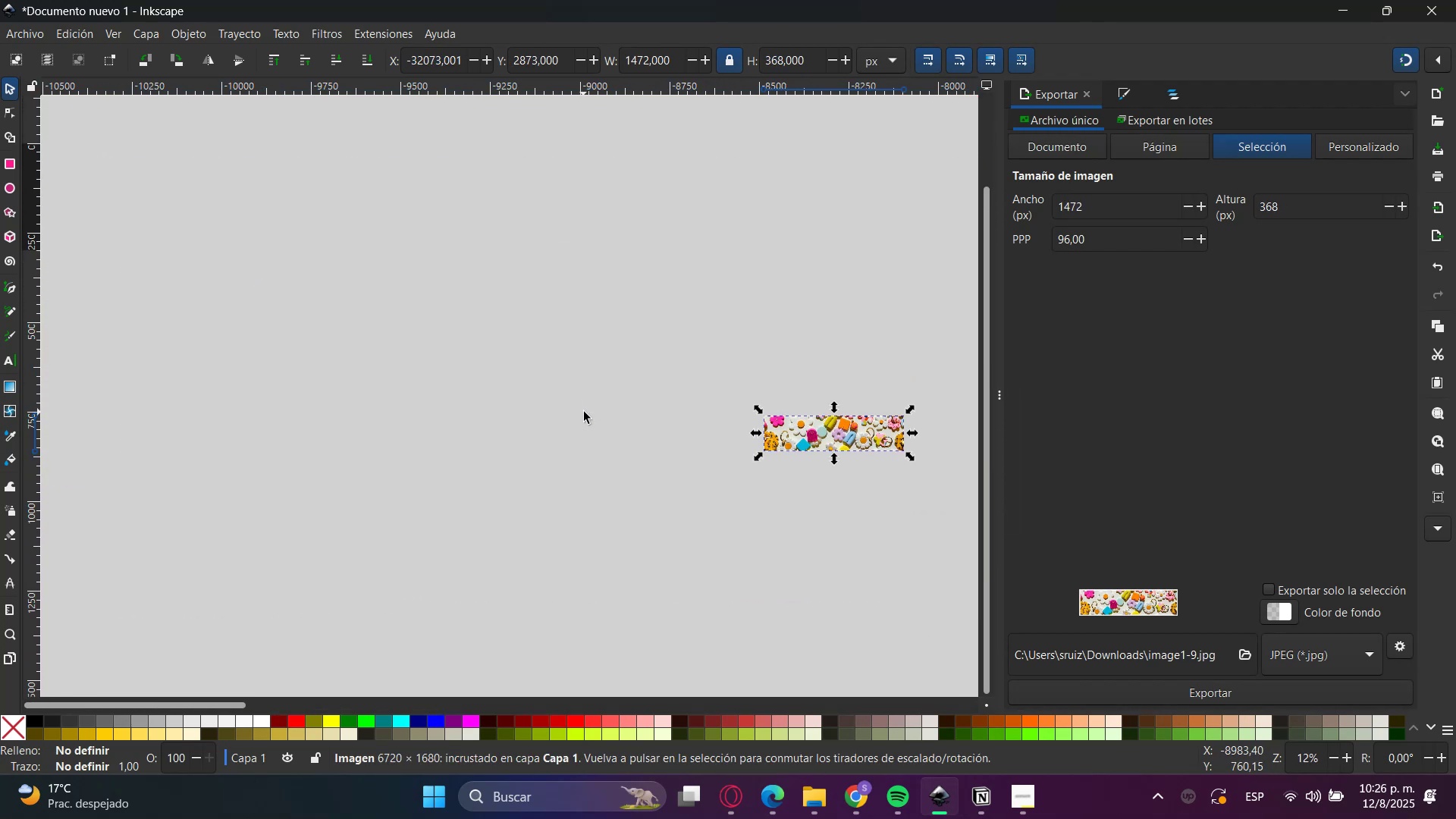 
key(Control+ControlLeft)
 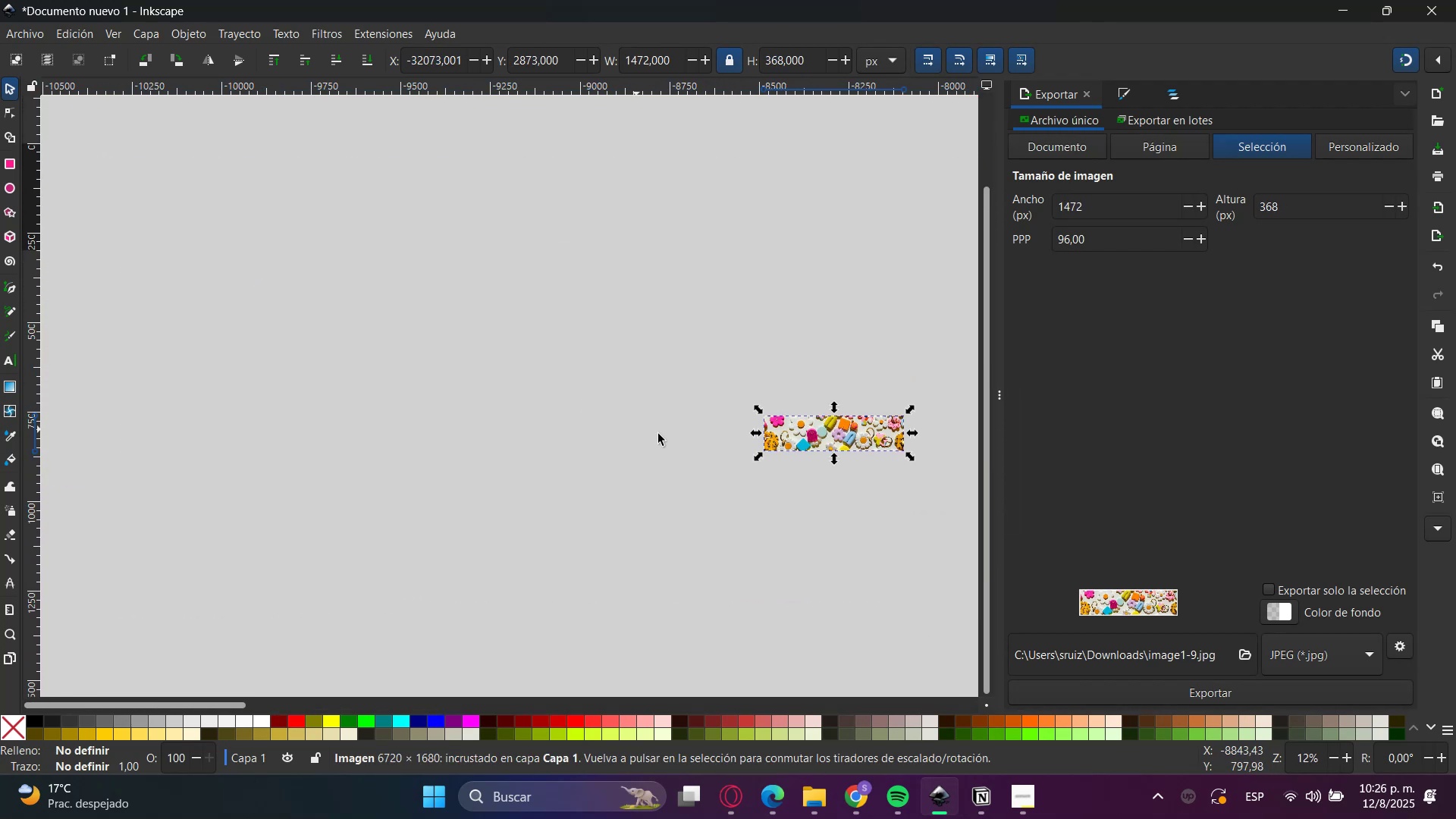 
hold_key(key=ControlLeft, duration=0.99)
scroll: coordinate [632, 446], scroll_direction: up, amount: 5.0
 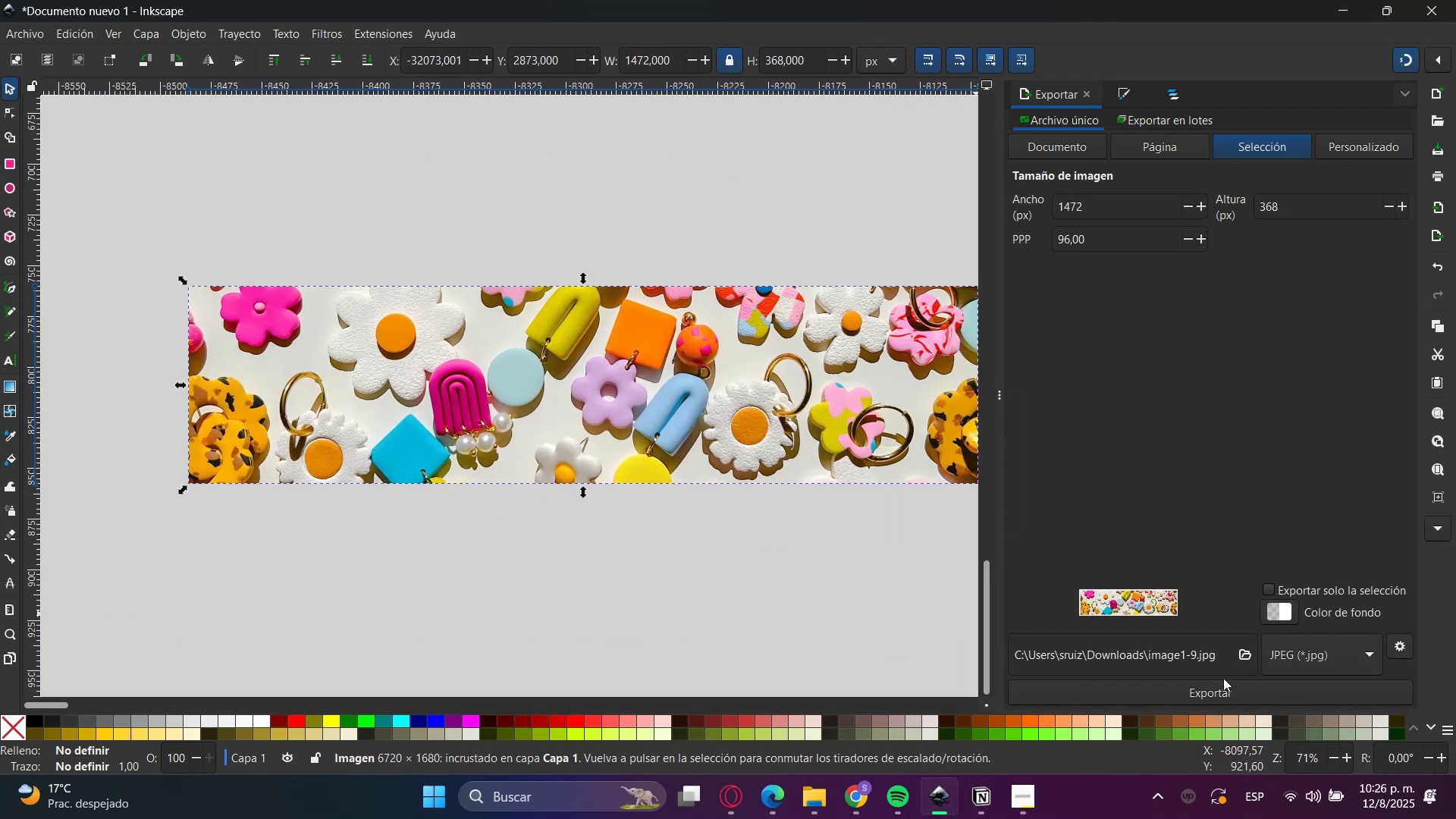 
left_click([1220, 685])
 